 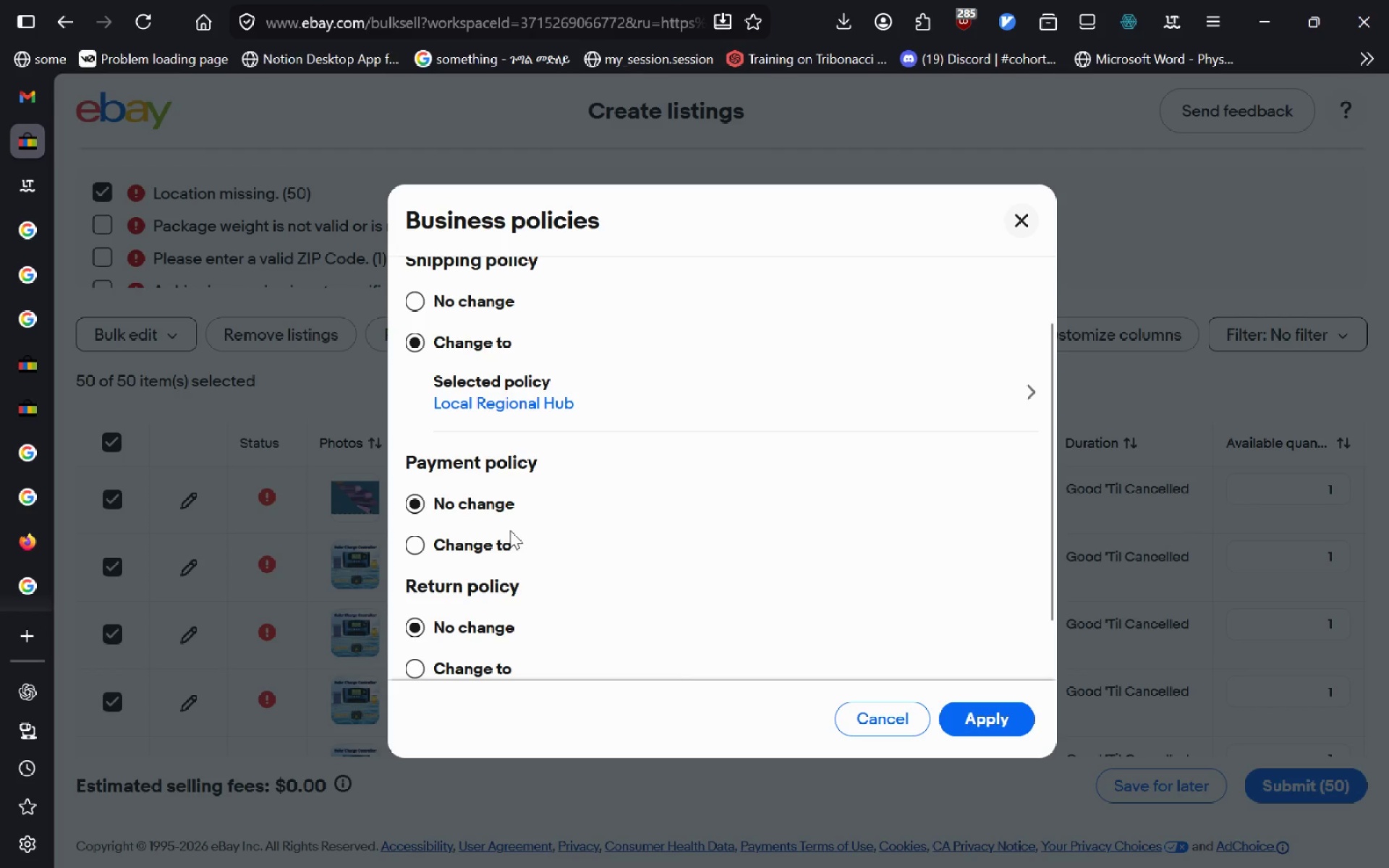 
left_click([420, 550])
 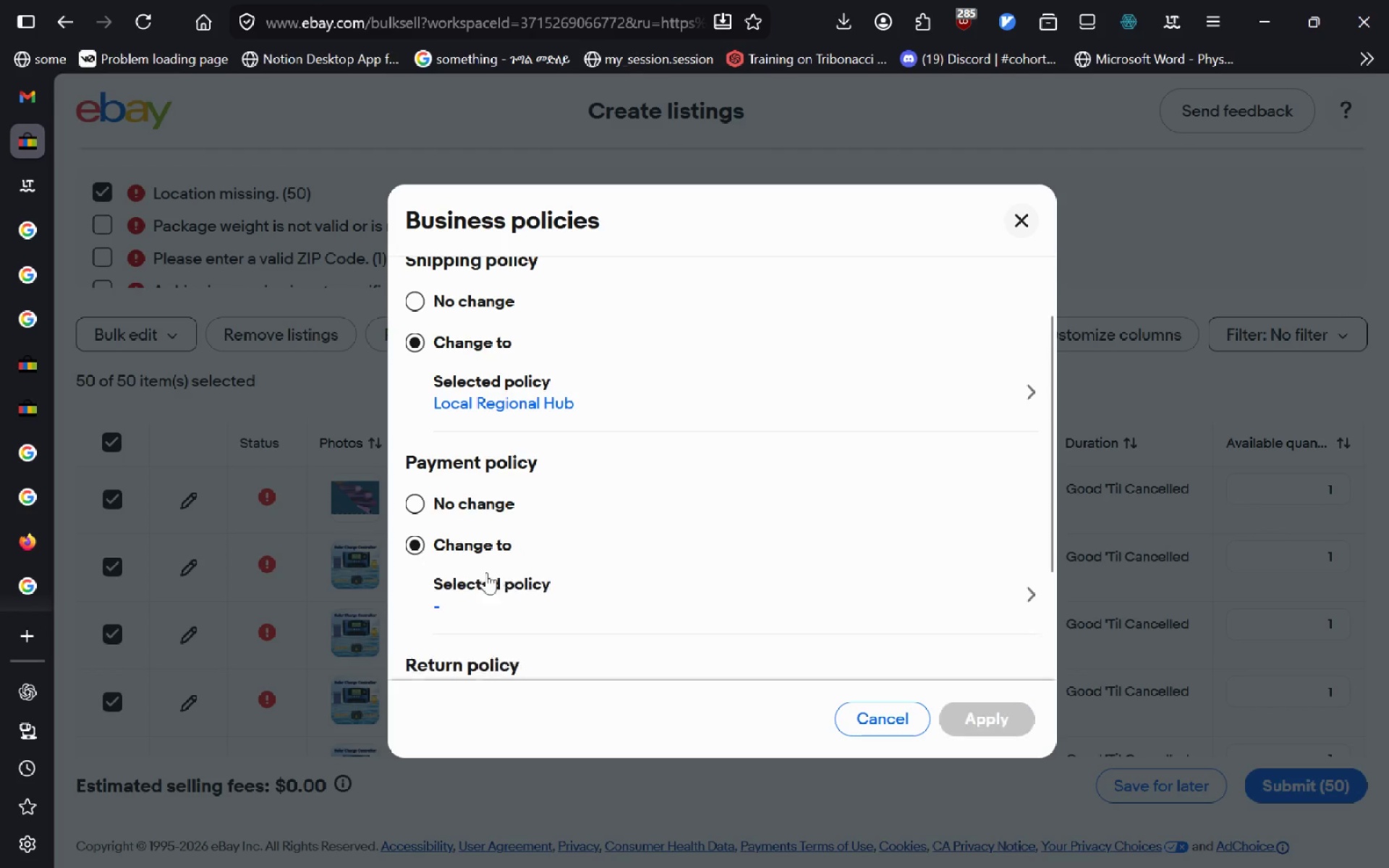 
key(Alt+AltLeft)
 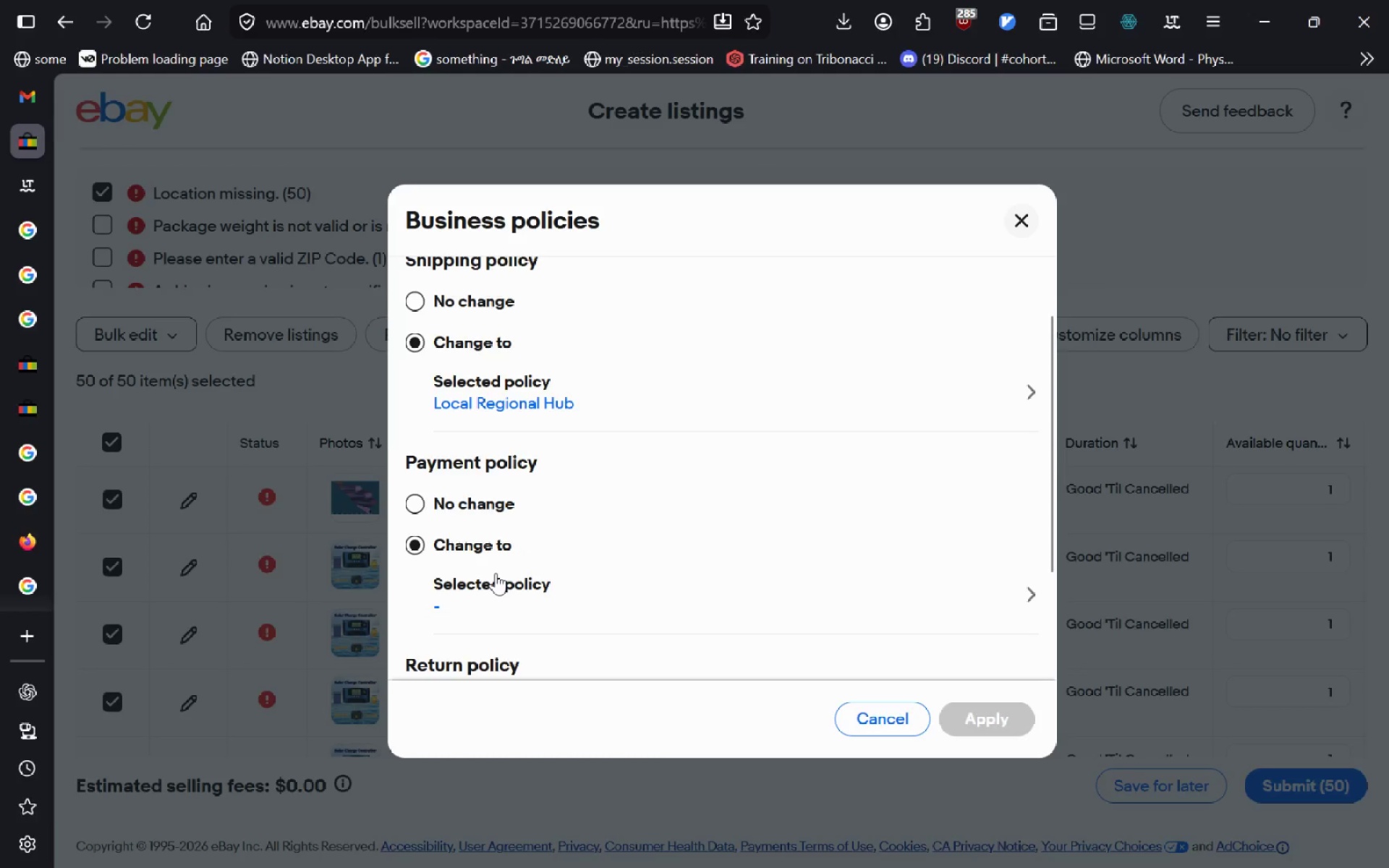 
key(Alt+Tab)
 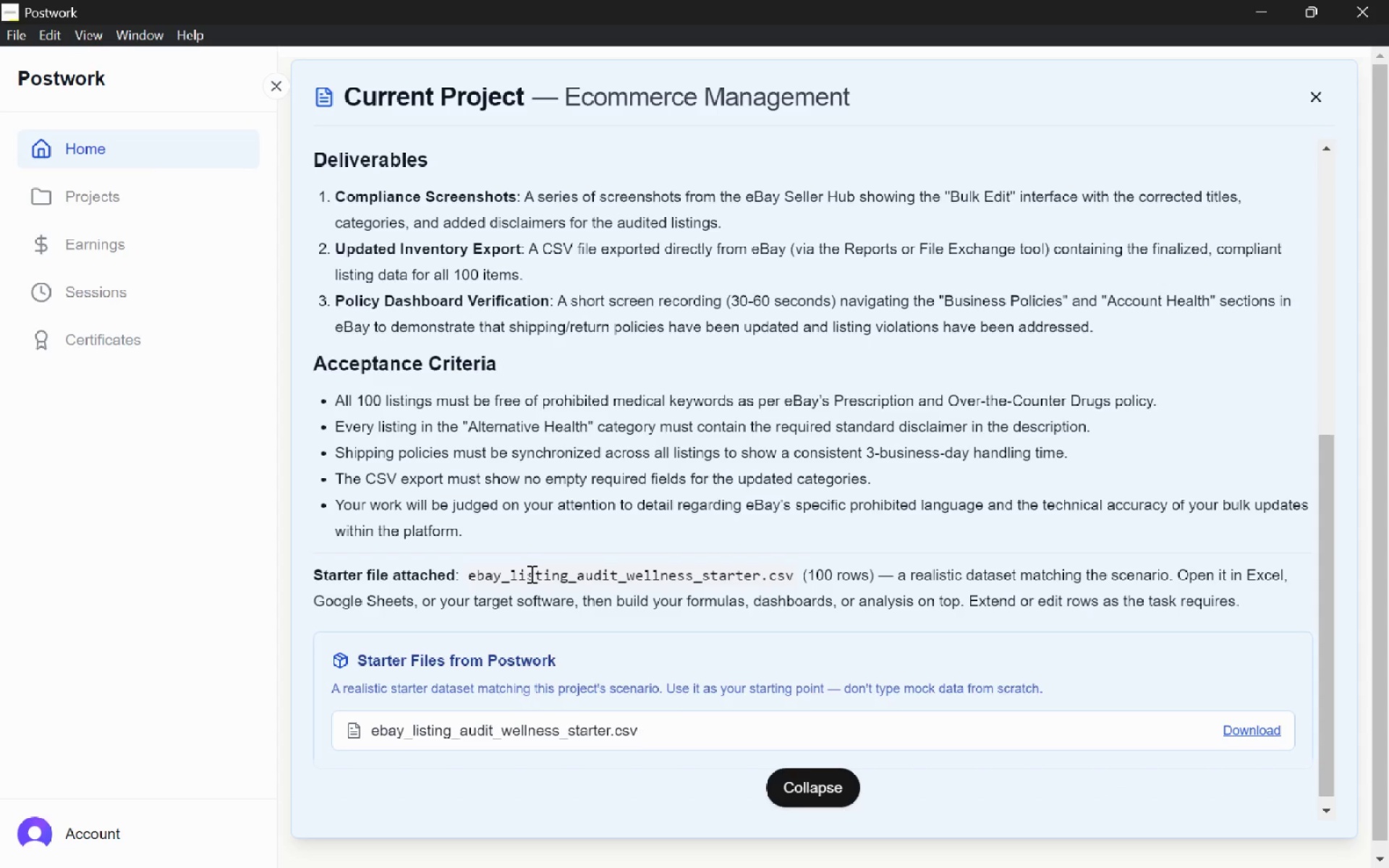 
key(Alt+AltLeft)
 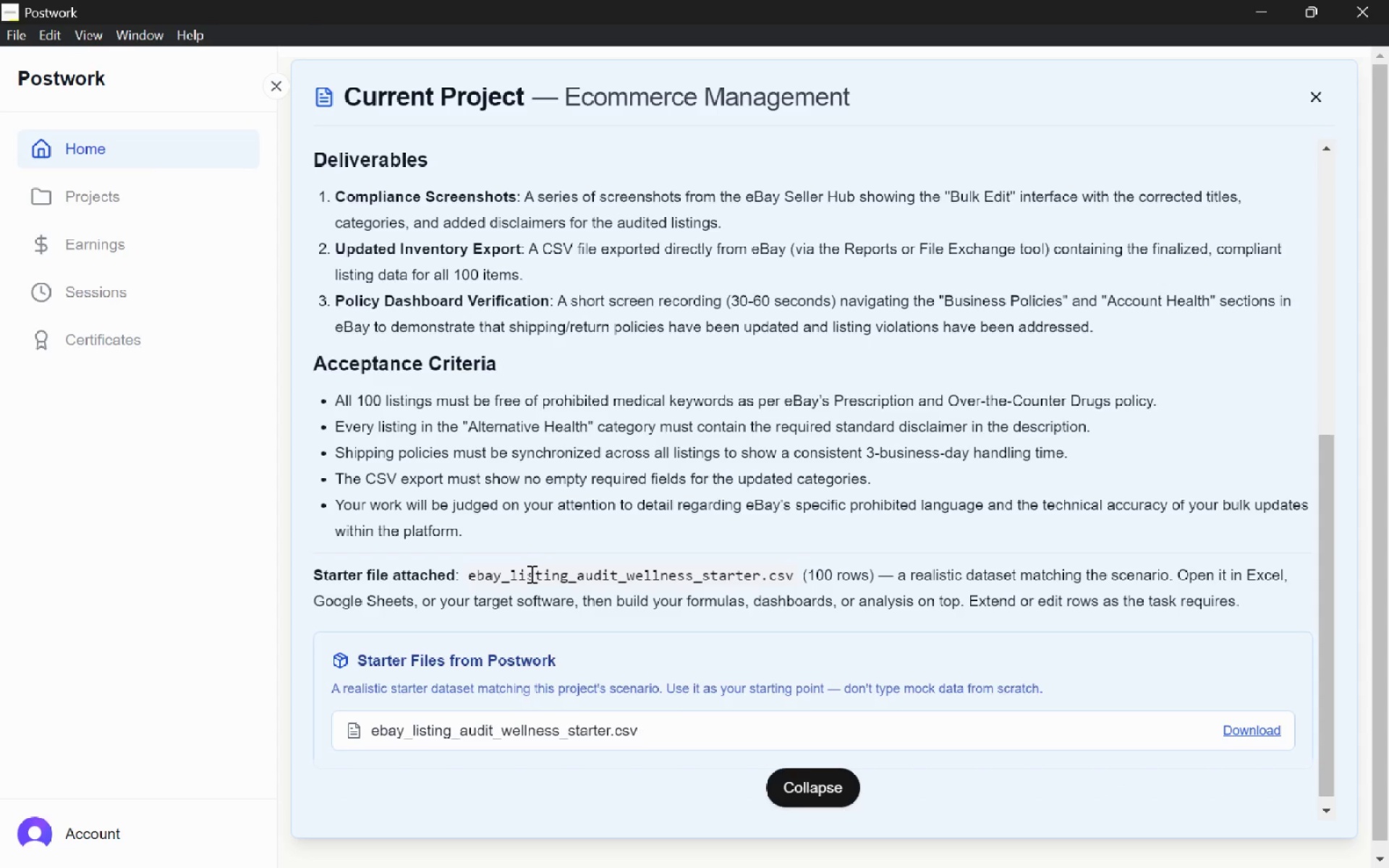 
key(Alt+Tab)
 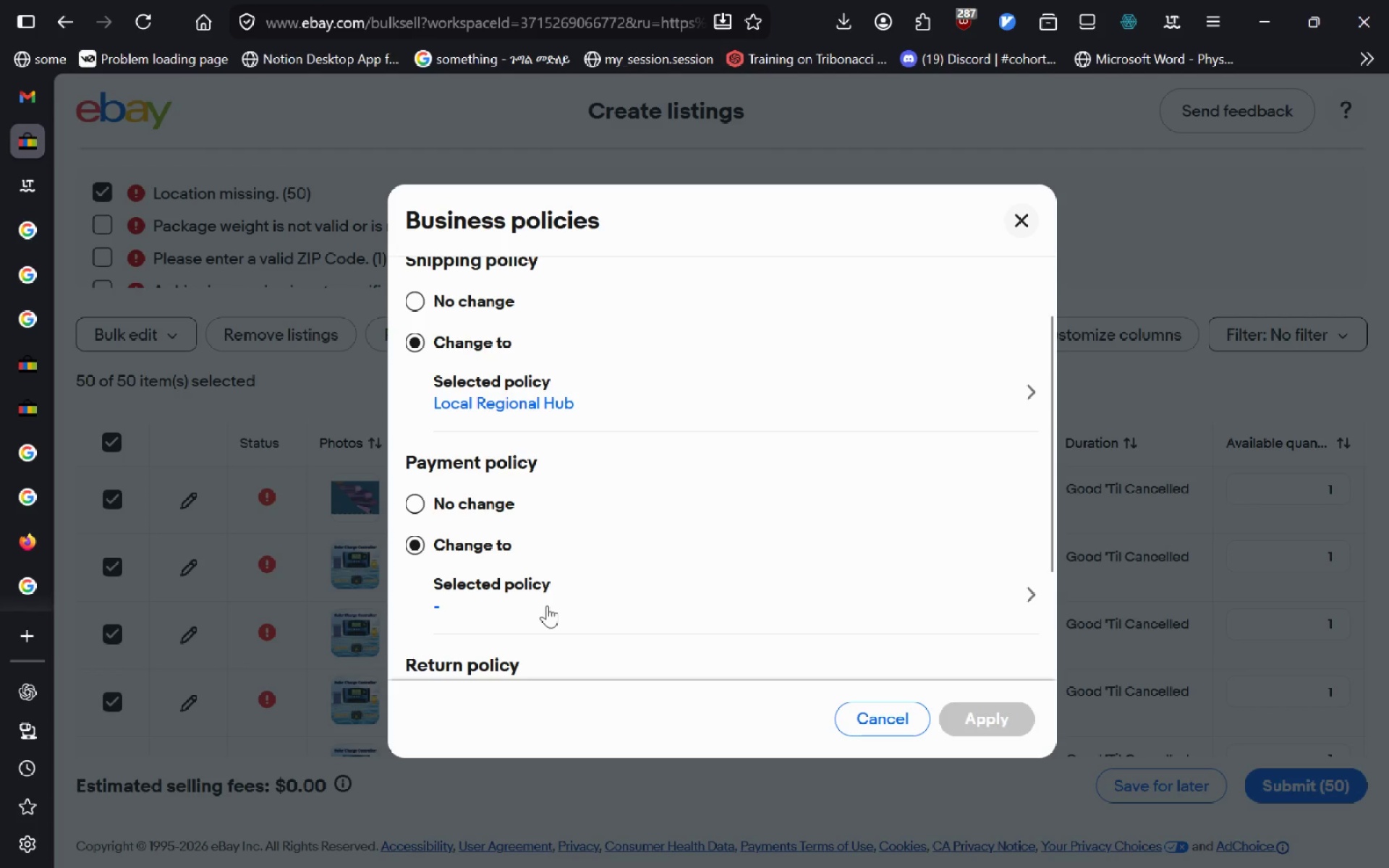 
left_click([547, 605])
 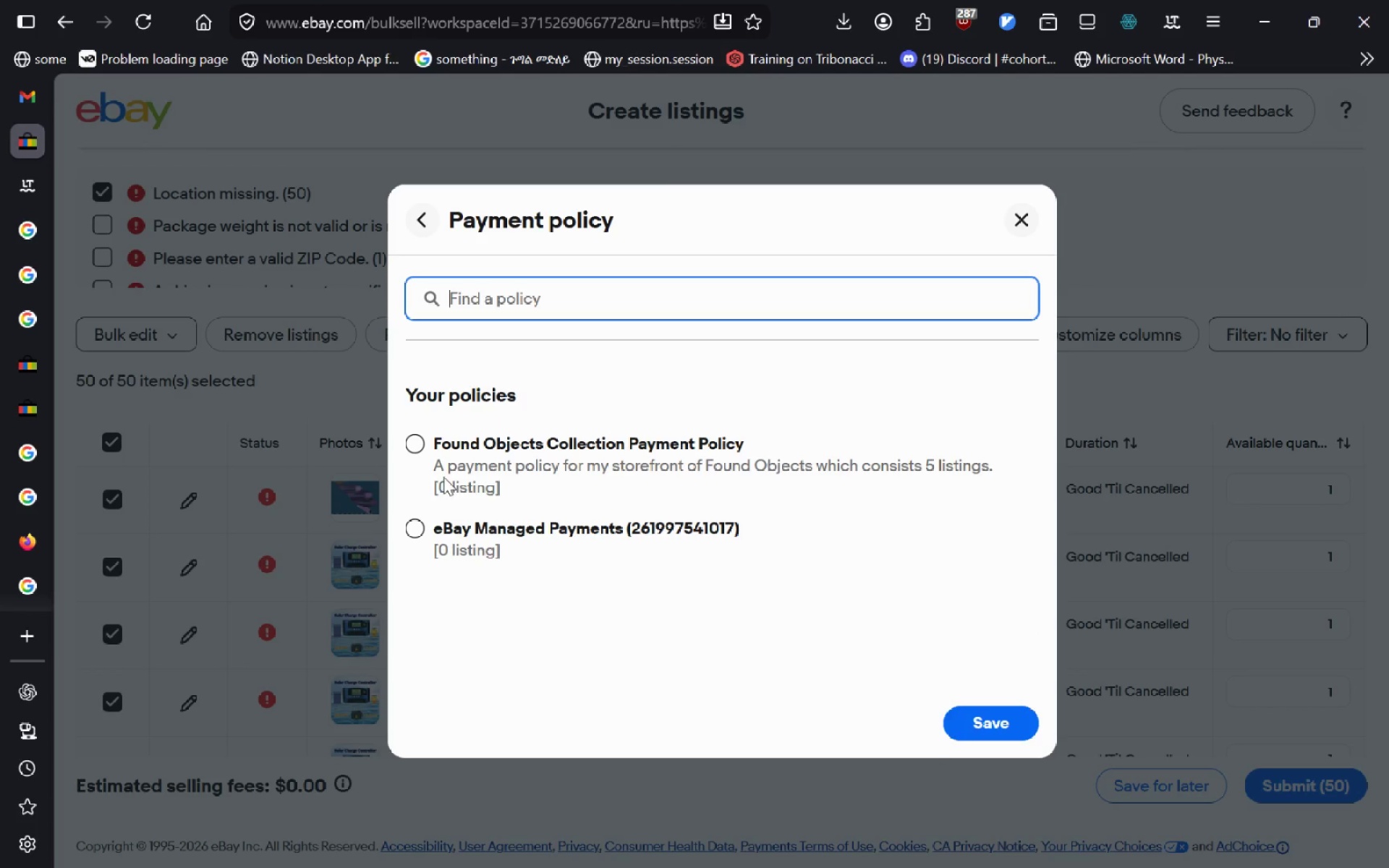 
wait(5.69)
 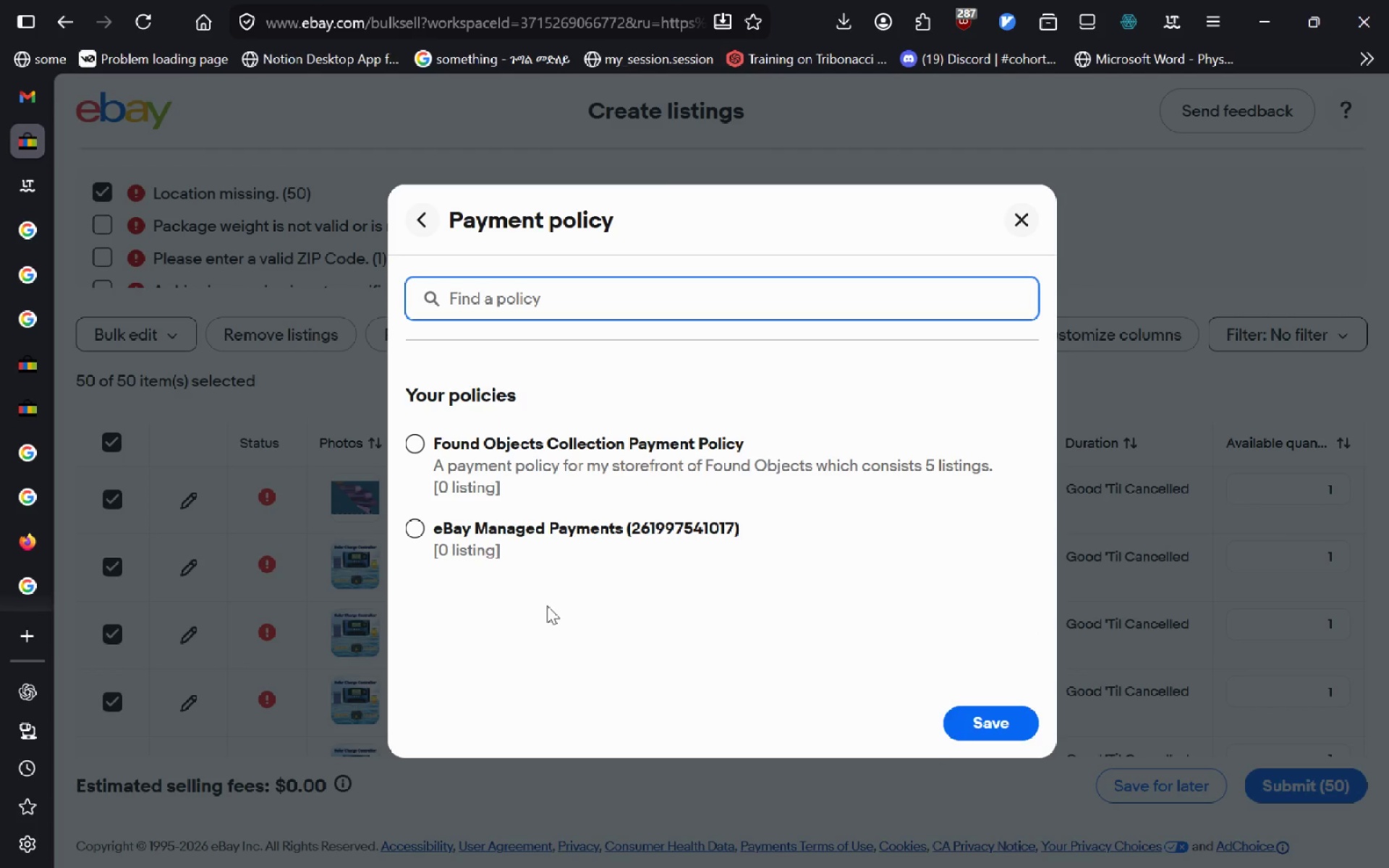 
left_click([412, 546])
 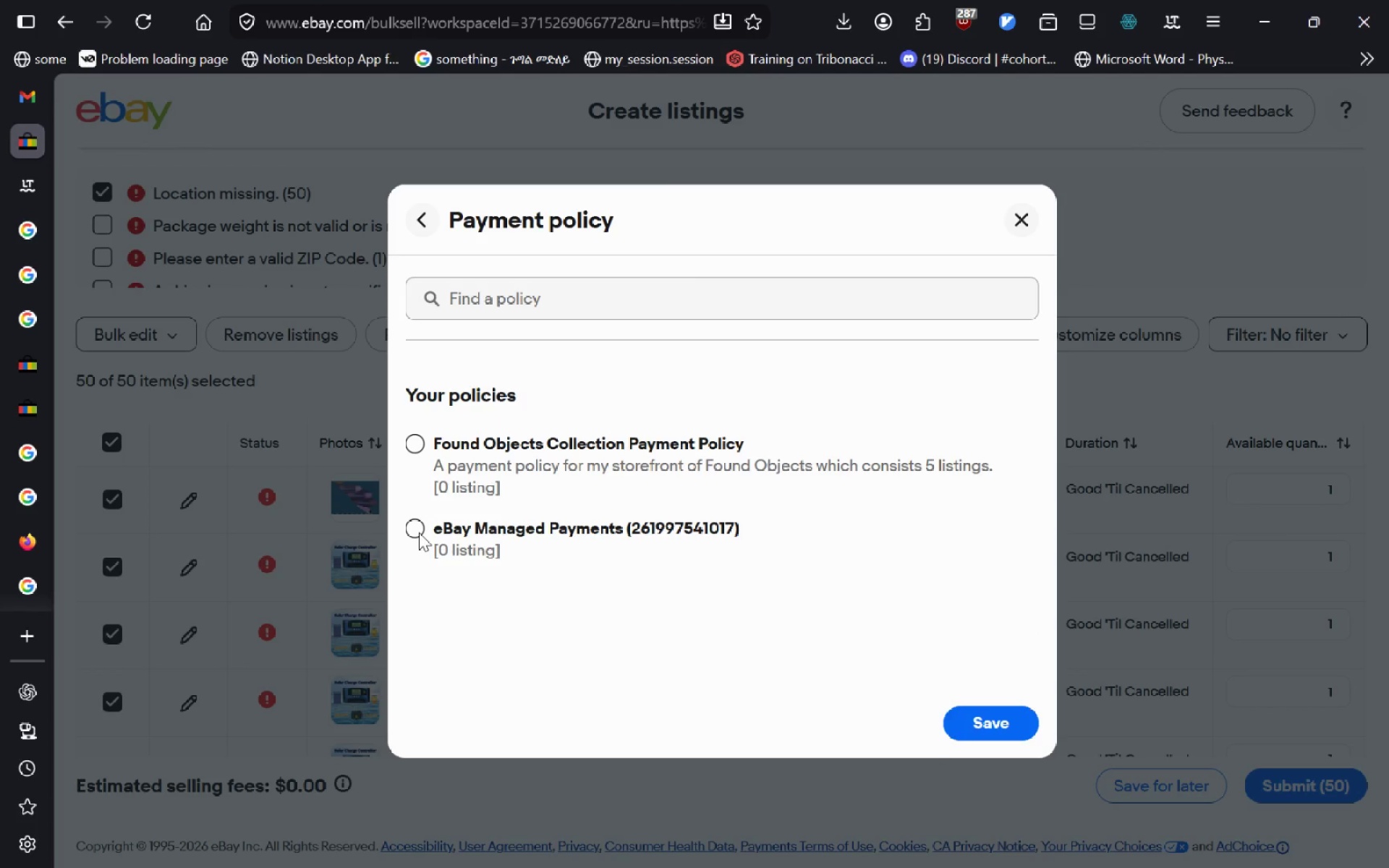 
left_click([419, 532])
 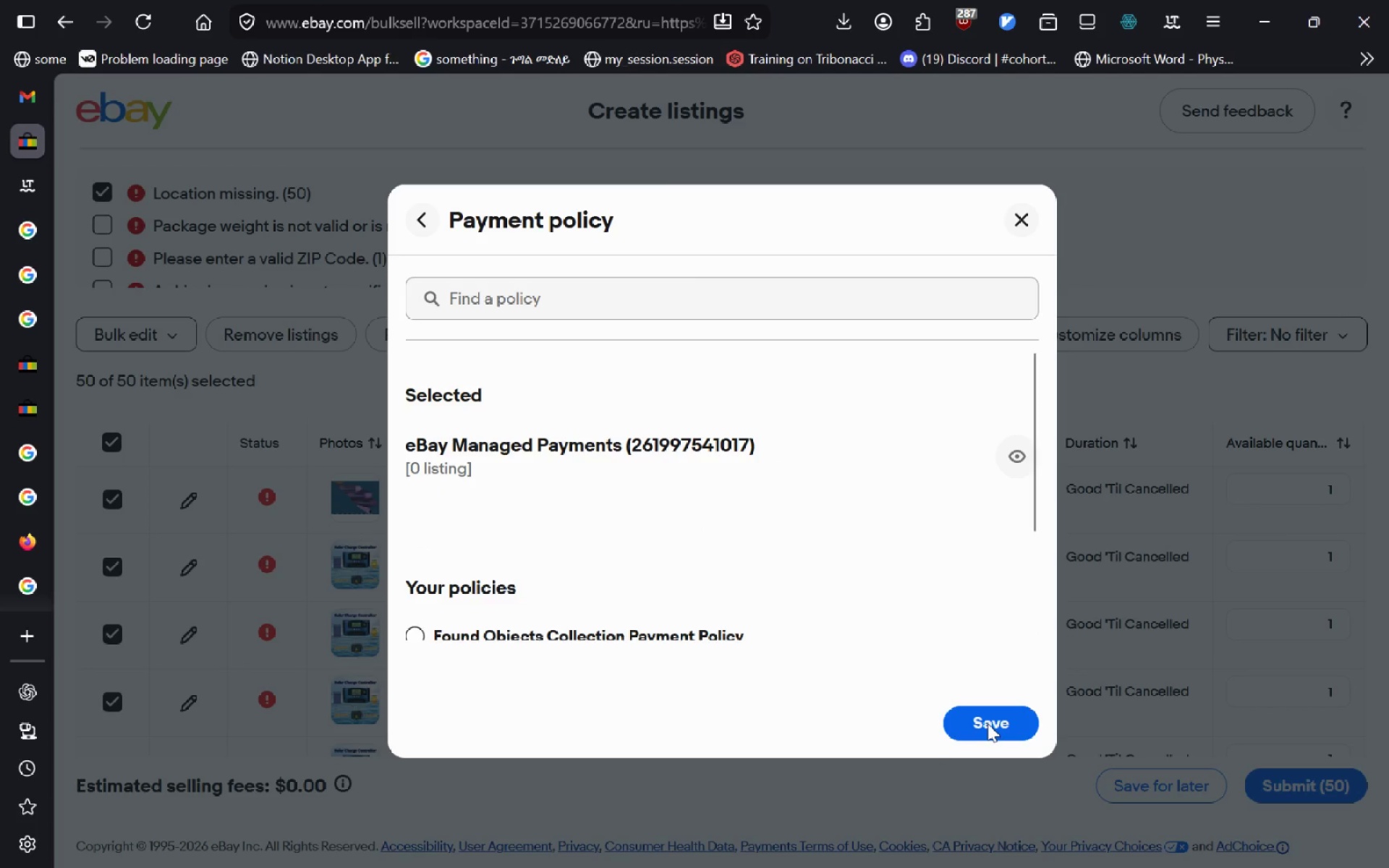 
left_click([987, 723])
 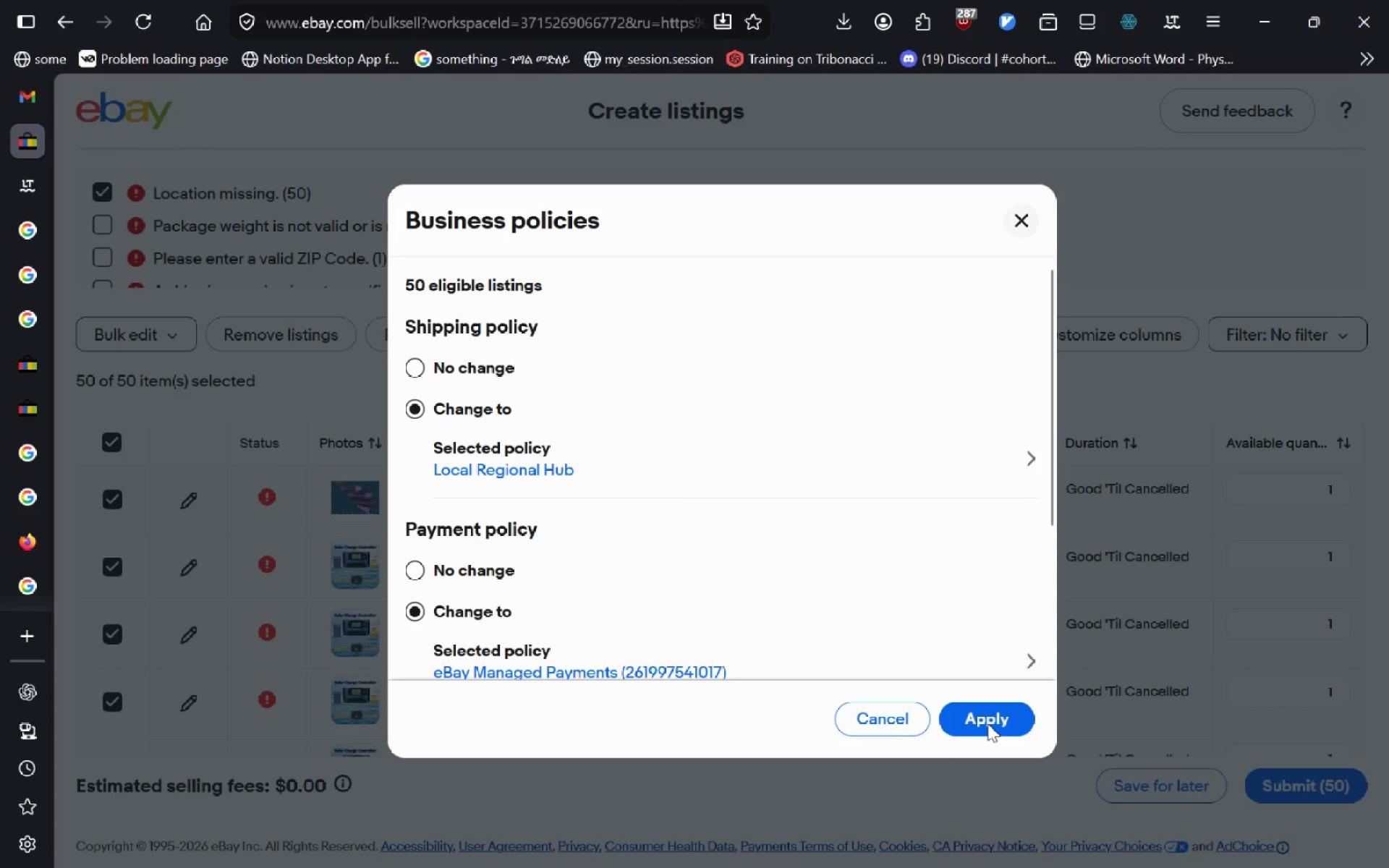 
left_click([987, 723])
 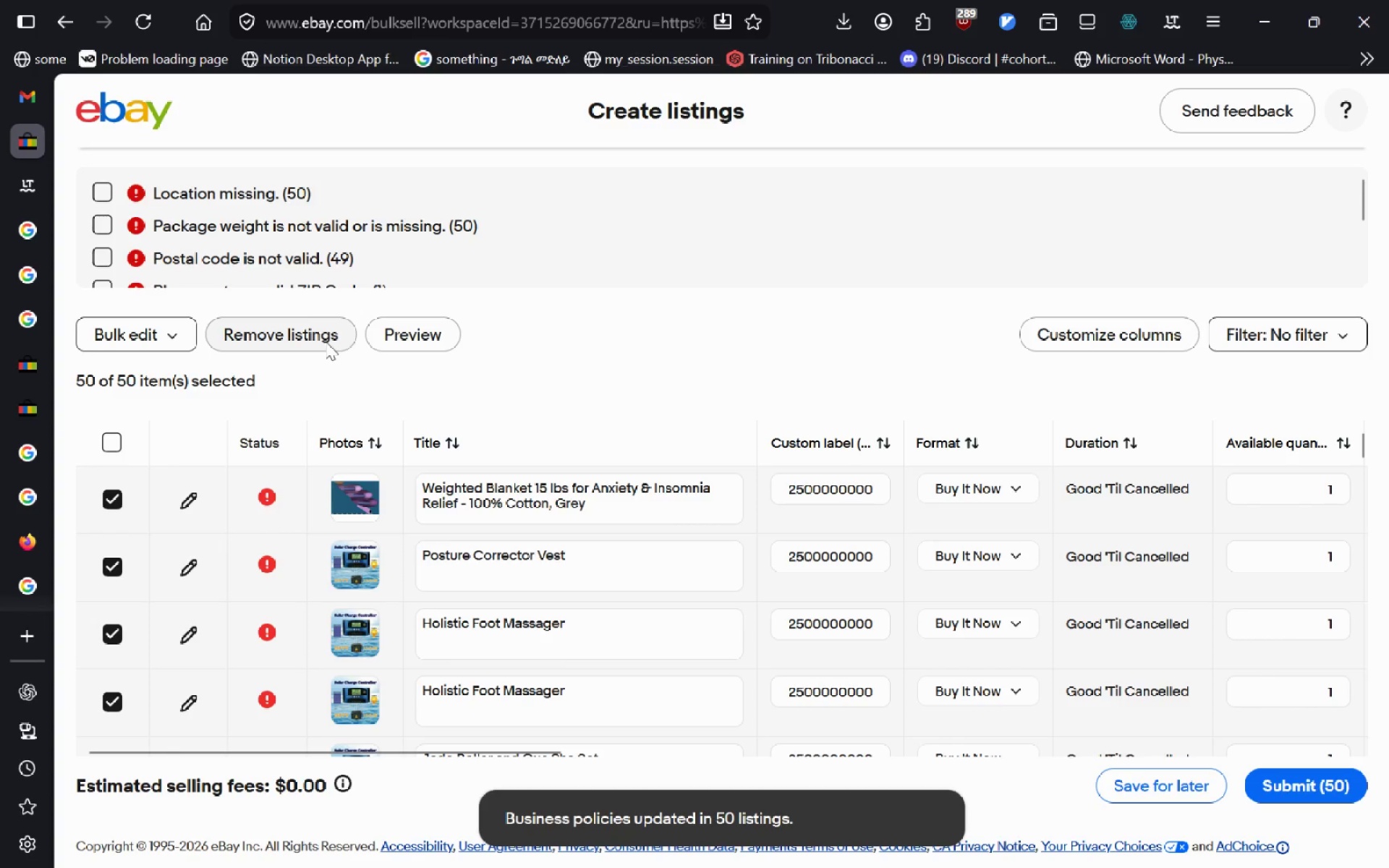 
wait(10.7)
 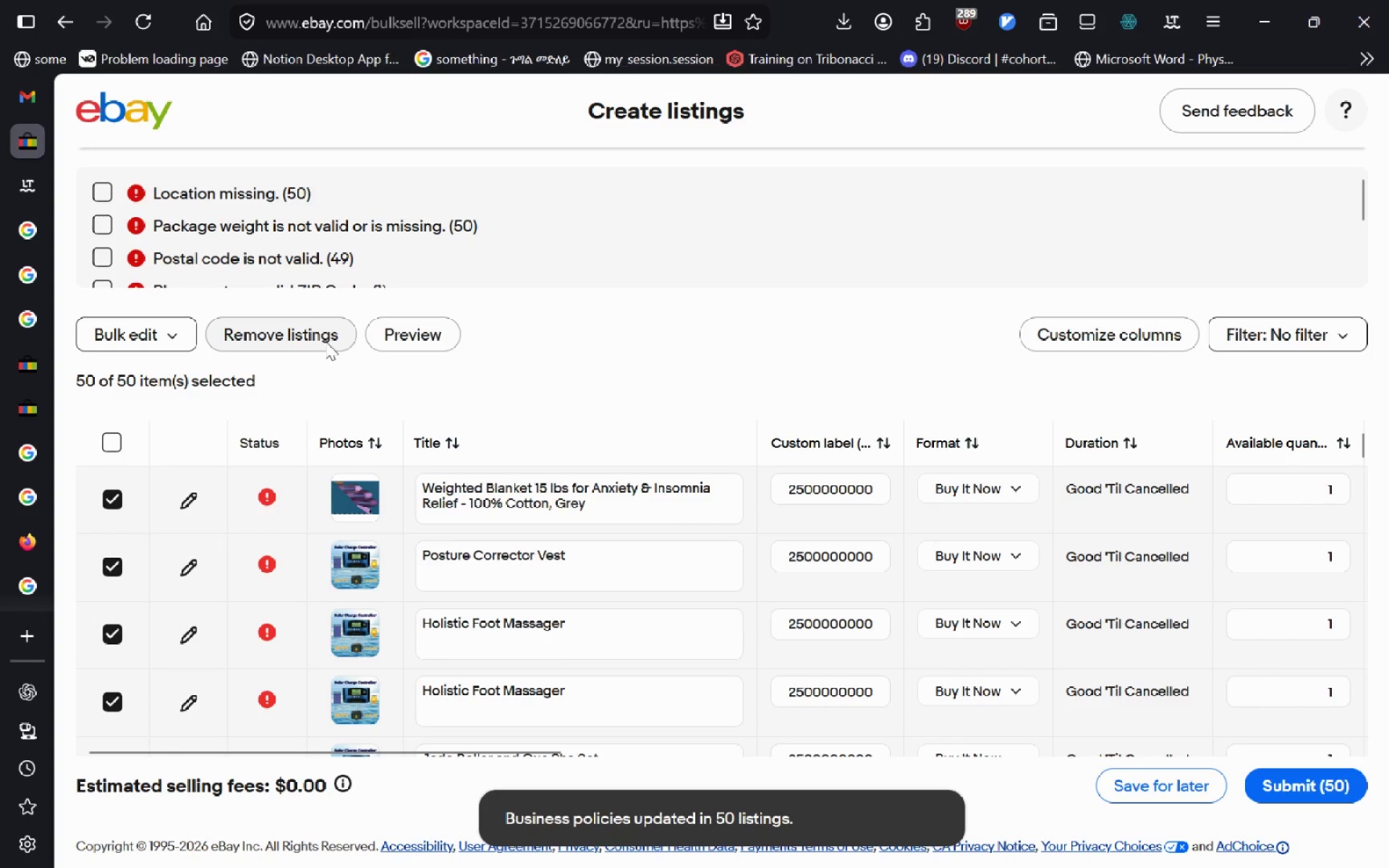 
left_click([106, 259])
 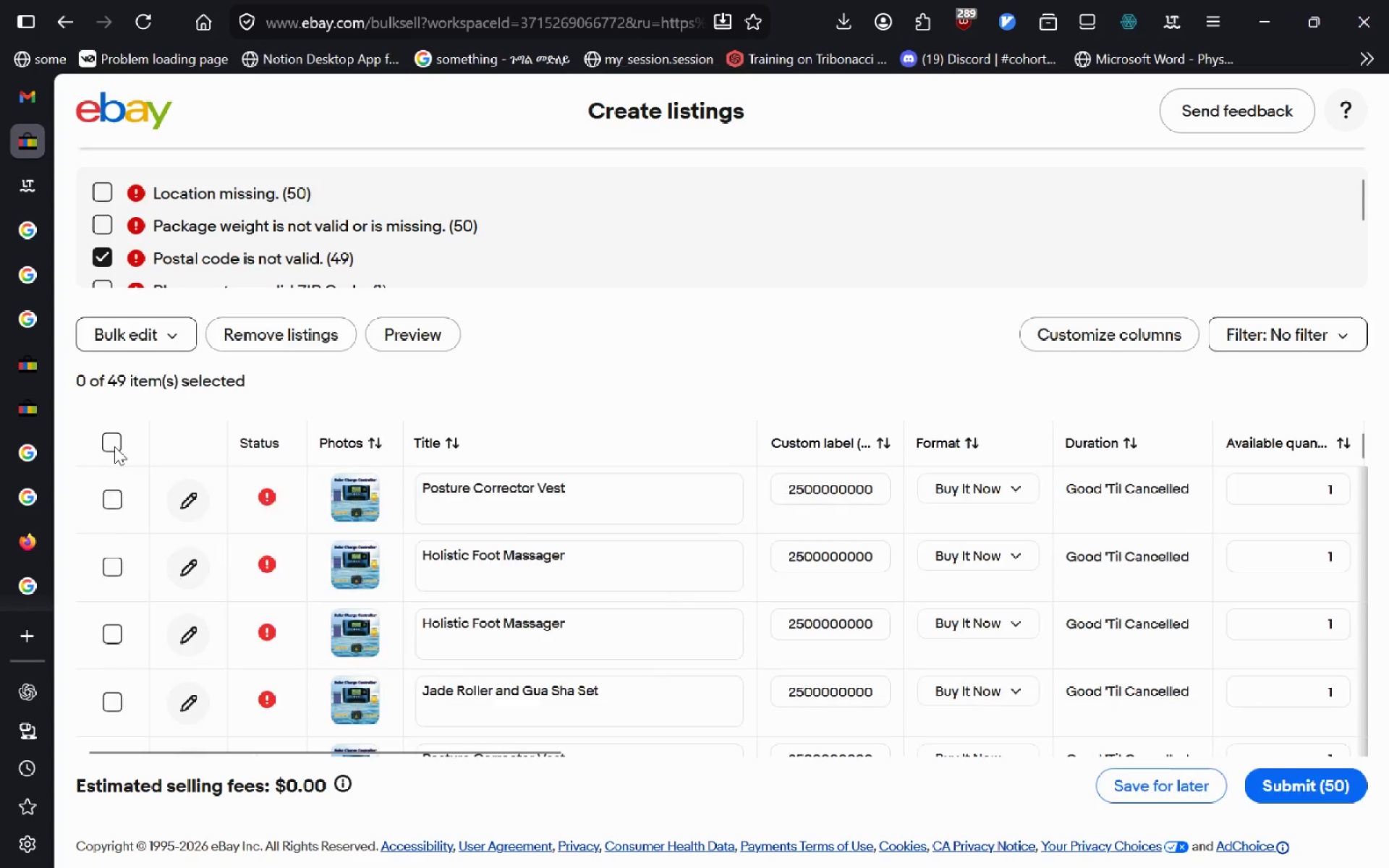 
left_click([114, 446])
 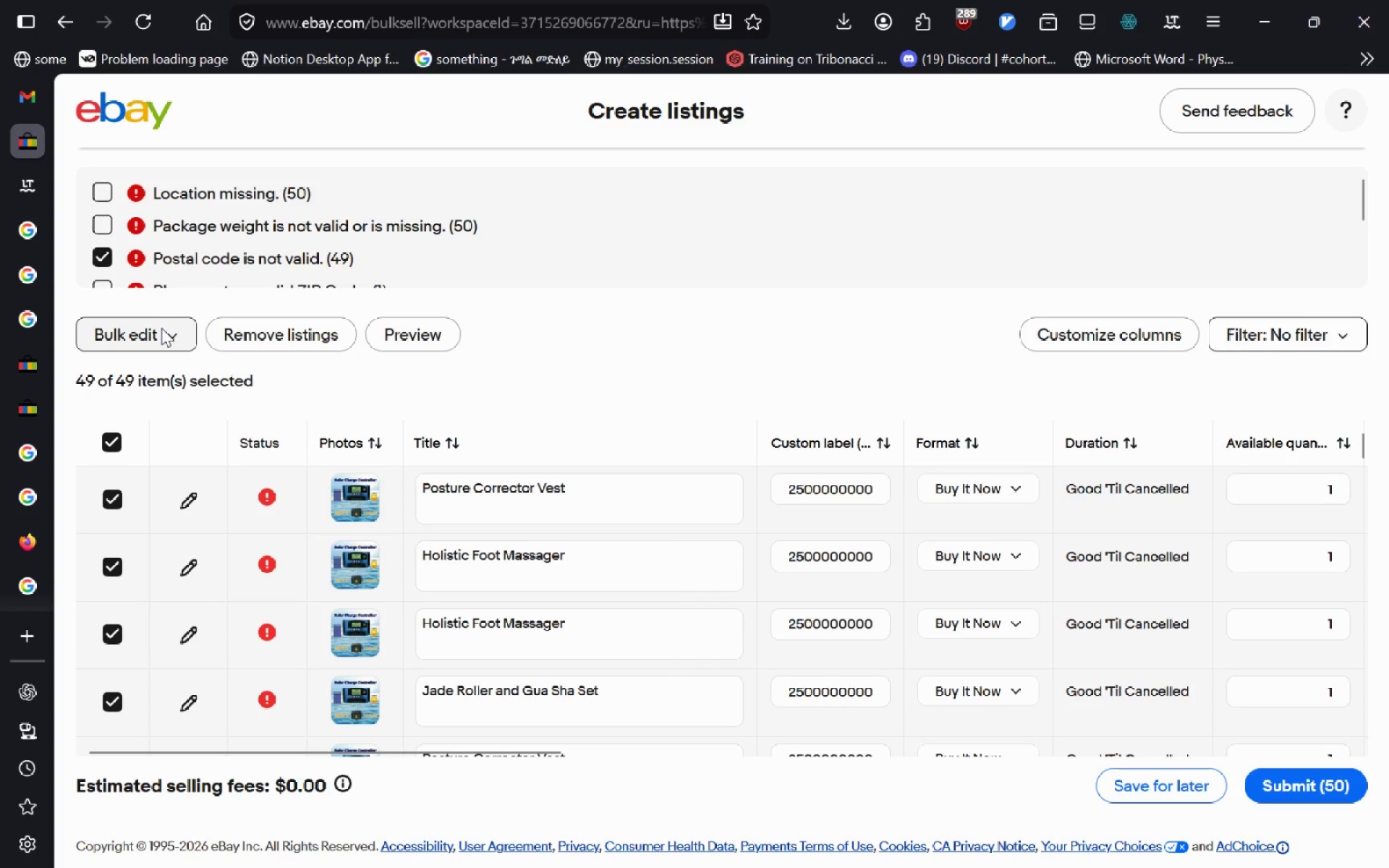 
left_click([161, 328])
 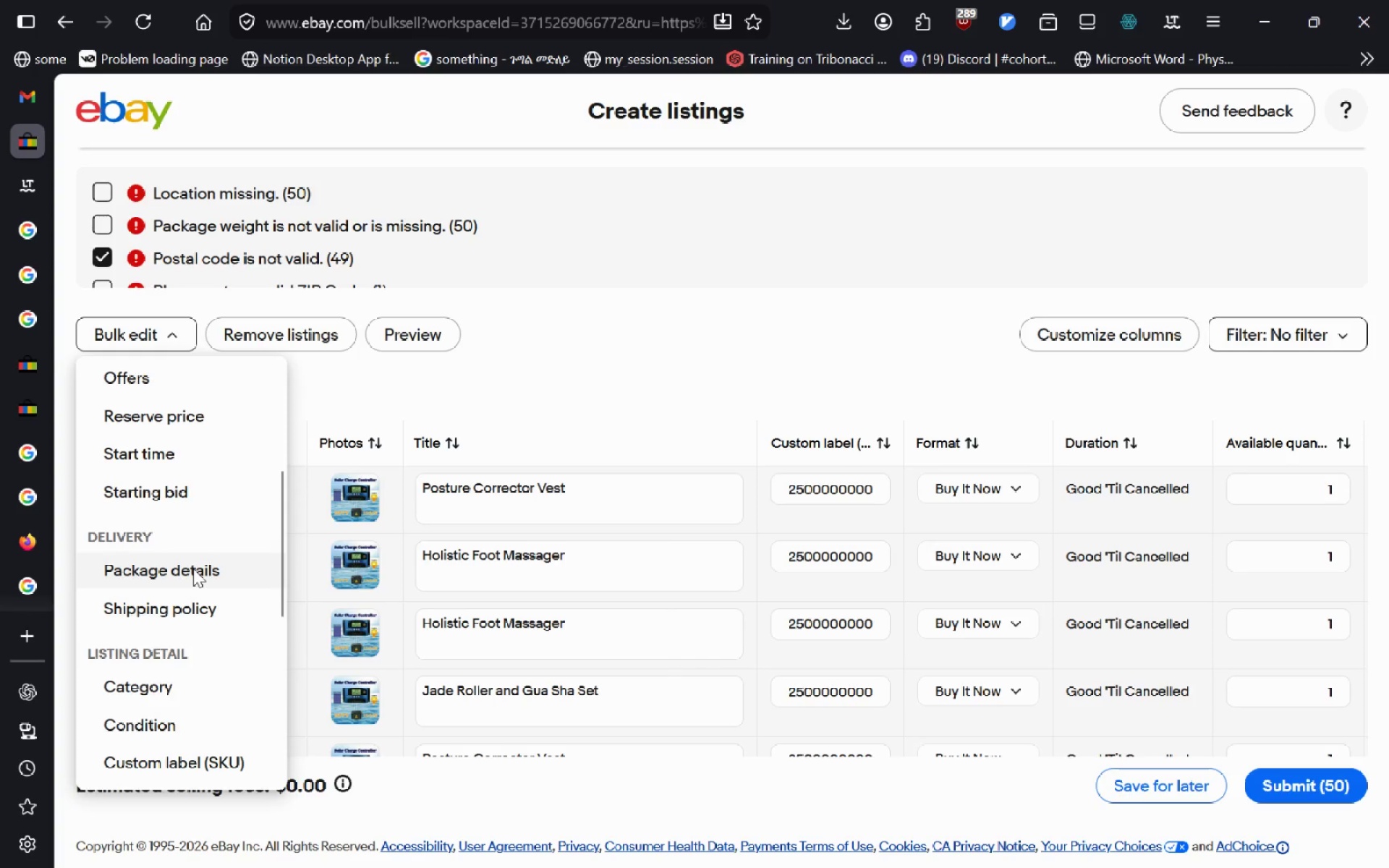 
wait(8.64)
 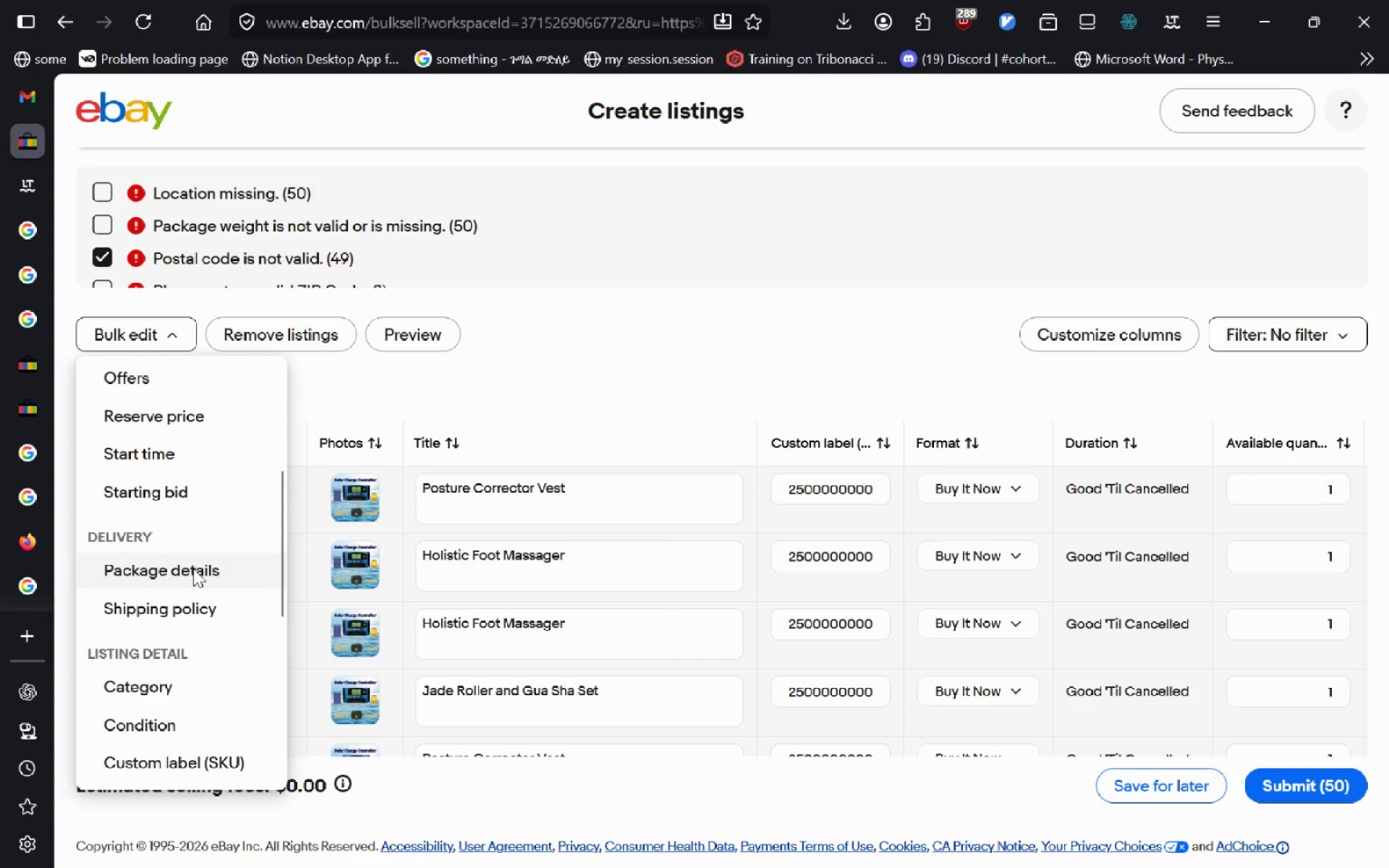 
left_click([485, 404])
 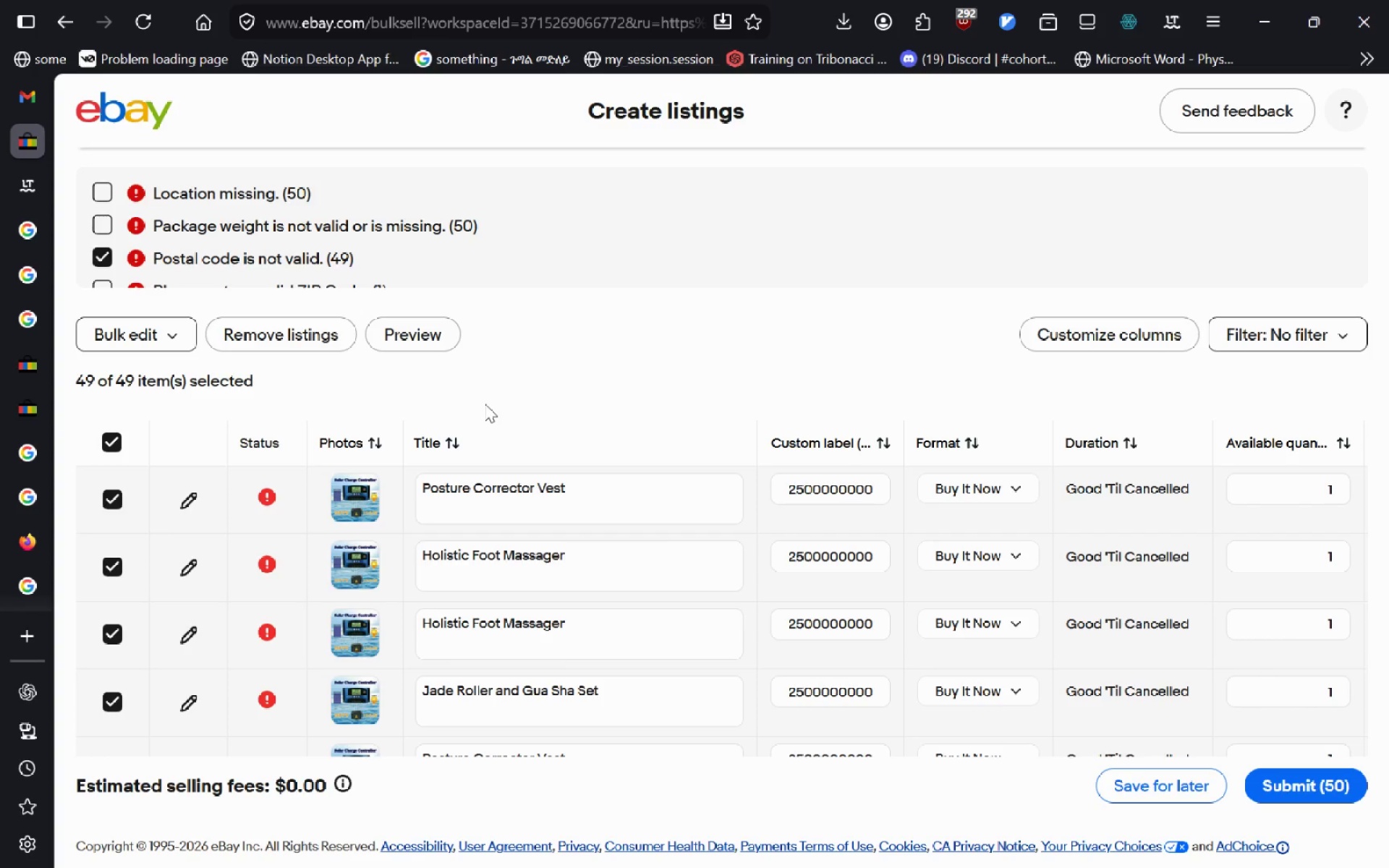 
wait(13.42)
 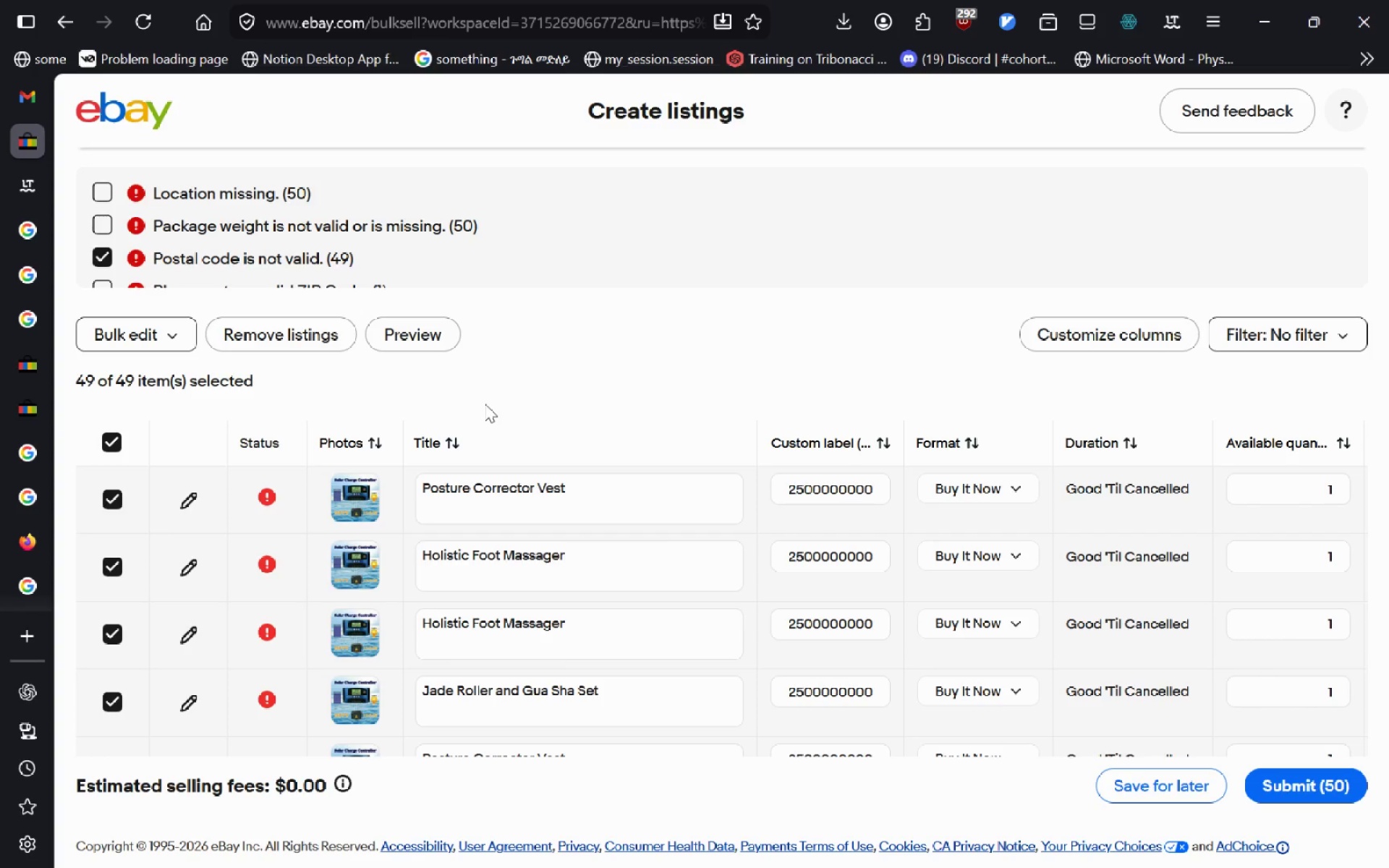 
key(Control+T)
 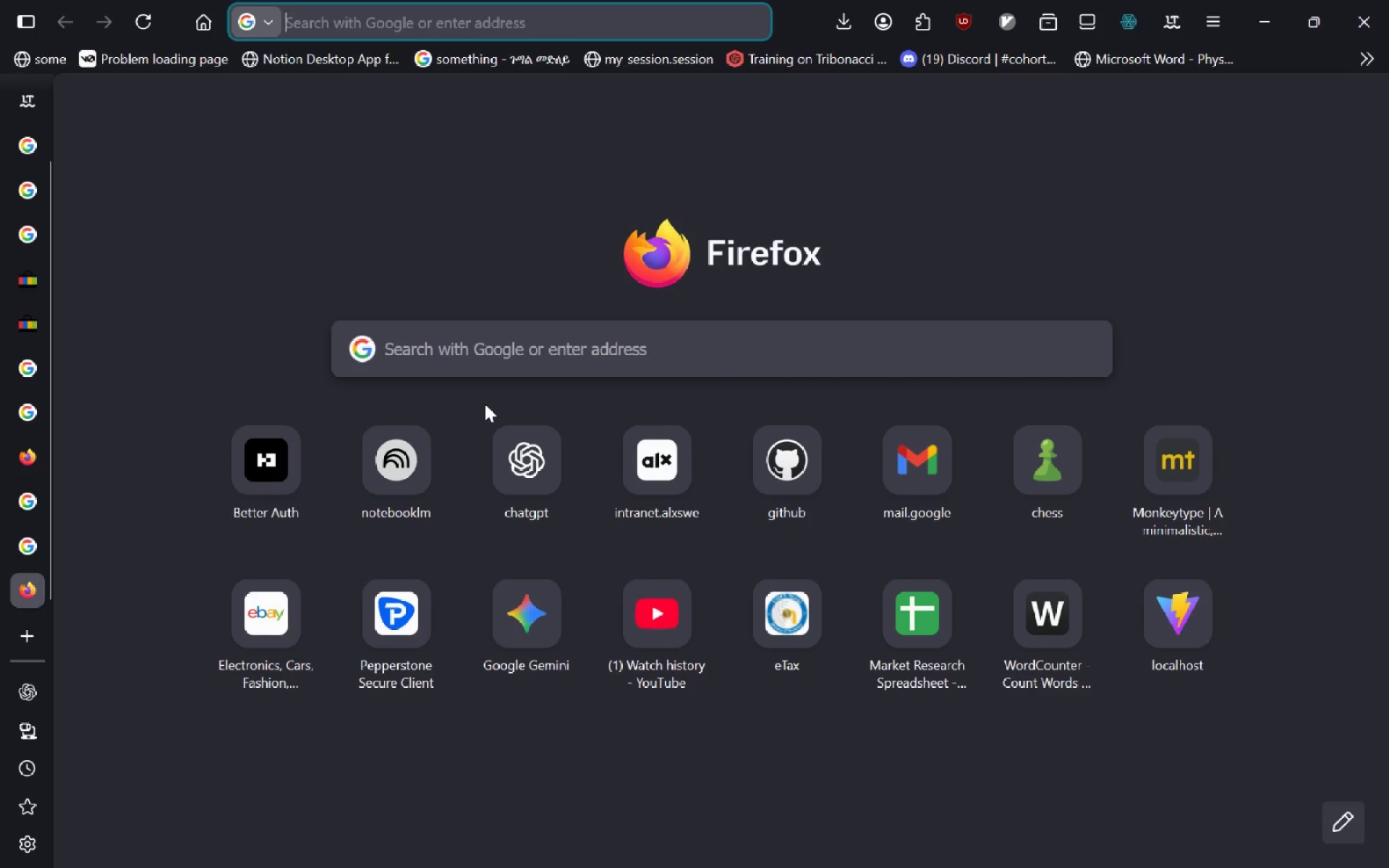 
type(postal code USA DC)
 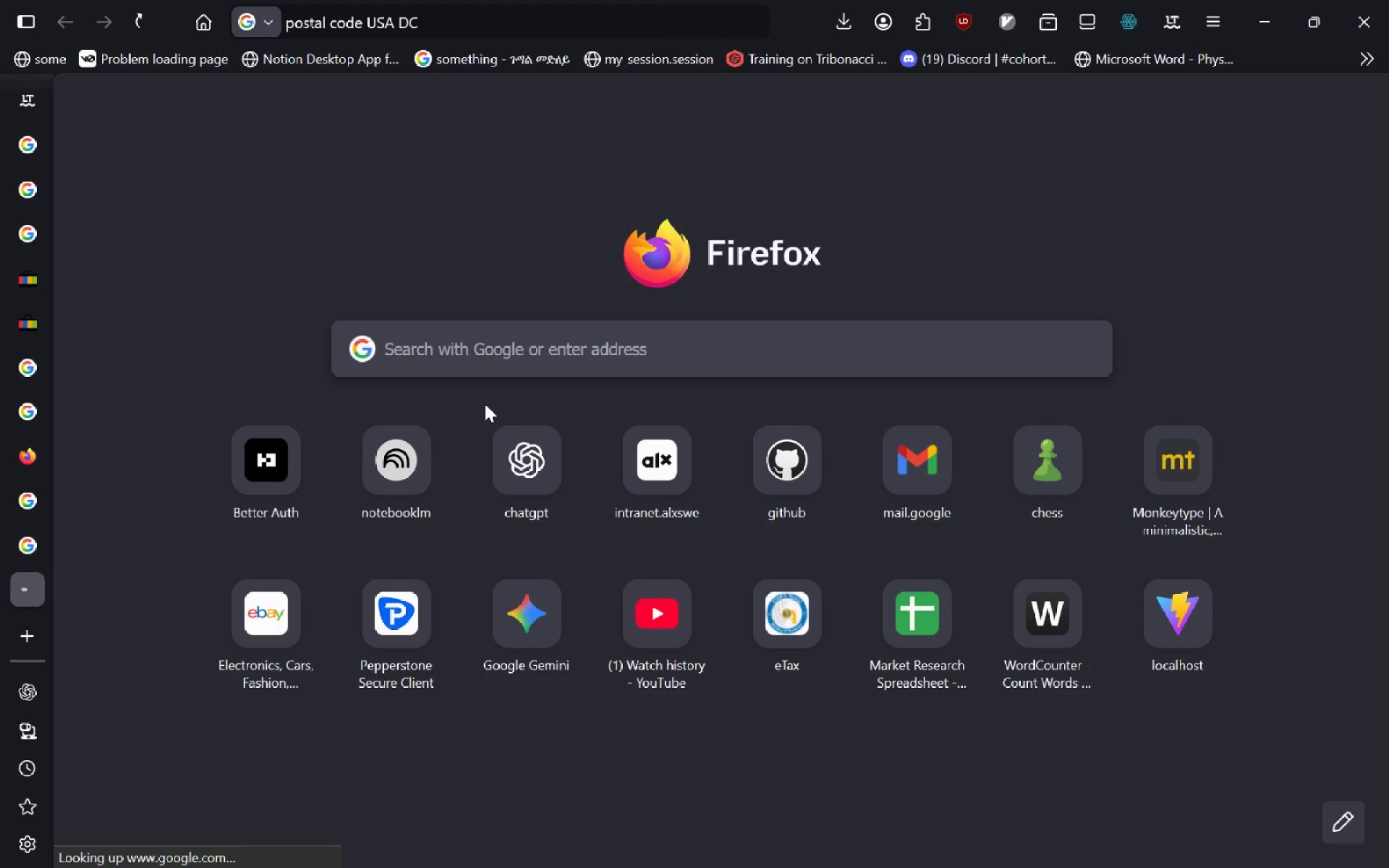 
 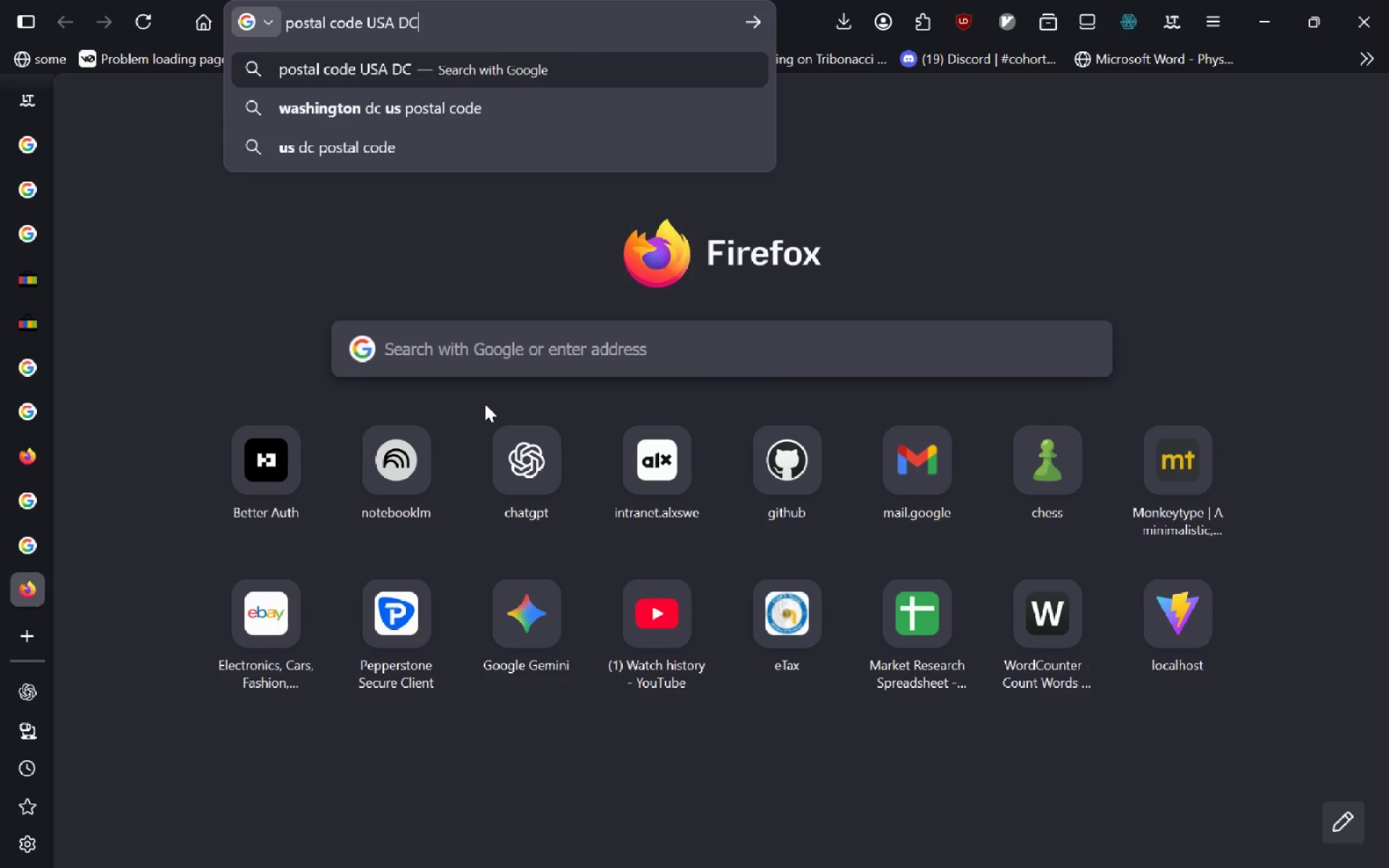 
key(Shift+Enter)
 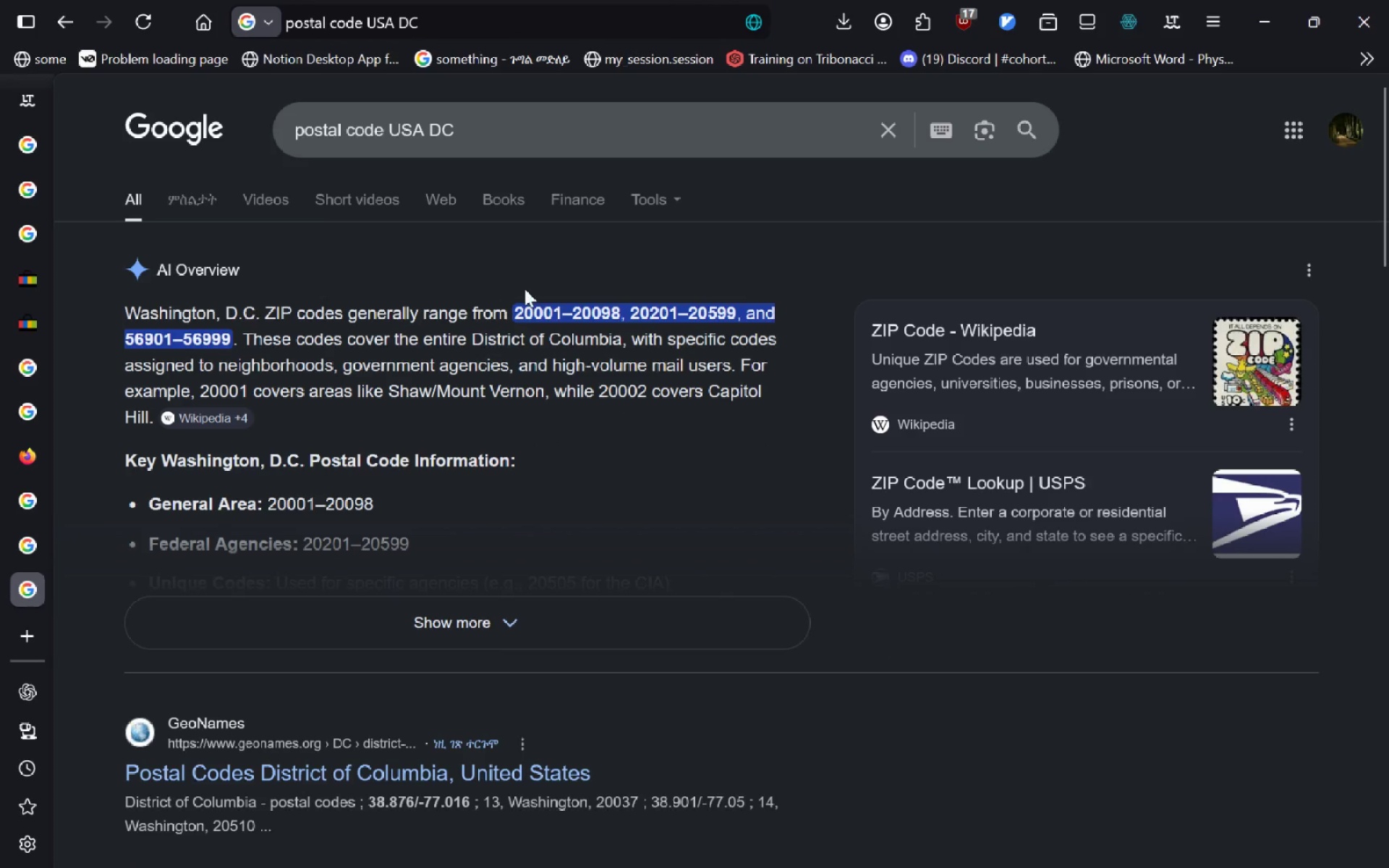 
wait(5.53)
 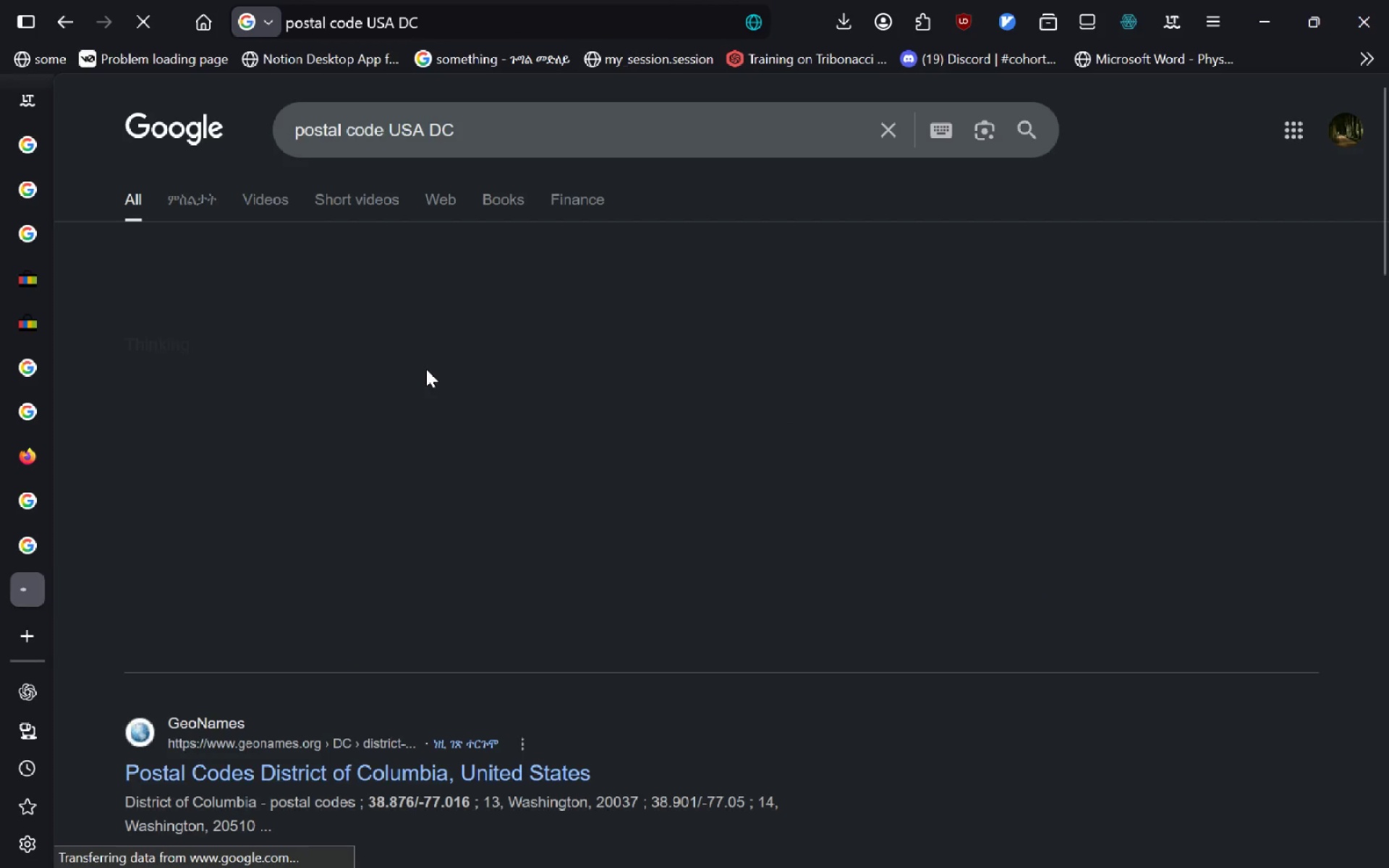 
left_click_drag(start_coordinate=[509, 316], to_coordinate=[561, 312])
 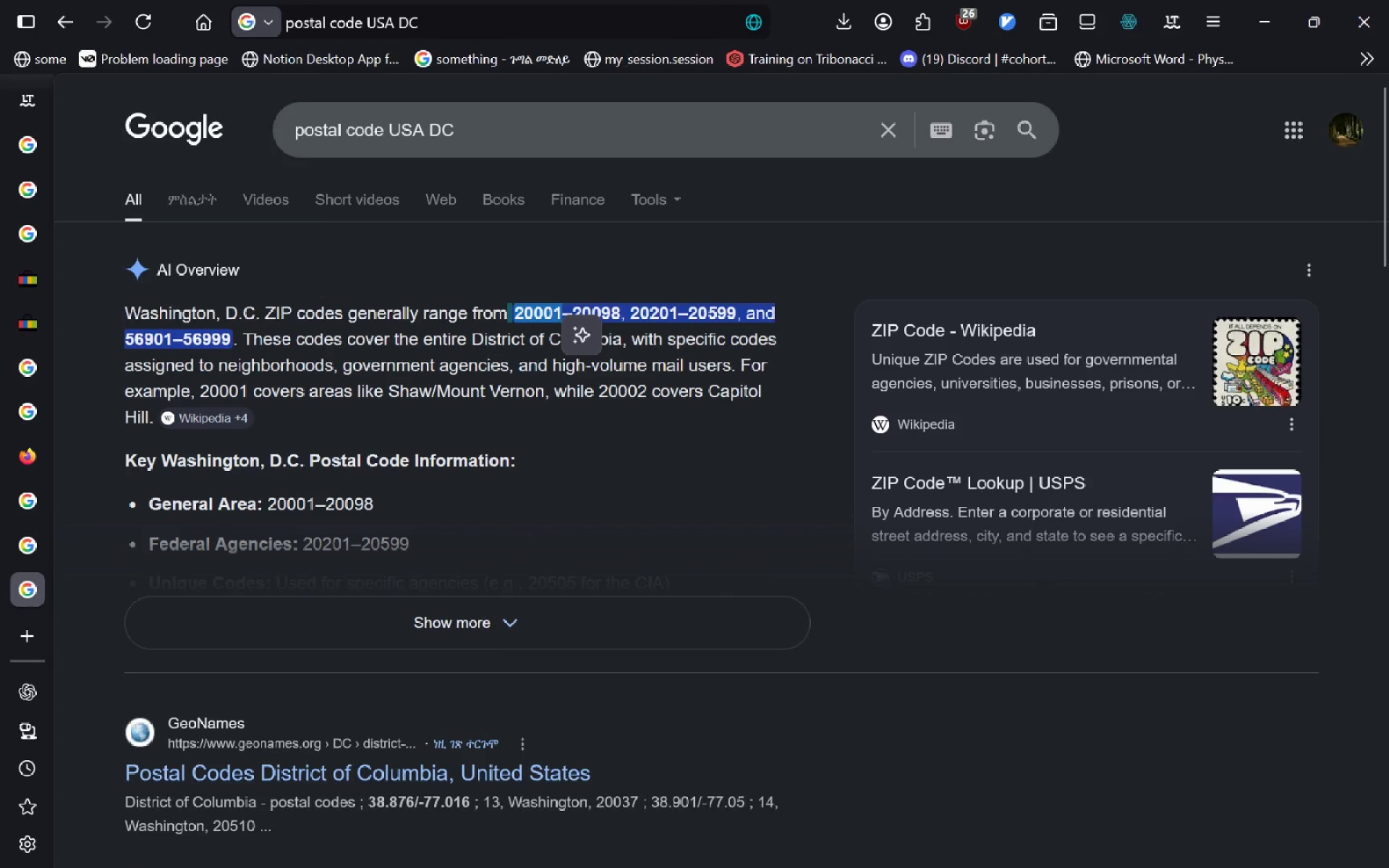 
key(Control+C)
 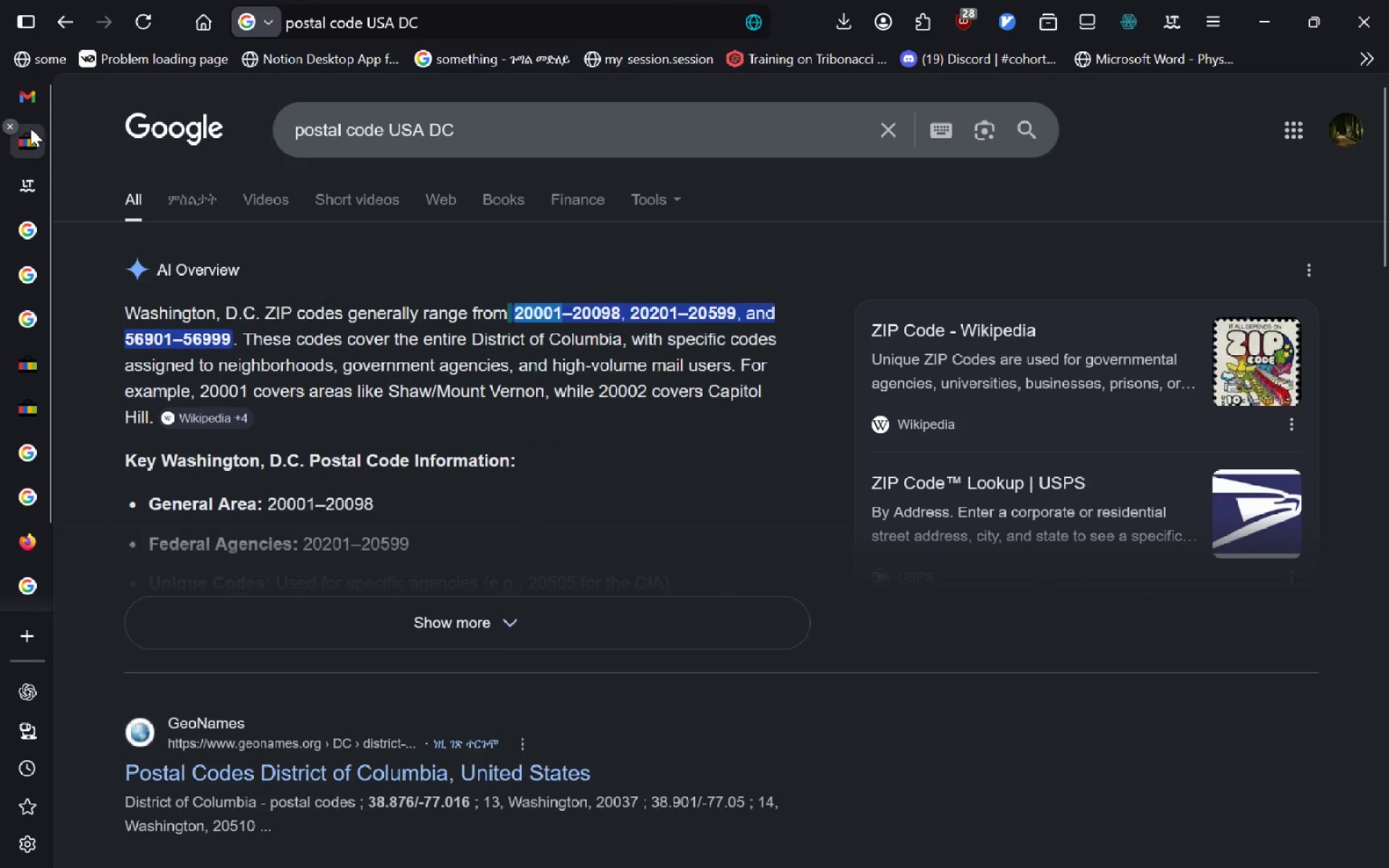 
left_click([28, 139])
 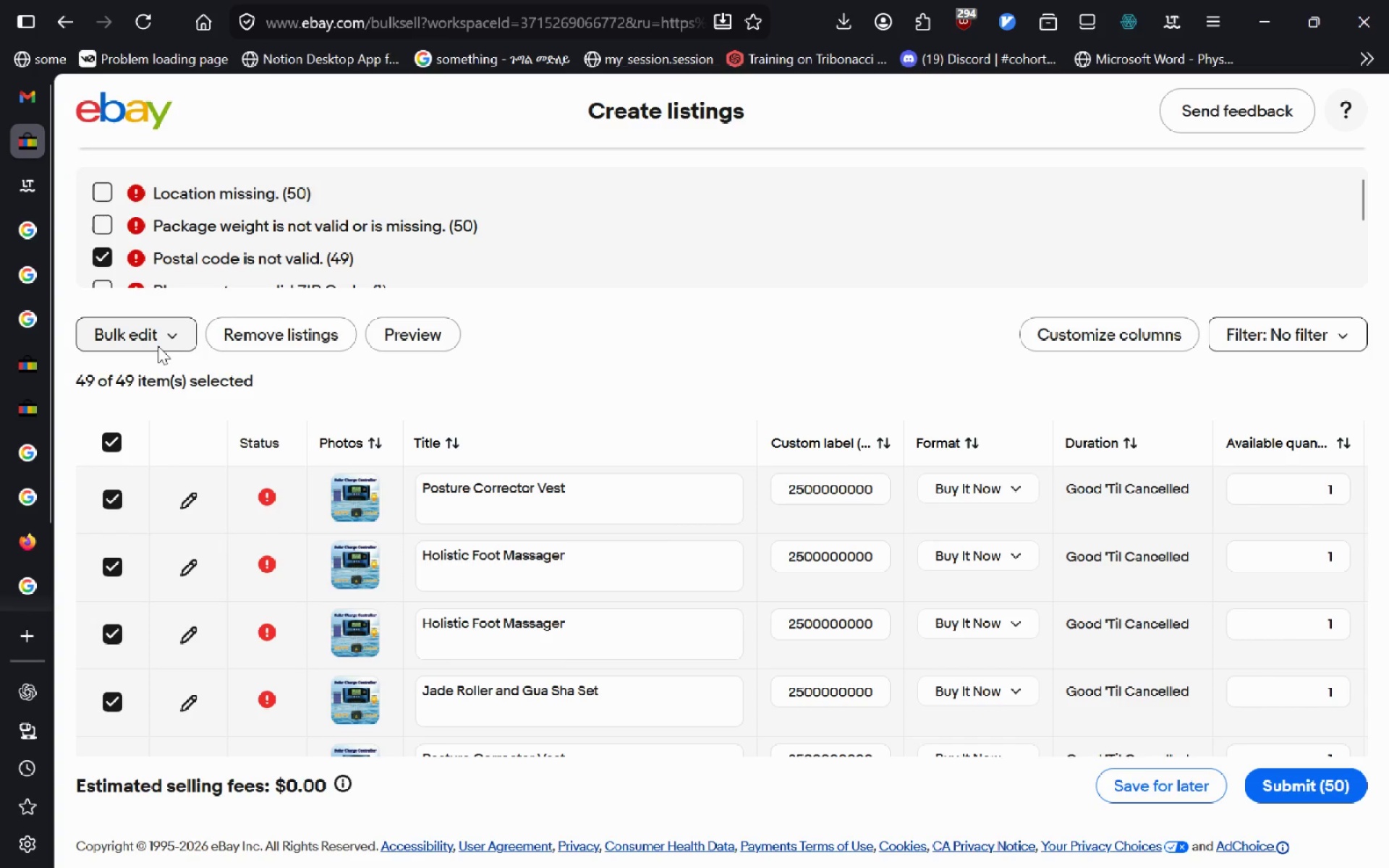 
left_click([158, 344])
 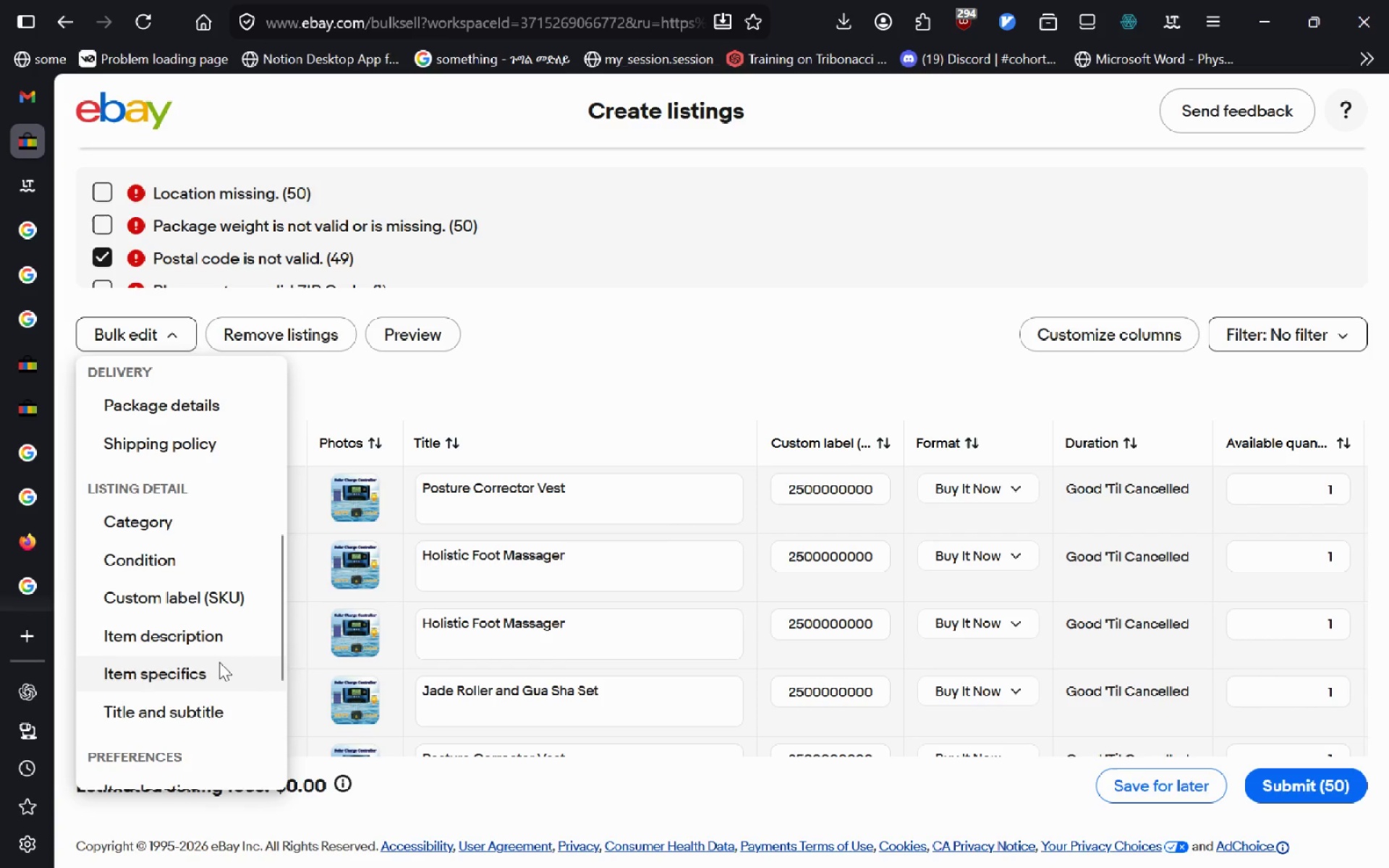 
wait(7.06)
 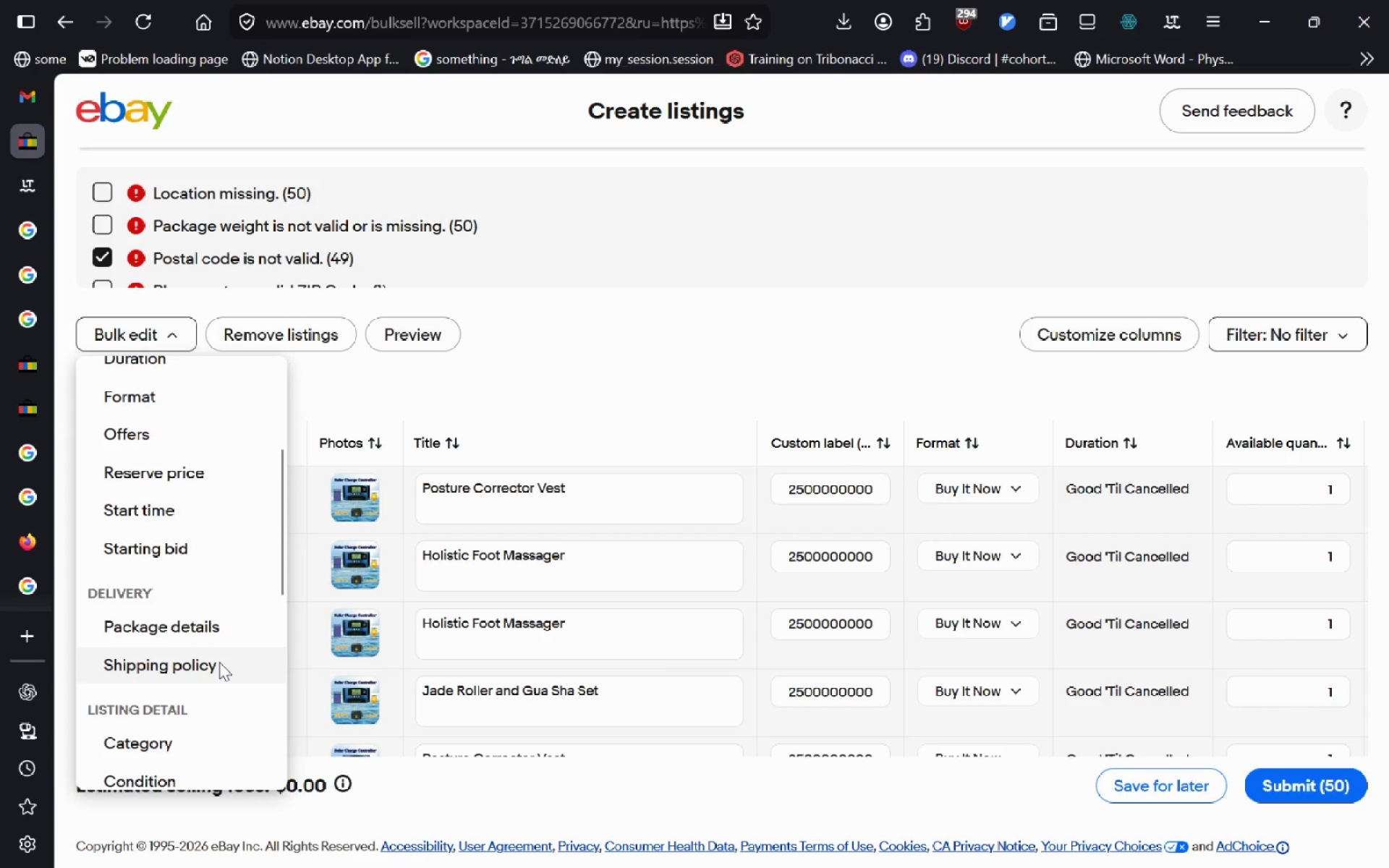 
left_click([219, 662])
 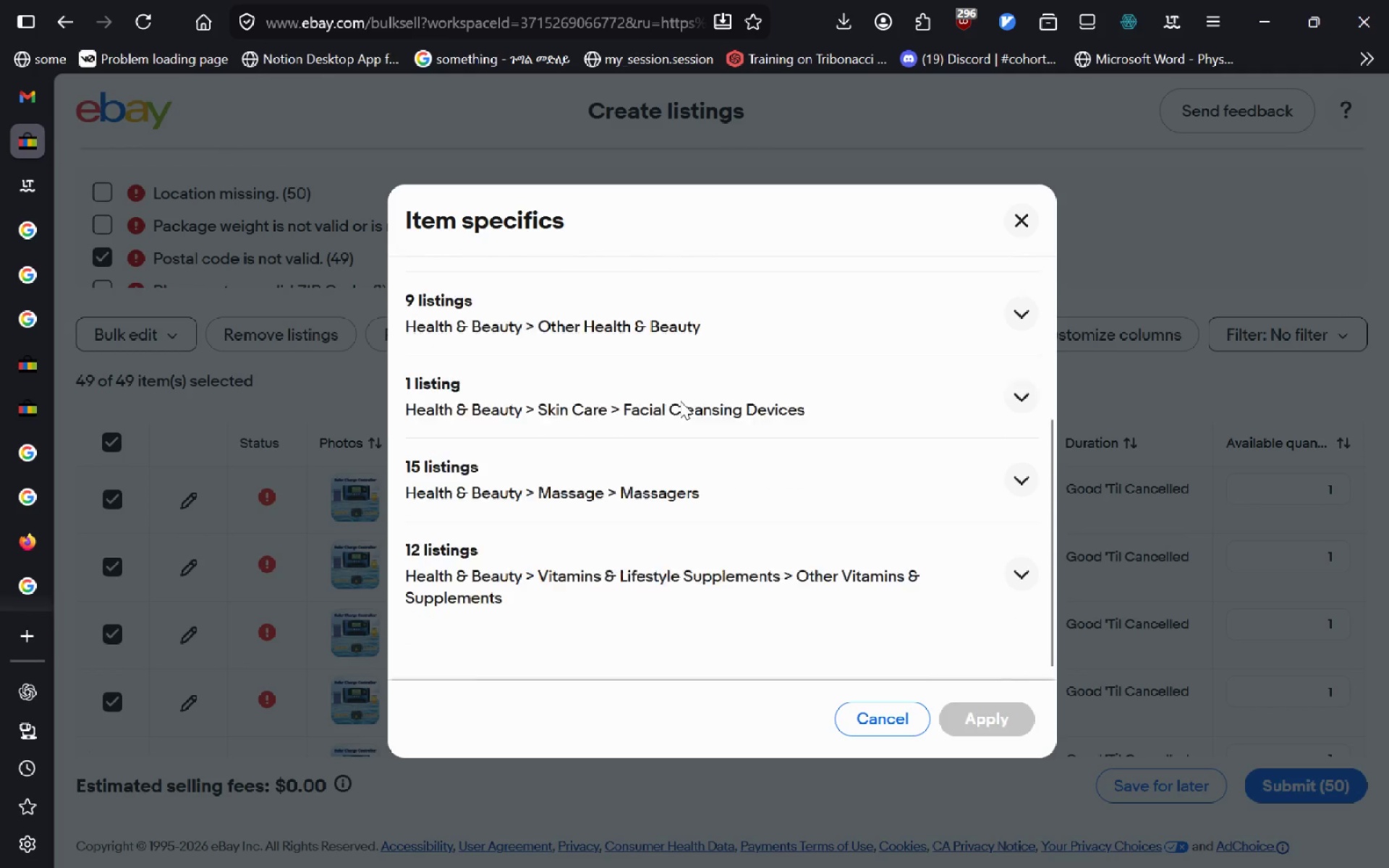 
wait(5.77)
 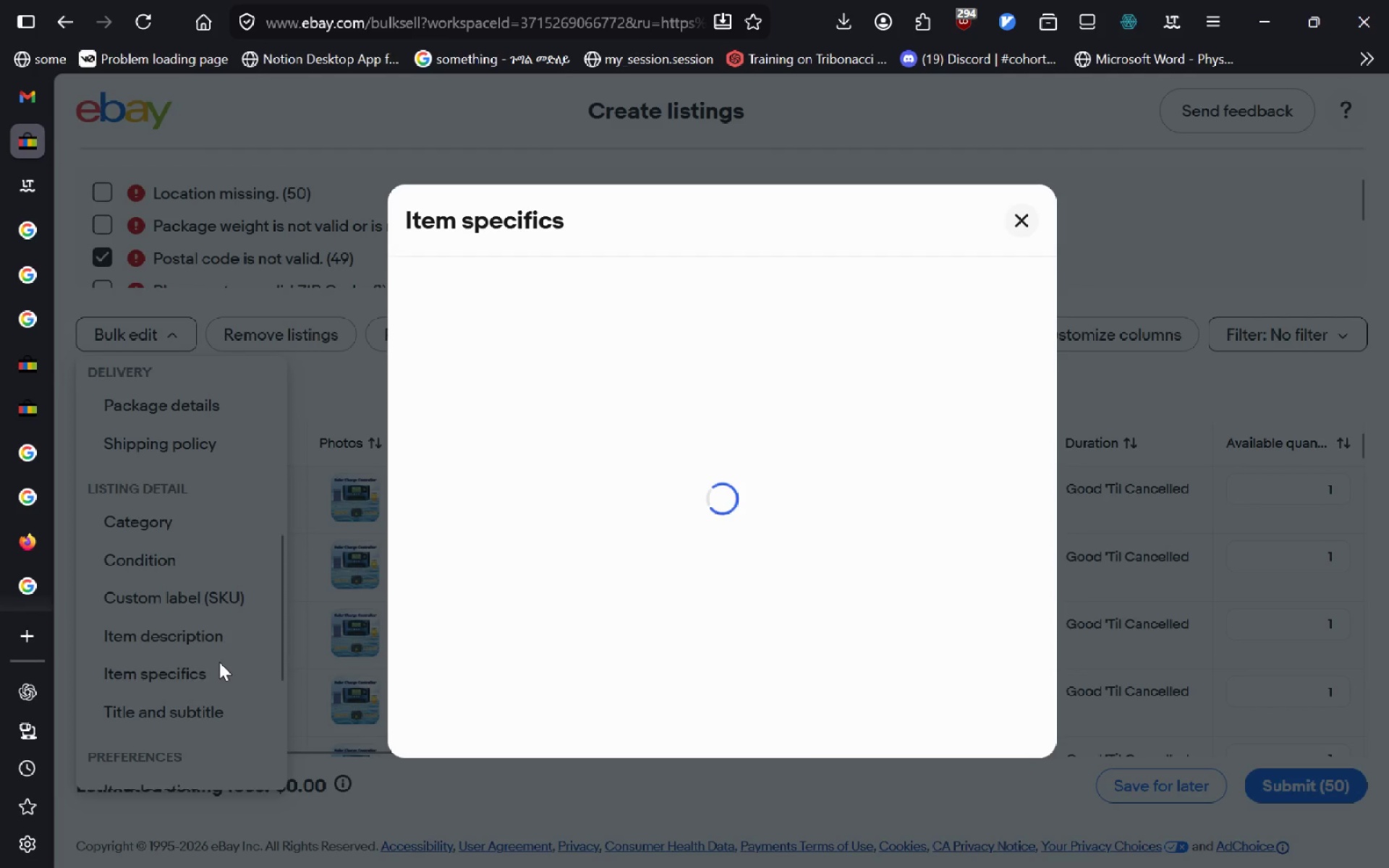 
left_click([822, 331])
 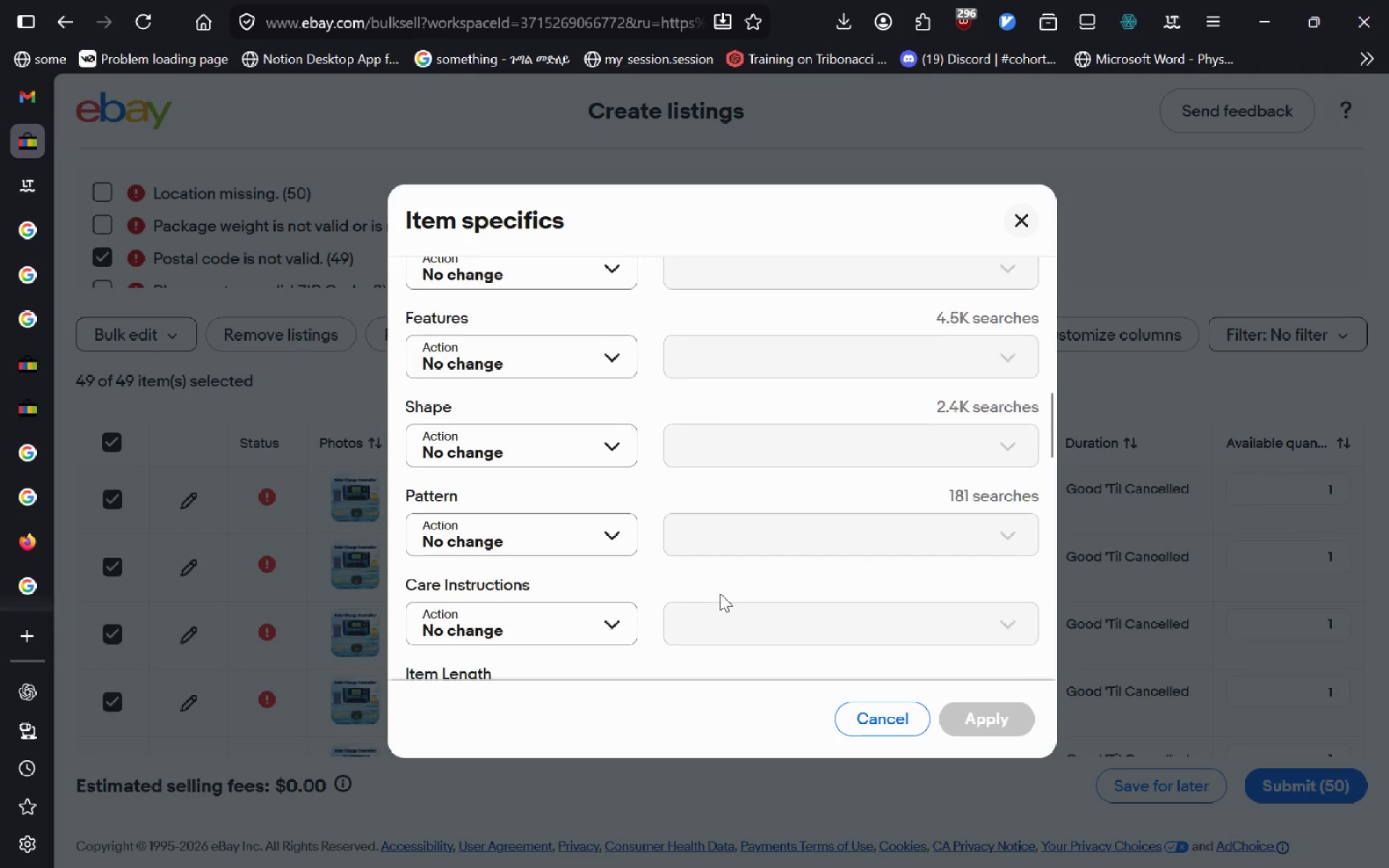 
wait(9.16)
 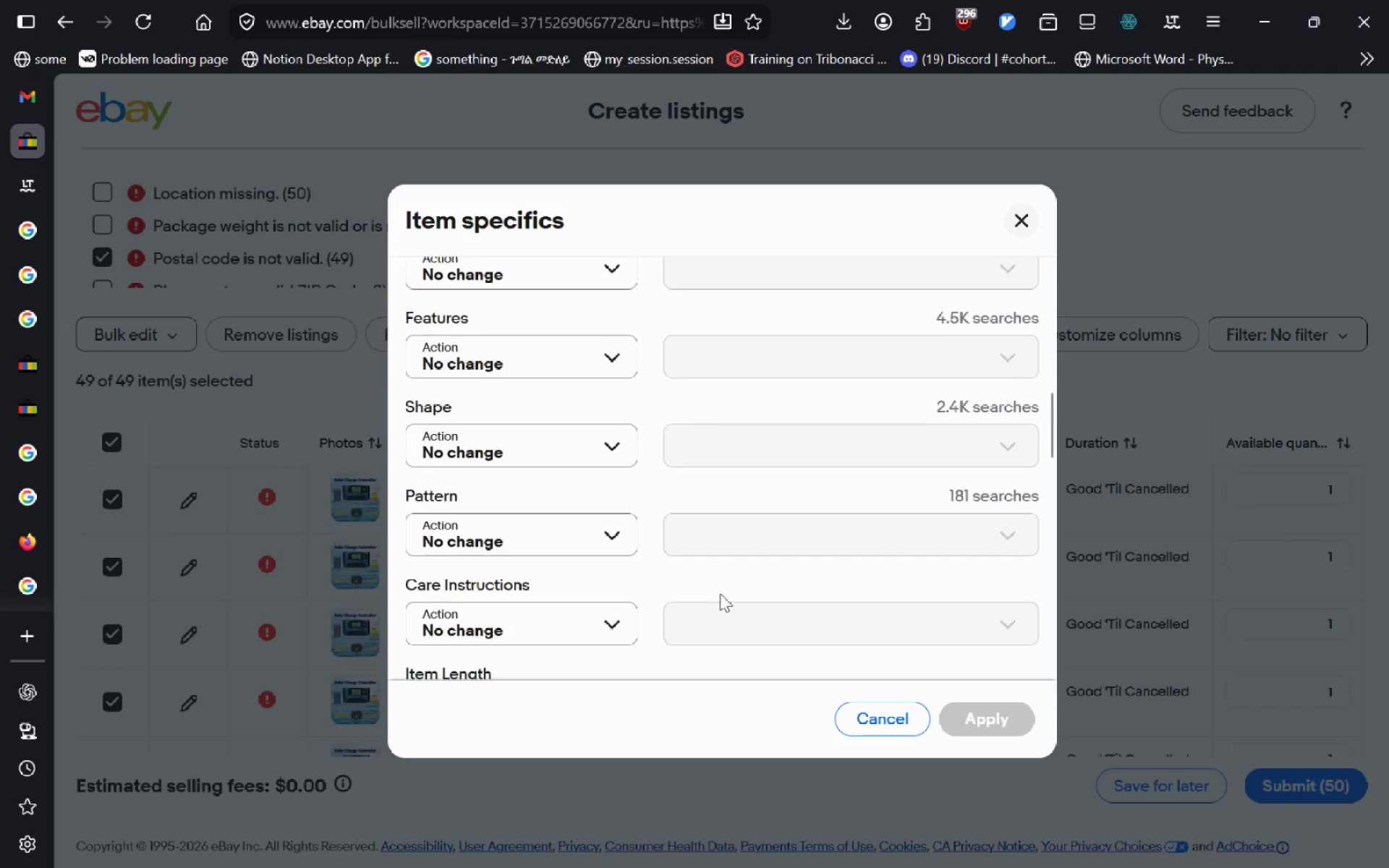 
left_click([901, 706])
 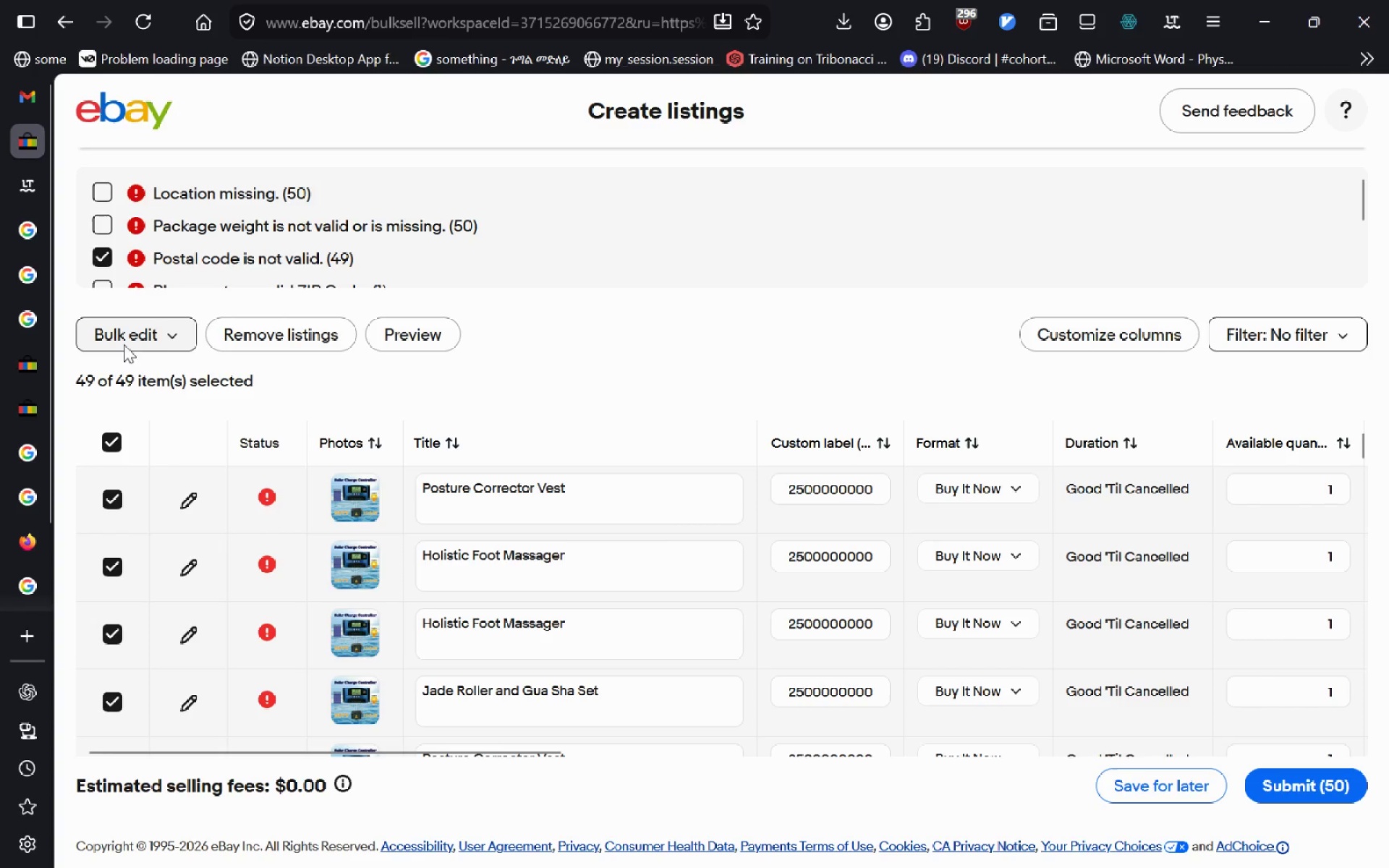 
left_click([159, 328])
 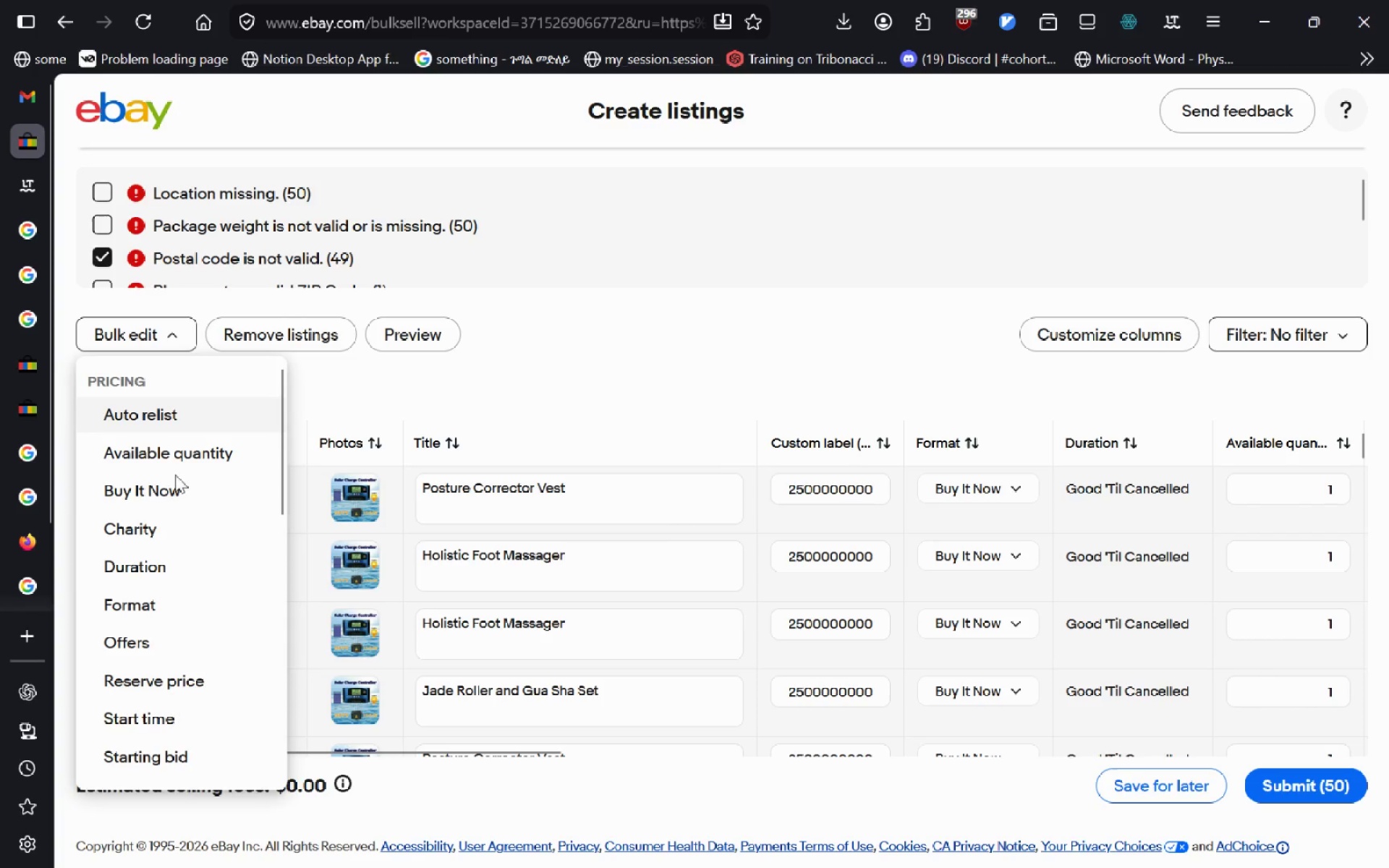 
mouse_move([203, 600])
 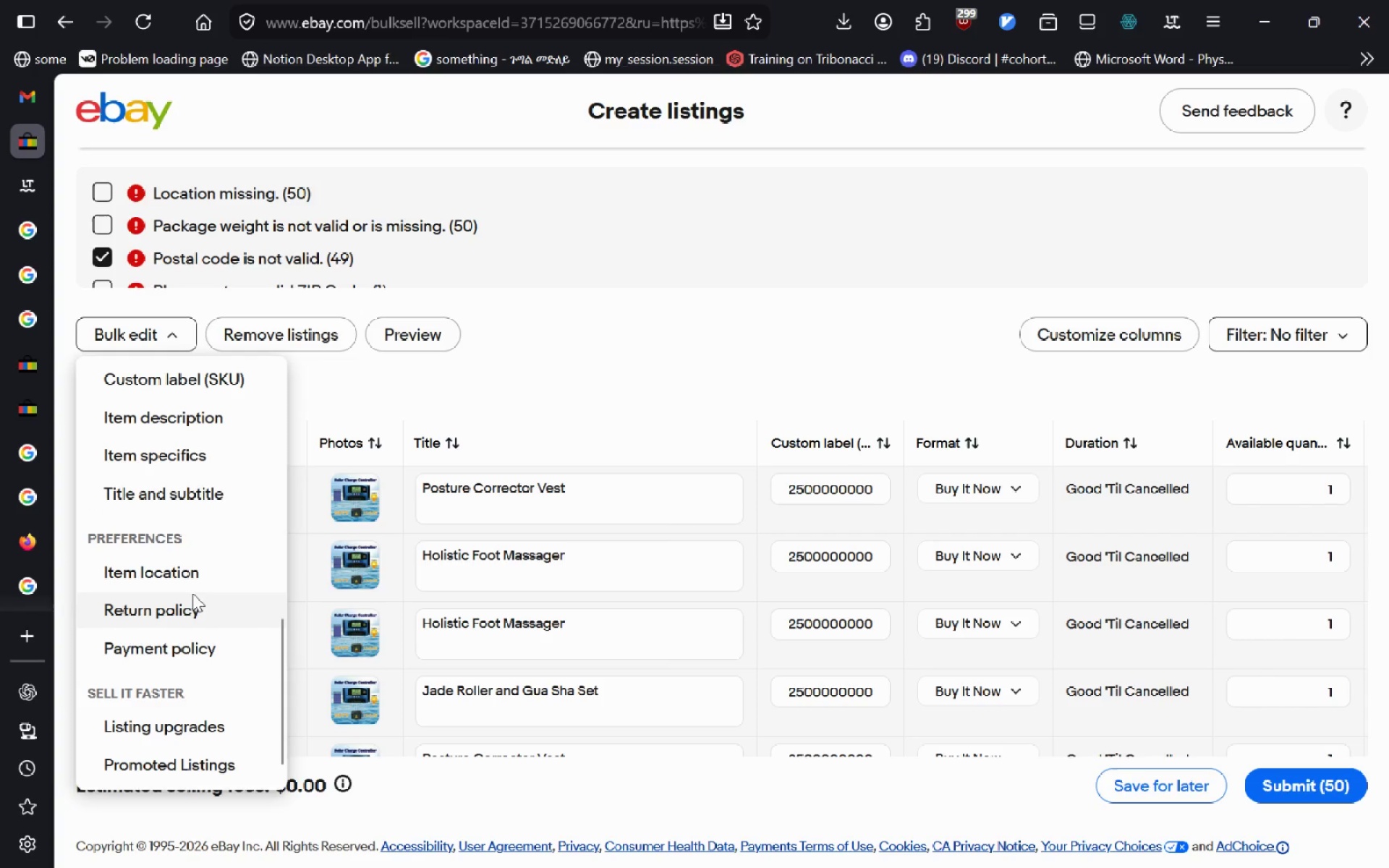 
left_click([196, 578])
 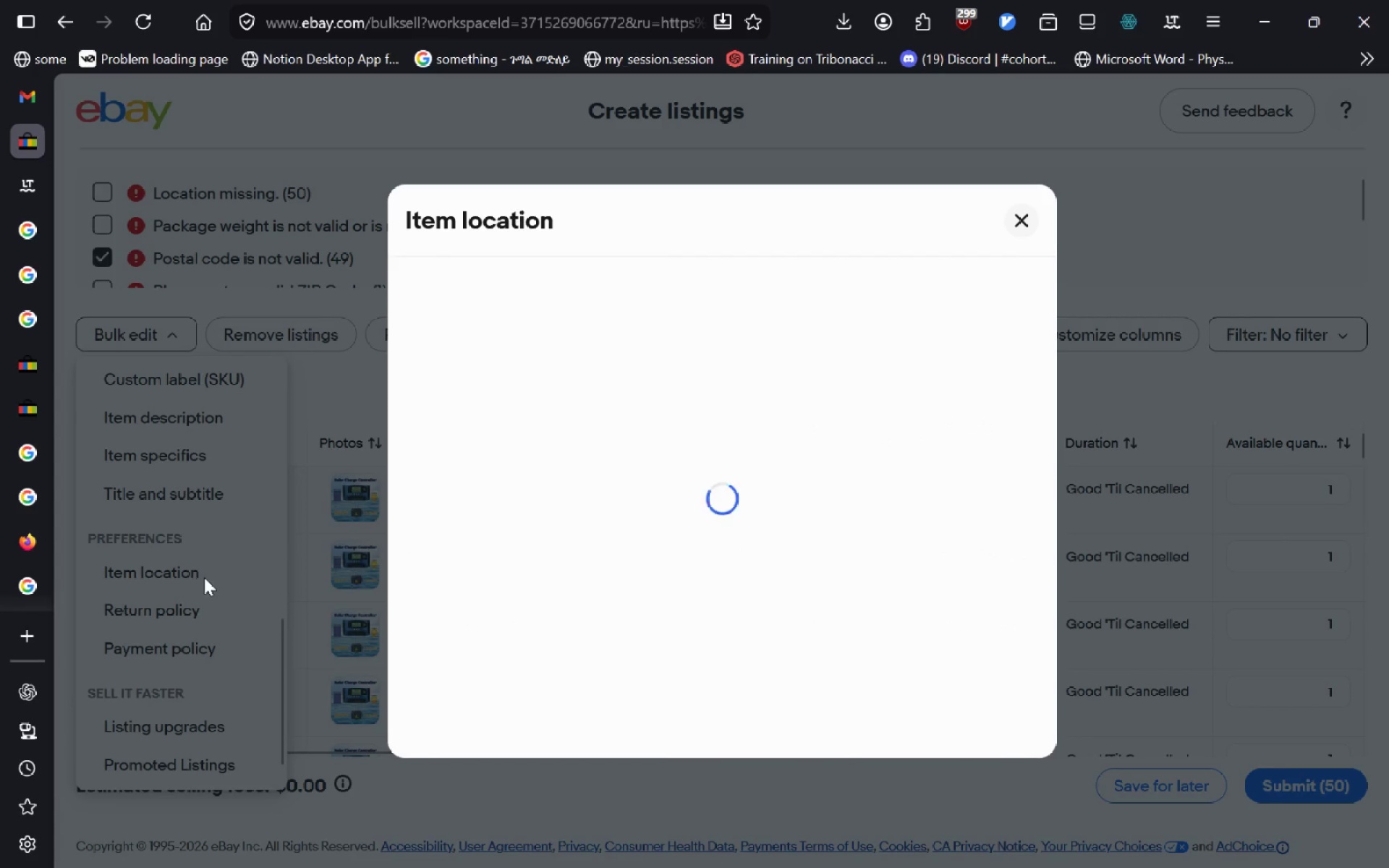 
mouse_move([543, 411])
 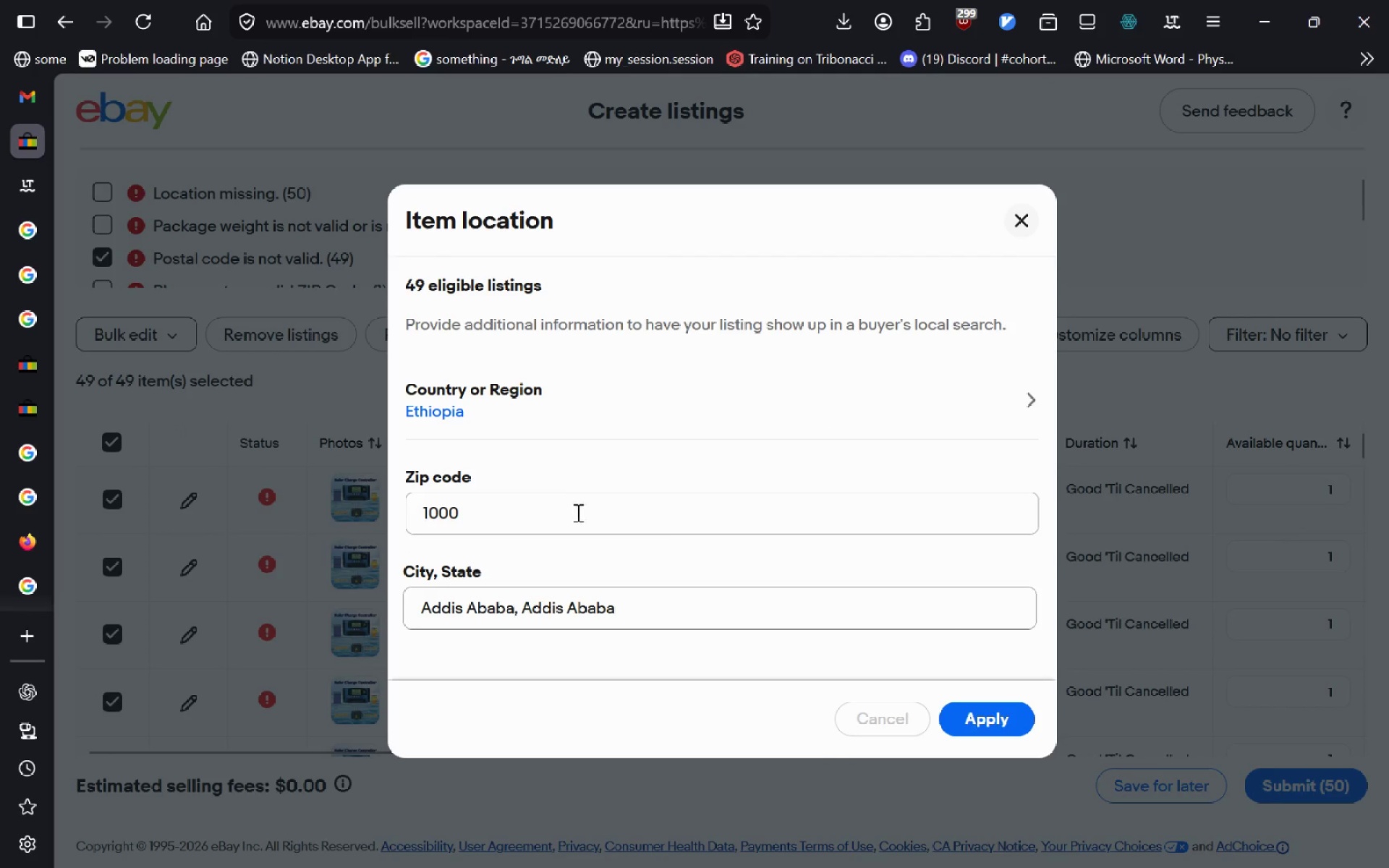 
left_click([577, 512])
 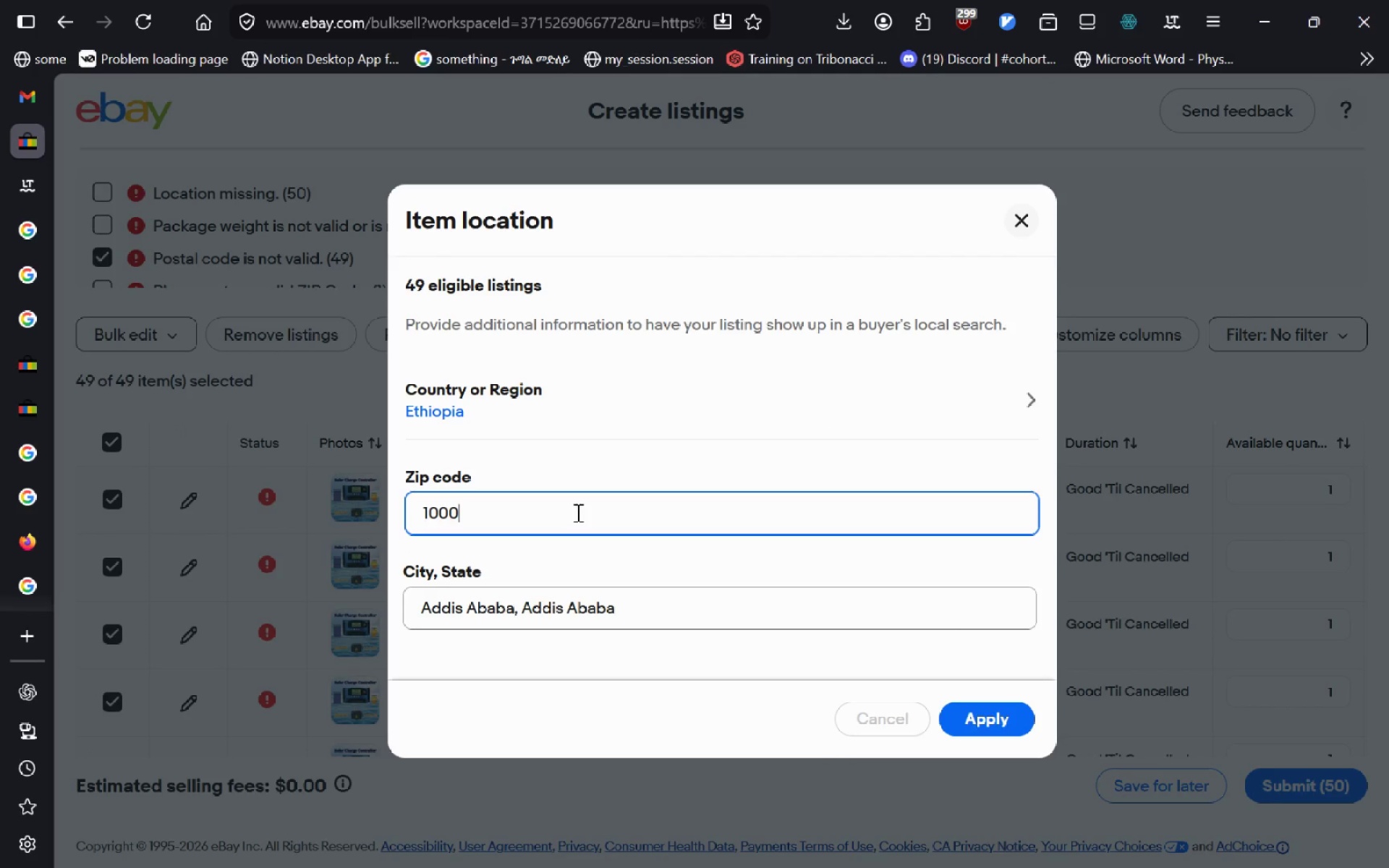 
key(Control+A)
 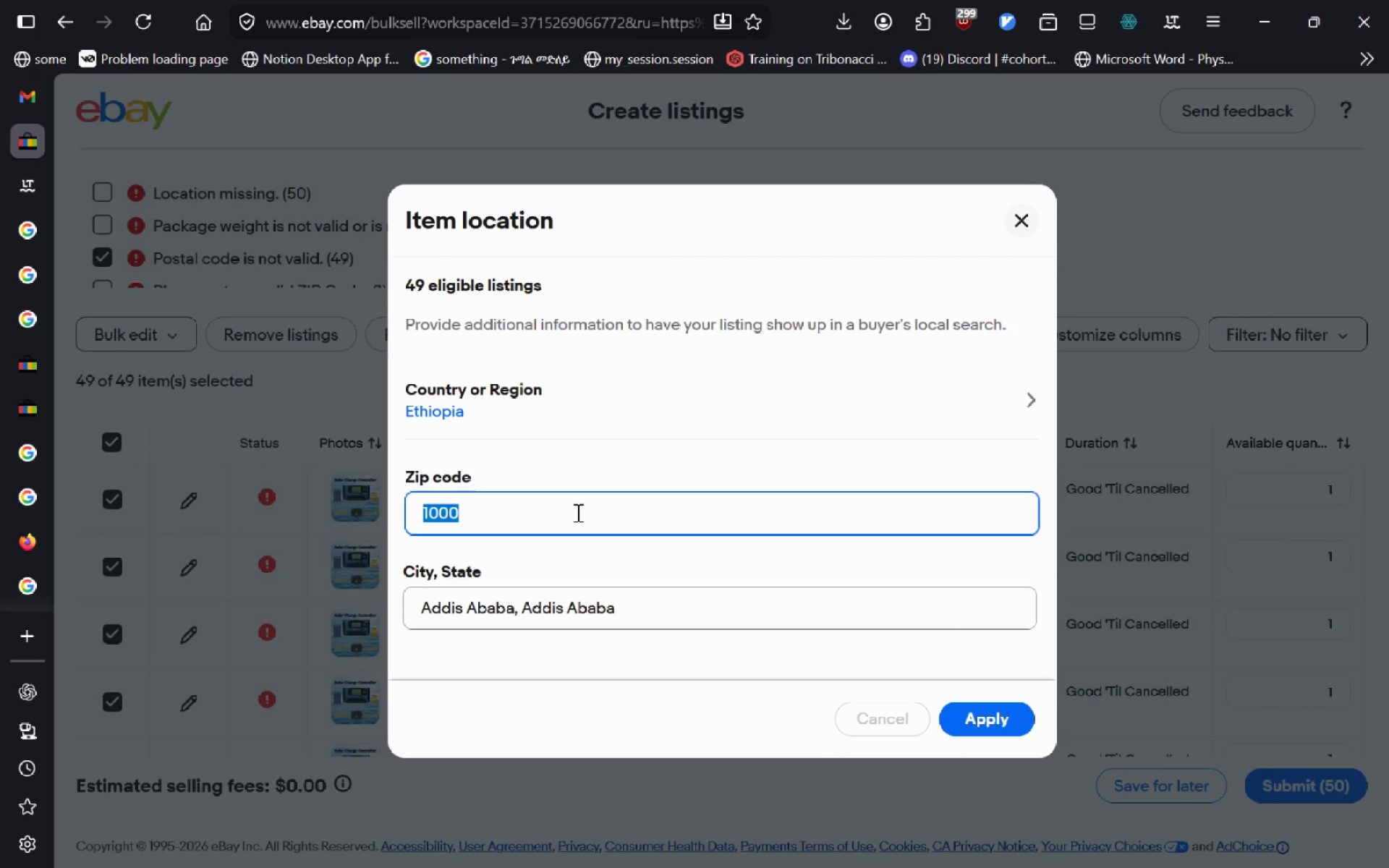 
key(Backspace)
 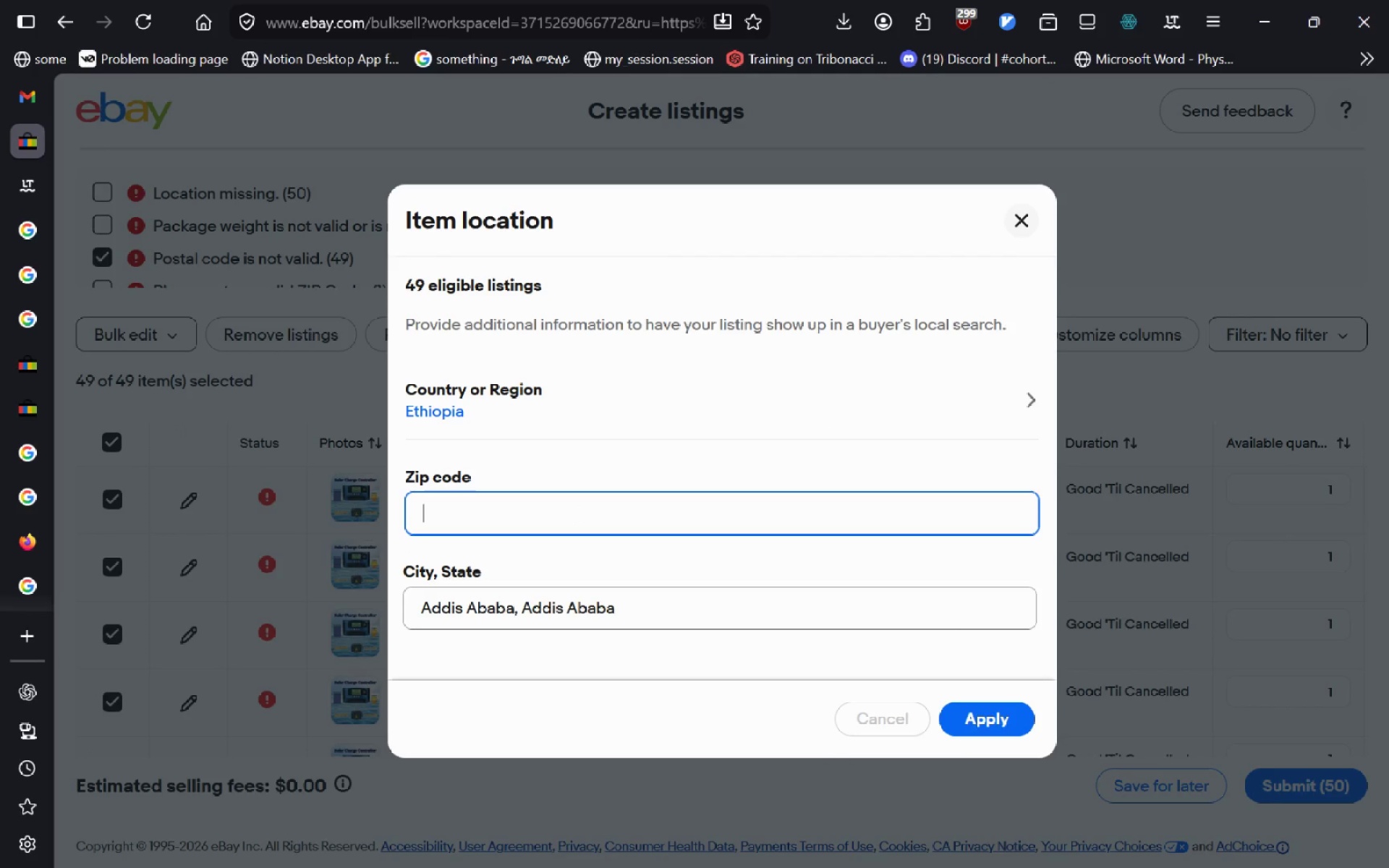 
key(Control+V)
 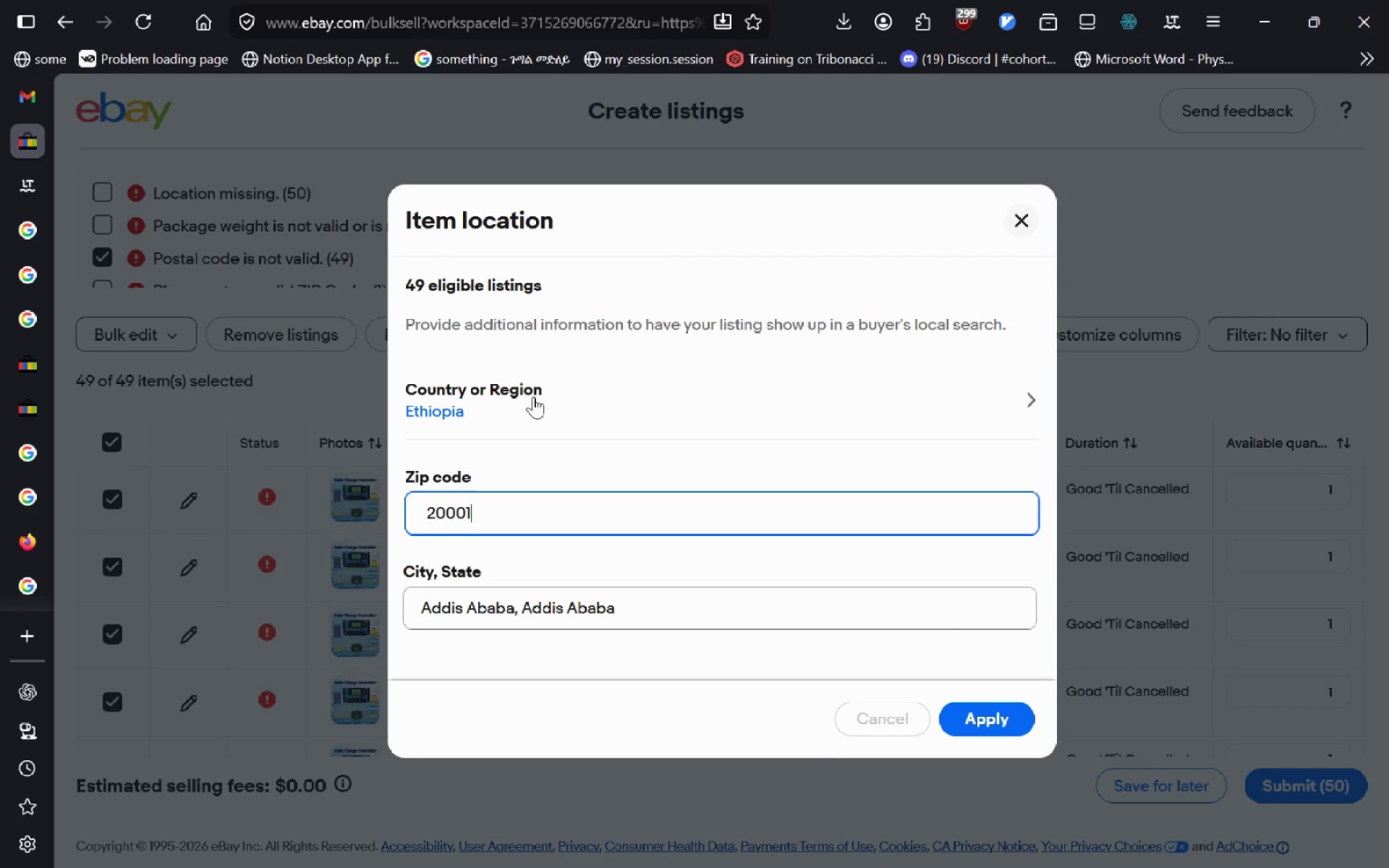 
left_click([533, 396])
 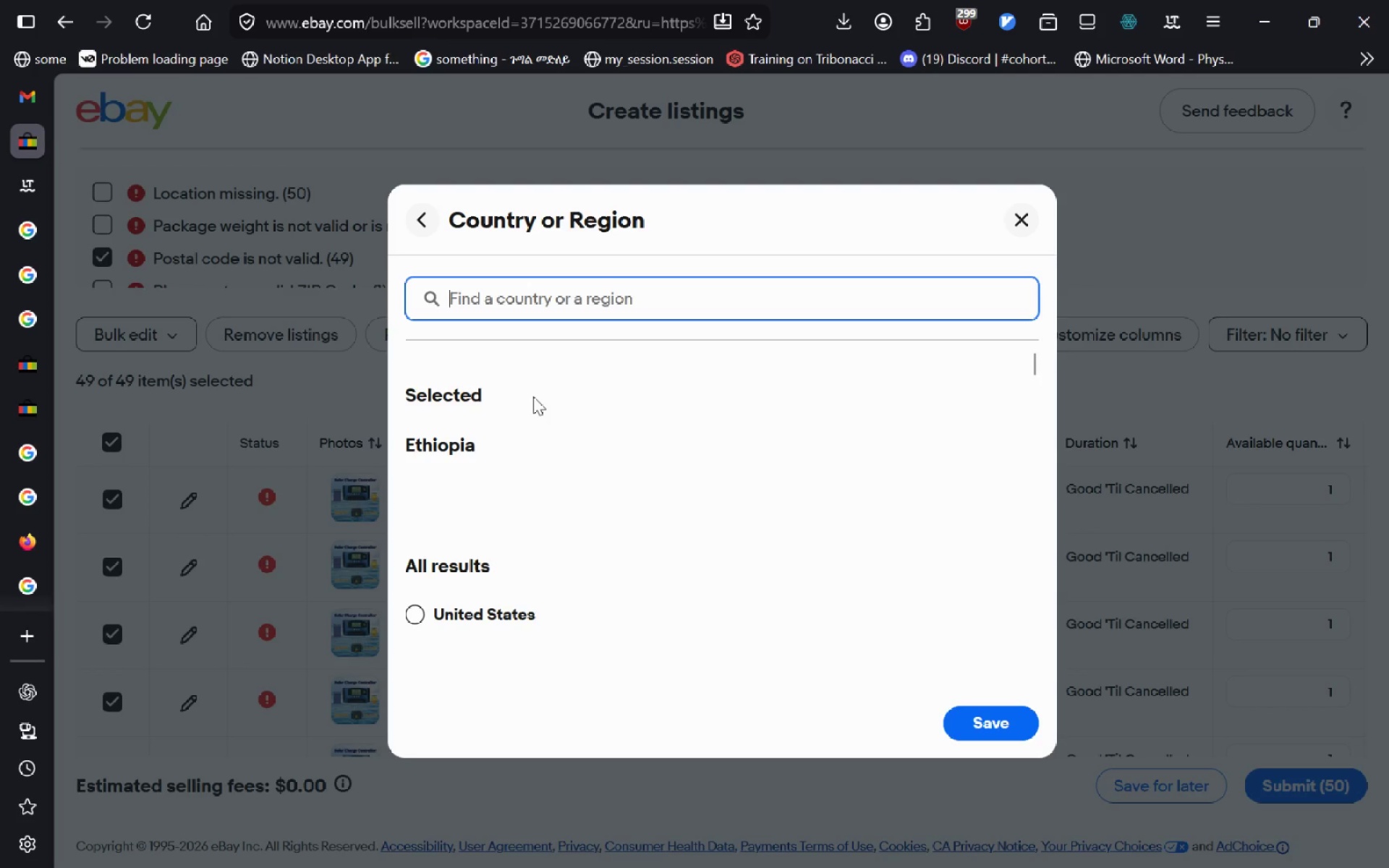 
key(Shift+U)
 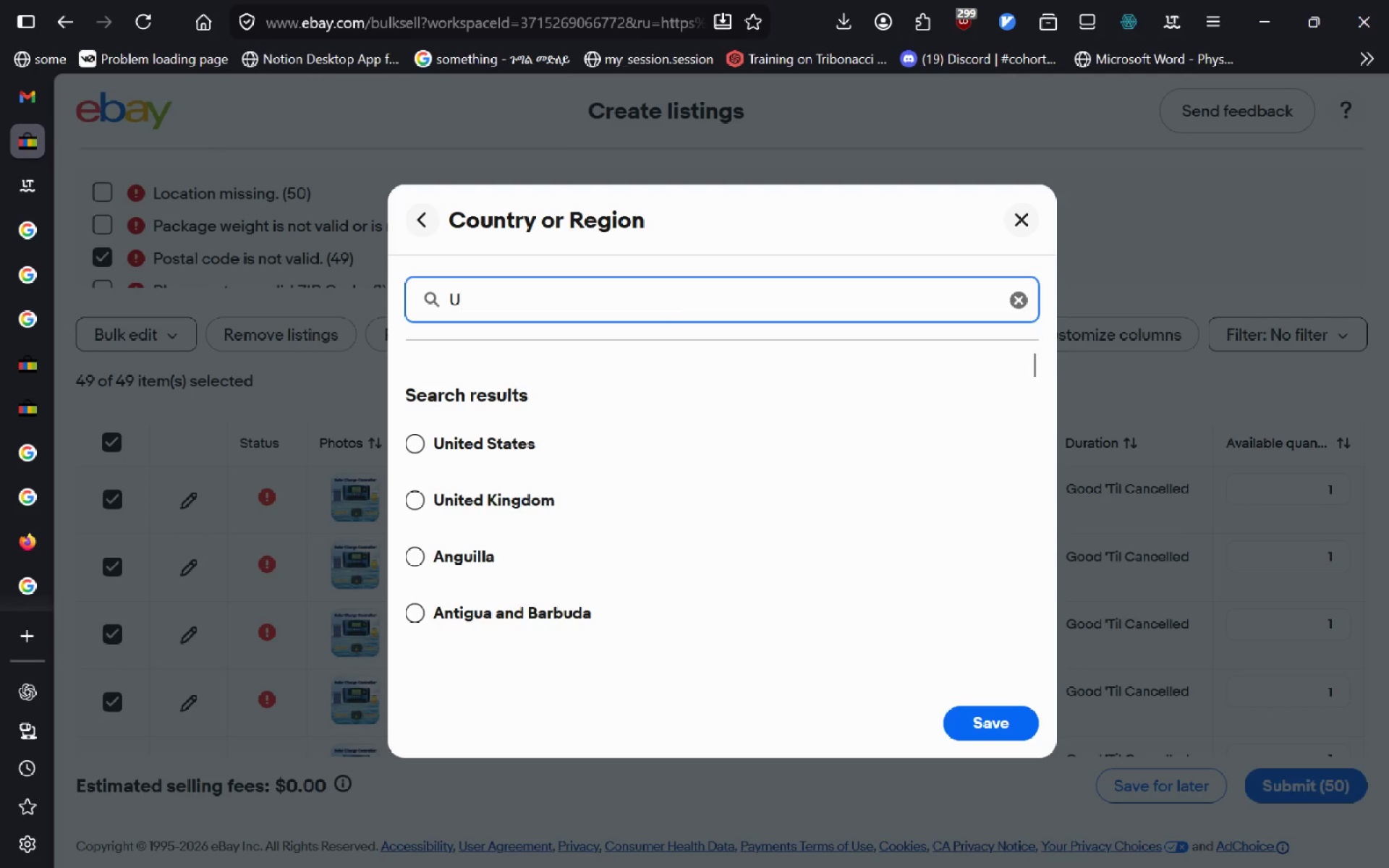 
key(Backspace)
 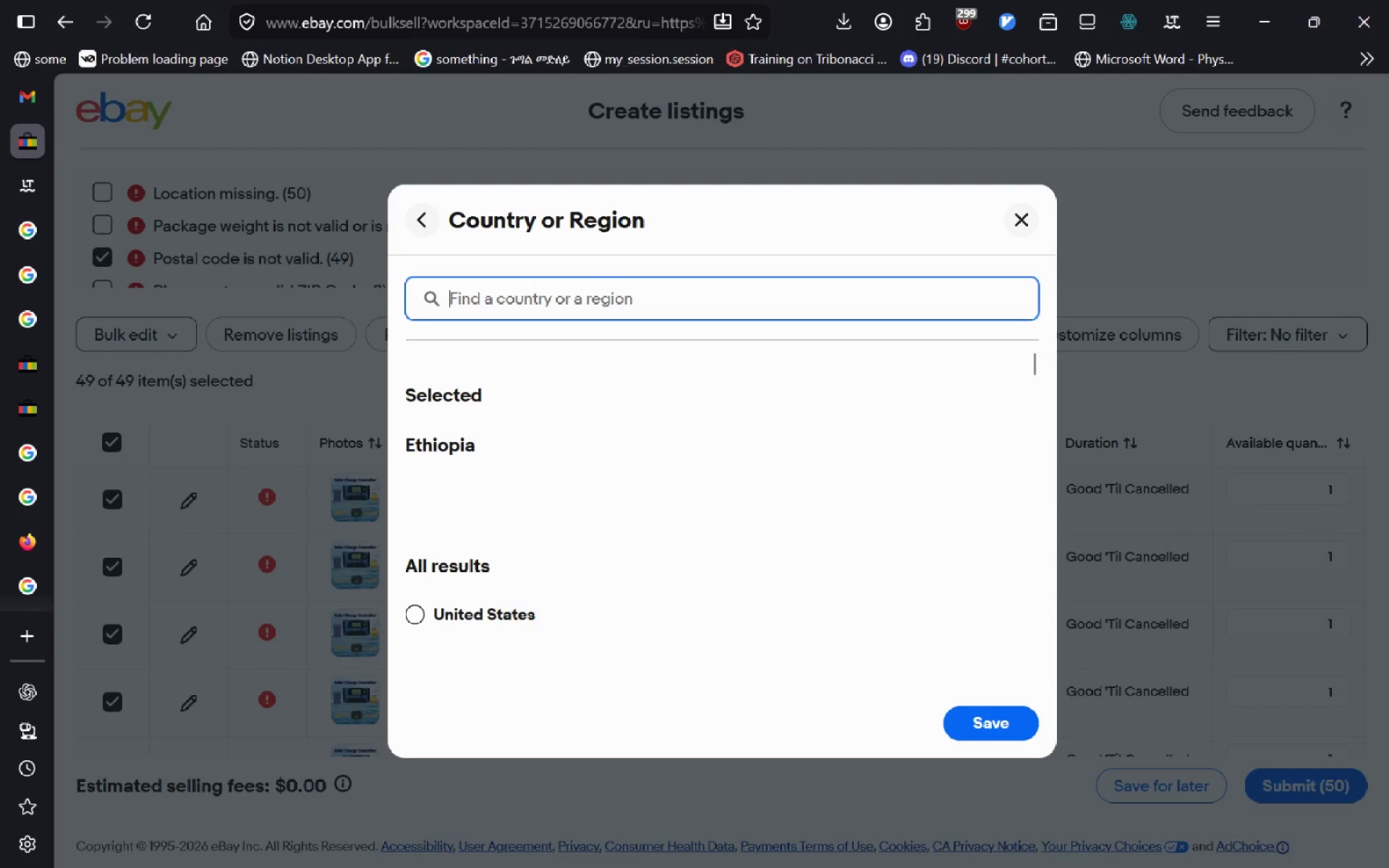 
left_click([414, 623])
 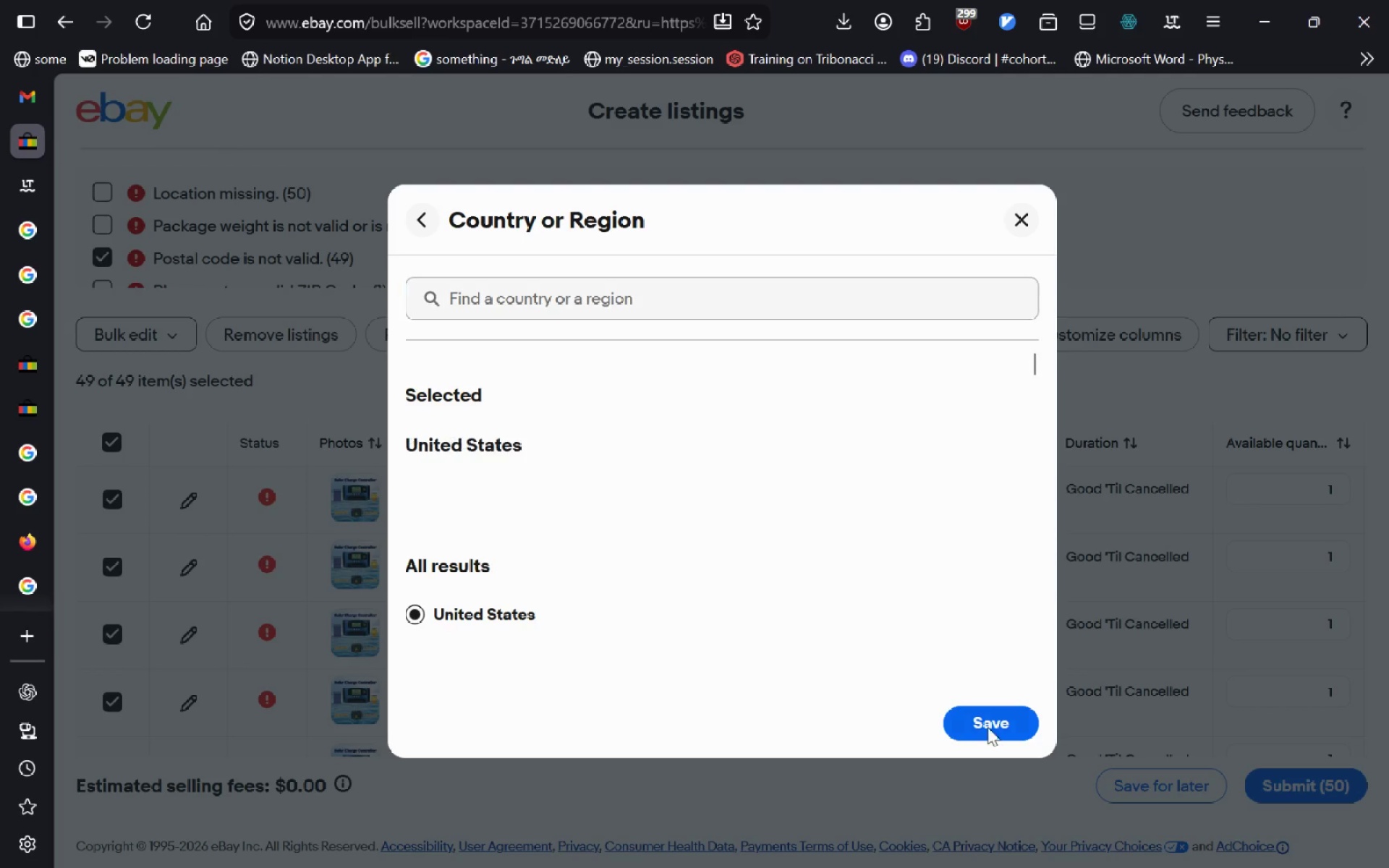 
left_click([987, 728])
 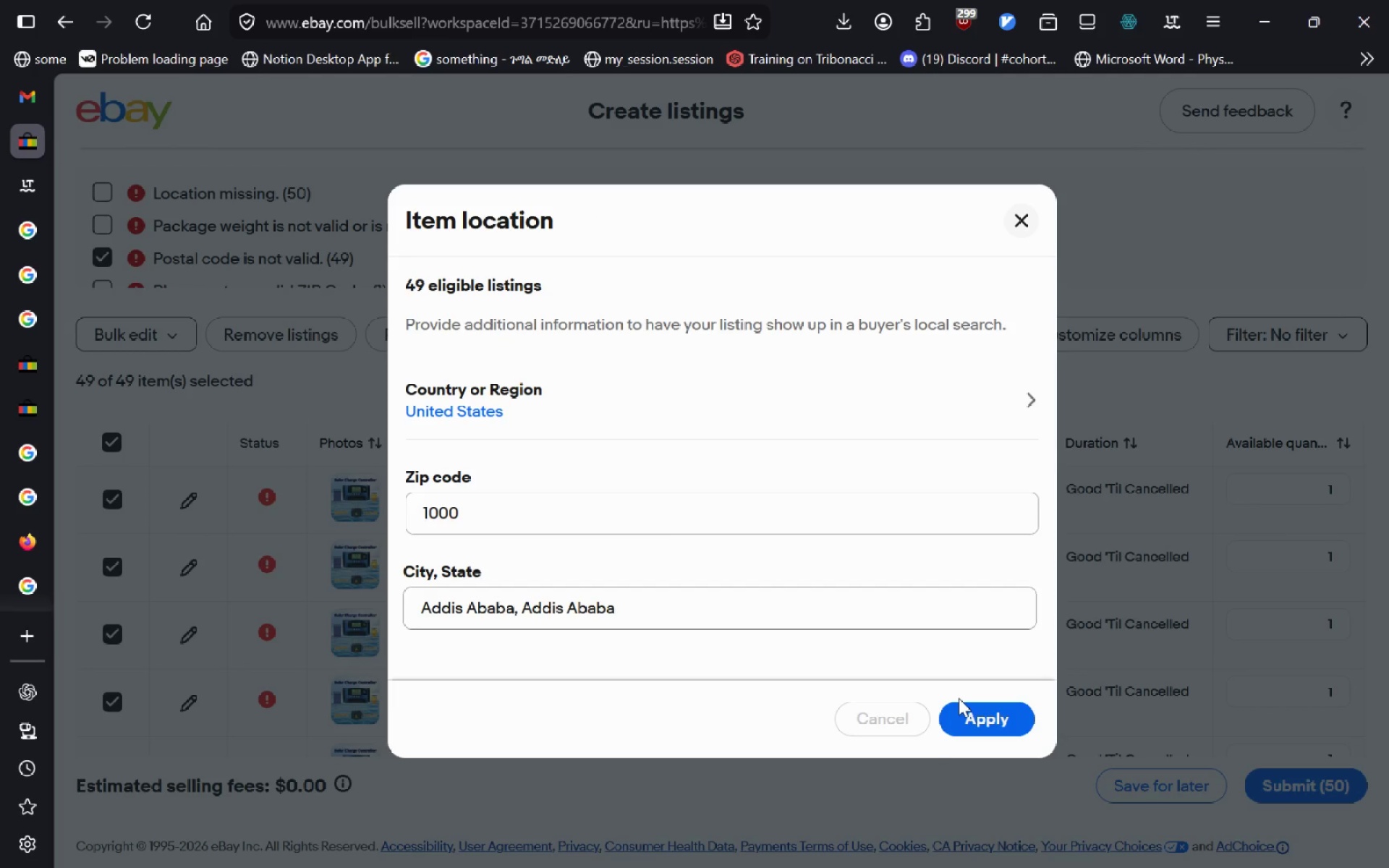 
left_click([736, 519])
 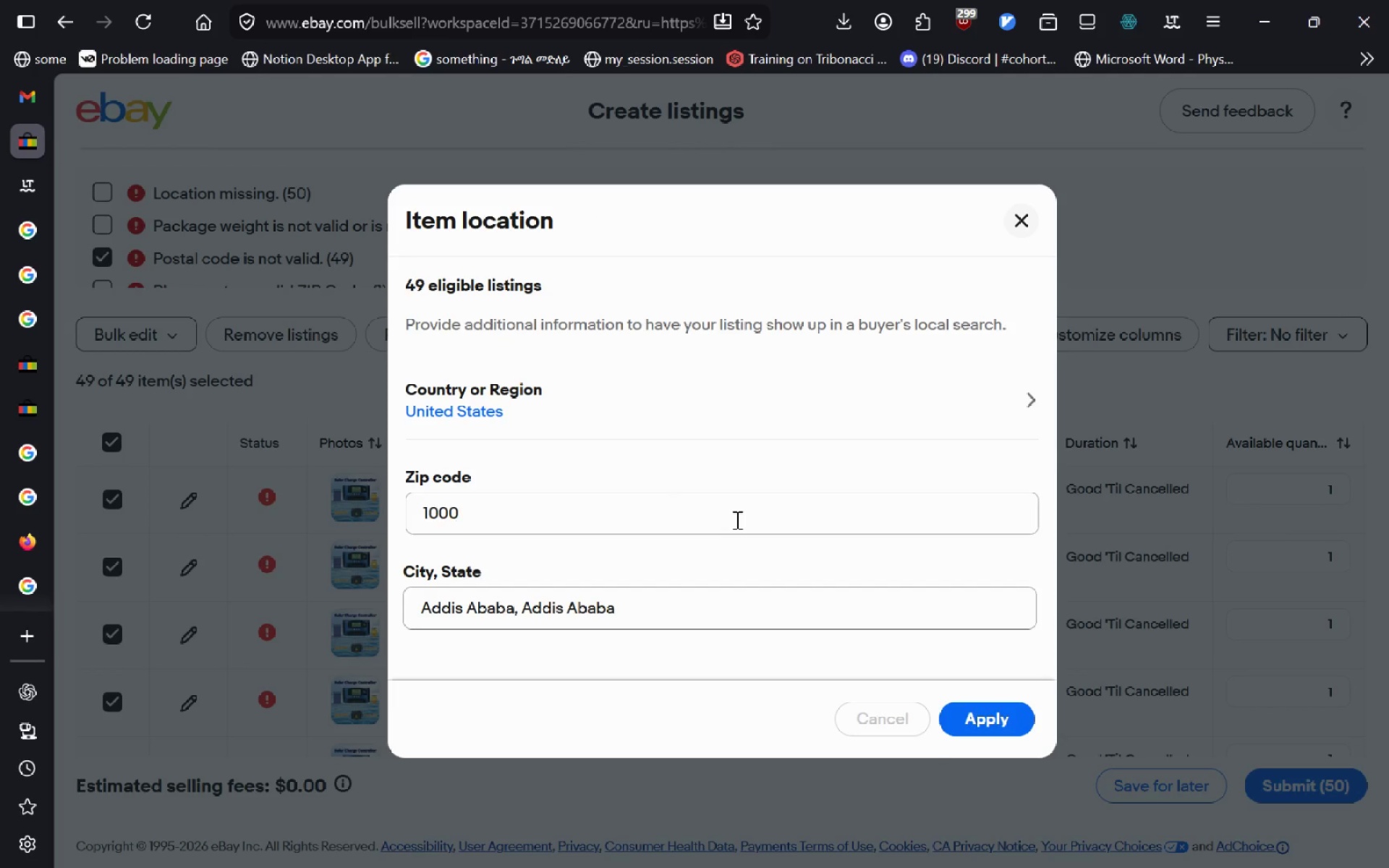 
key(Control+A)
 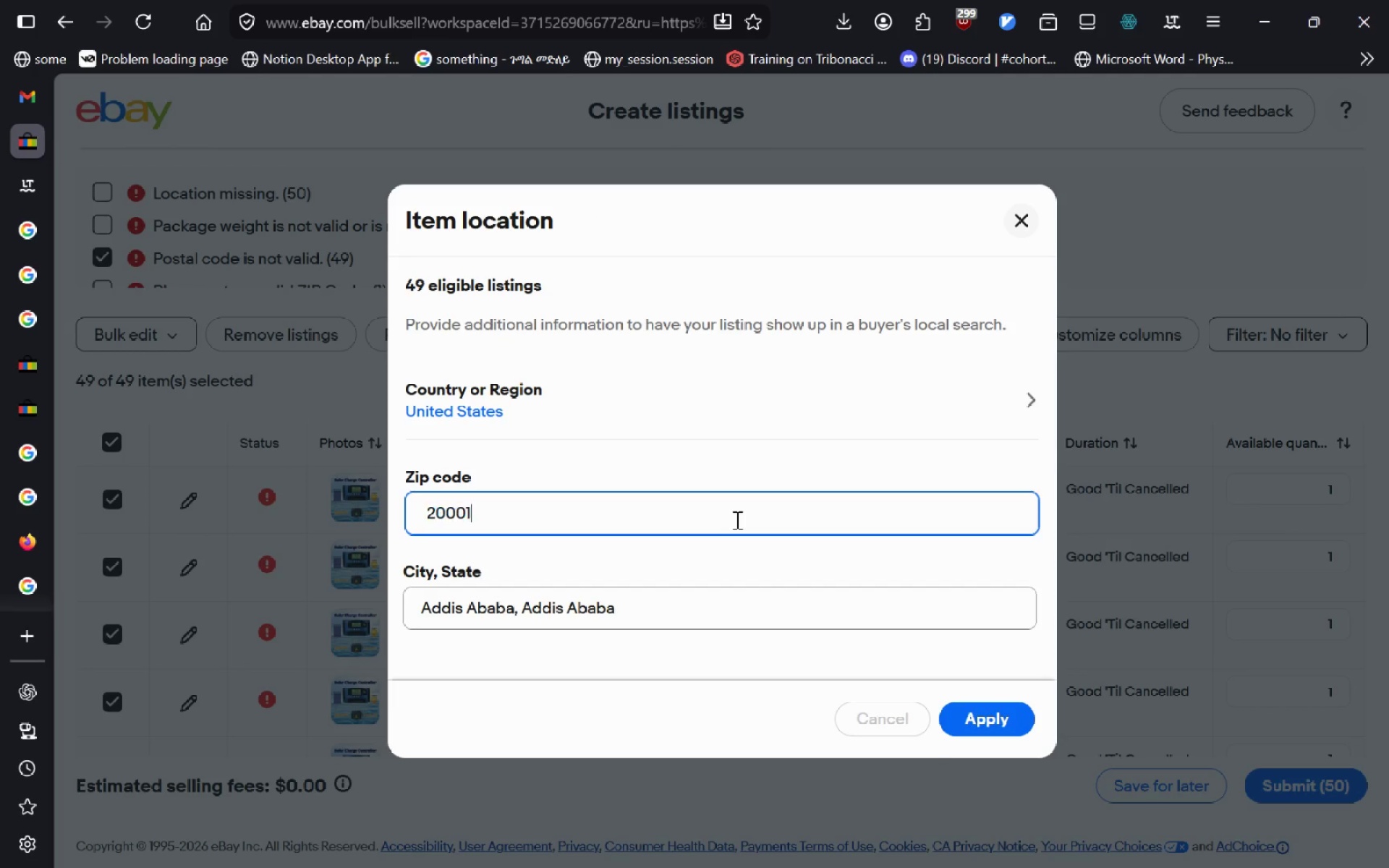 
key(Control+V)
 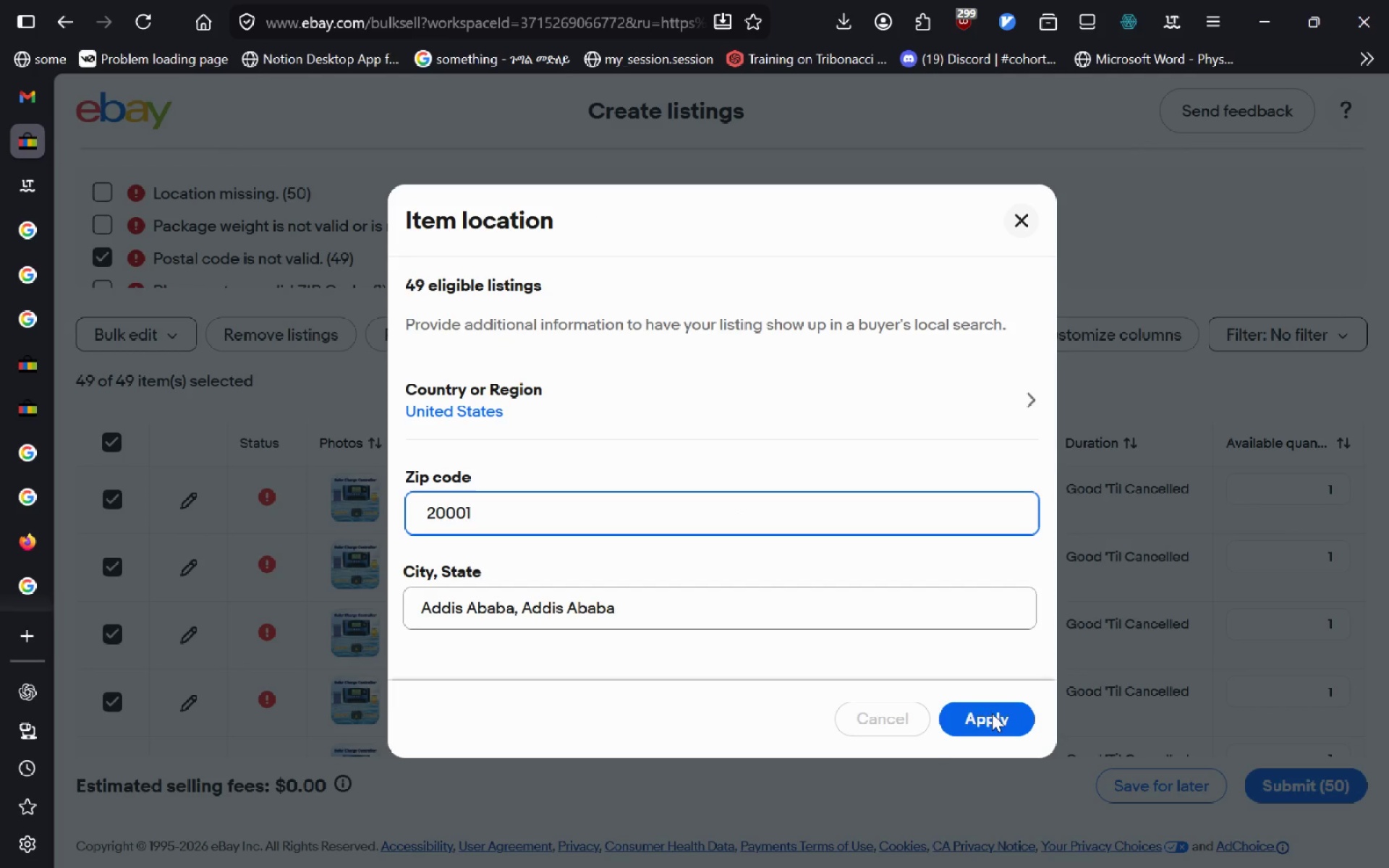 
left_click([992, 715])
 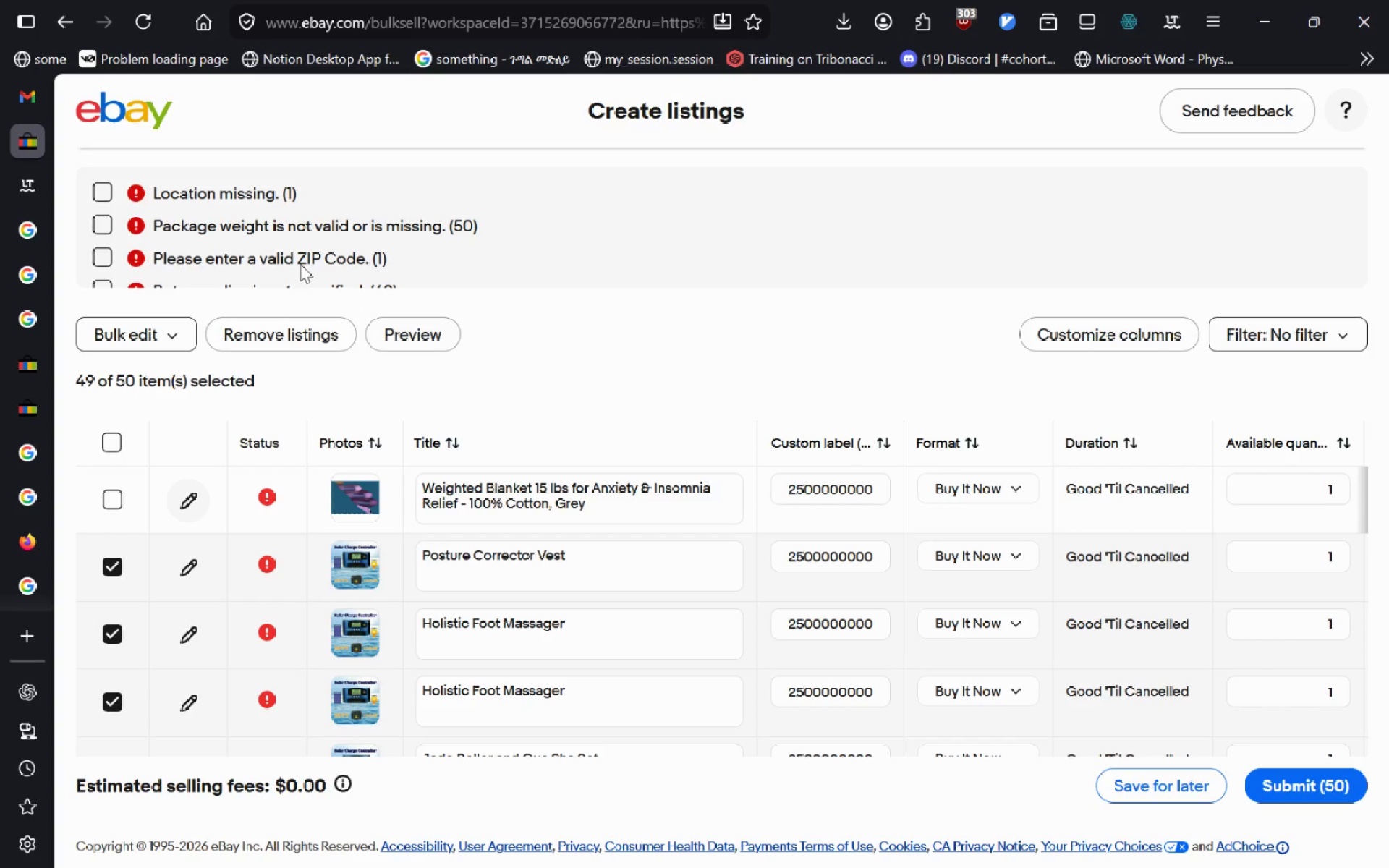 
wait(26.83)
 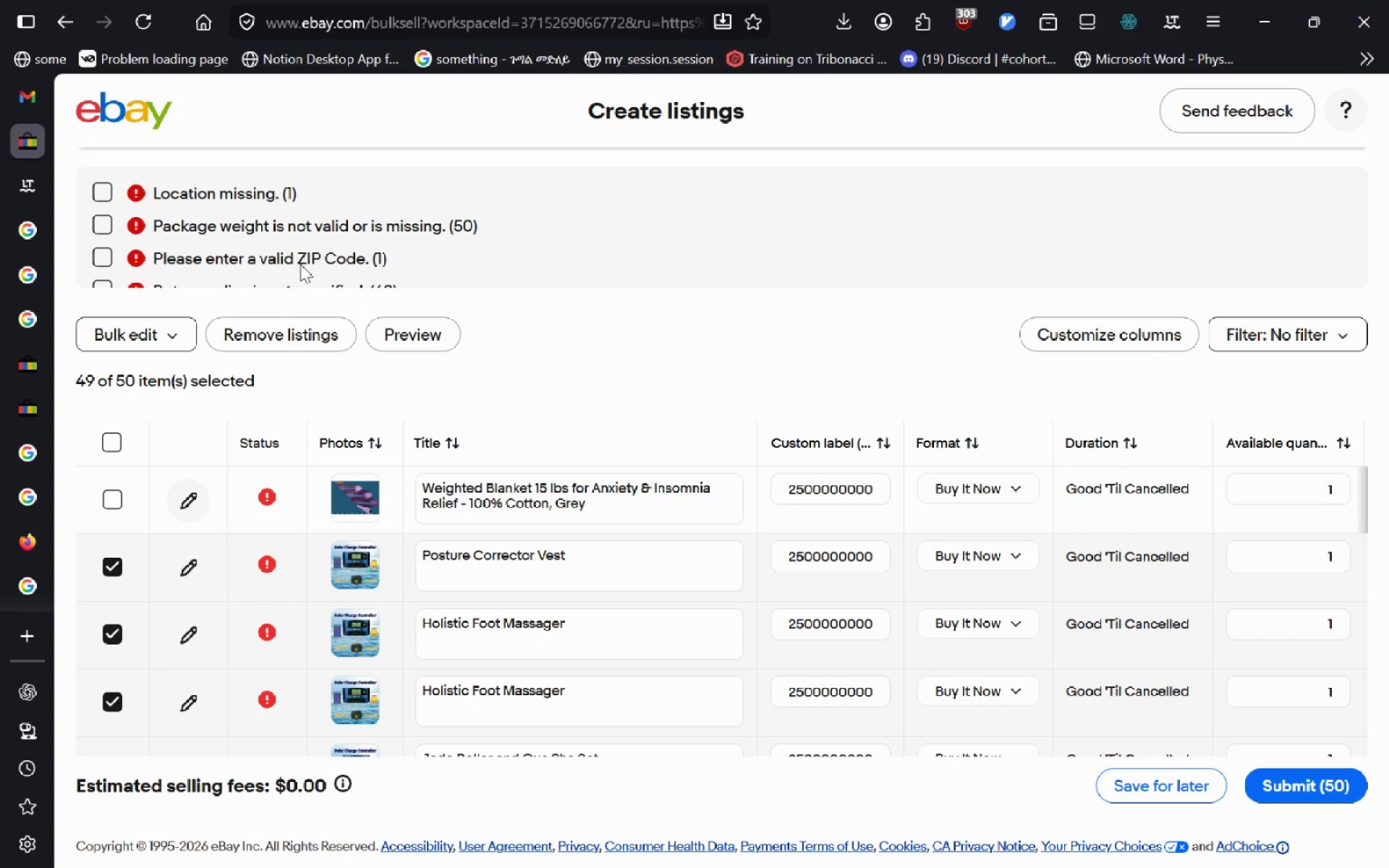 
left_click([101, 199])
 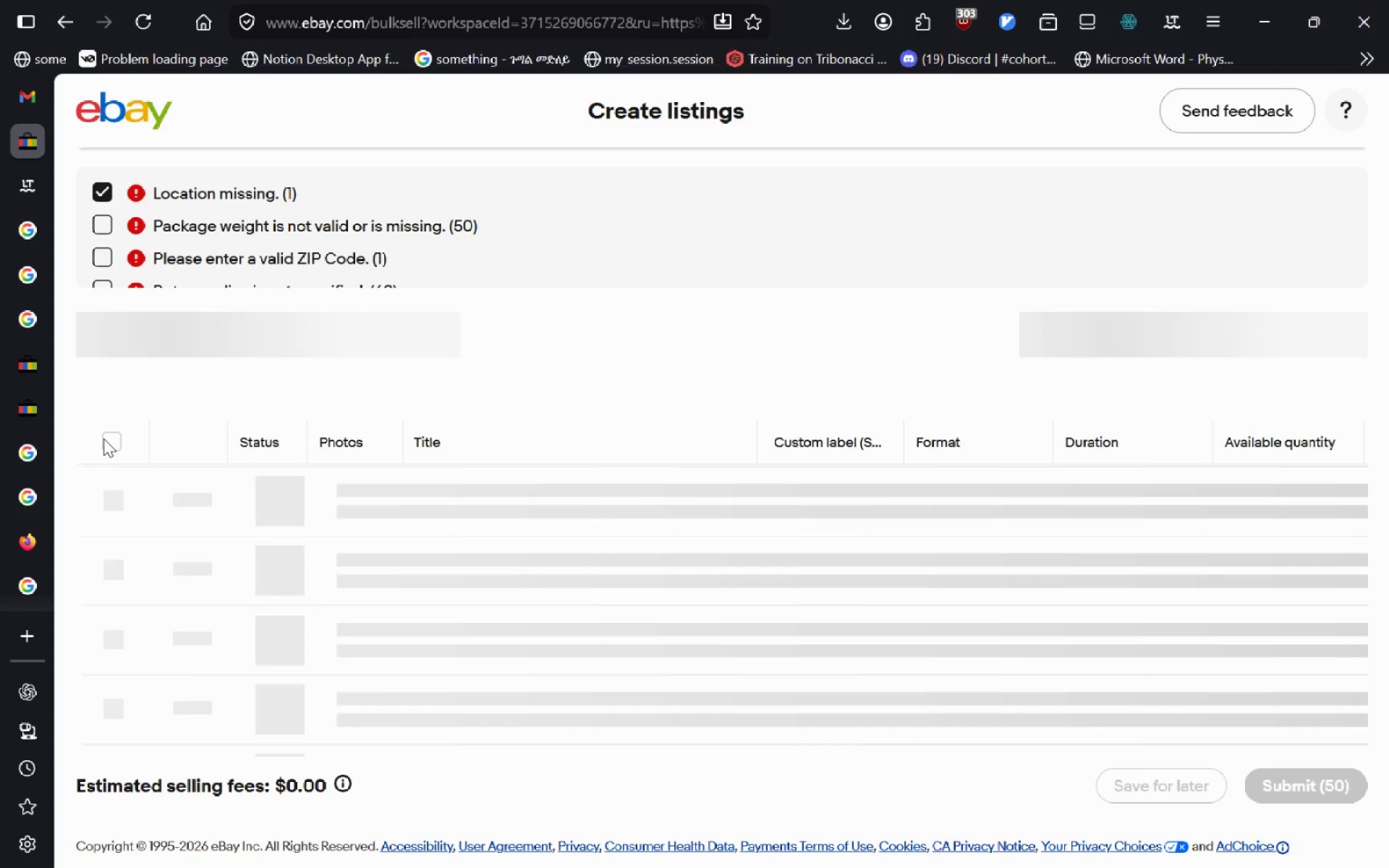 
wait(7.86)
 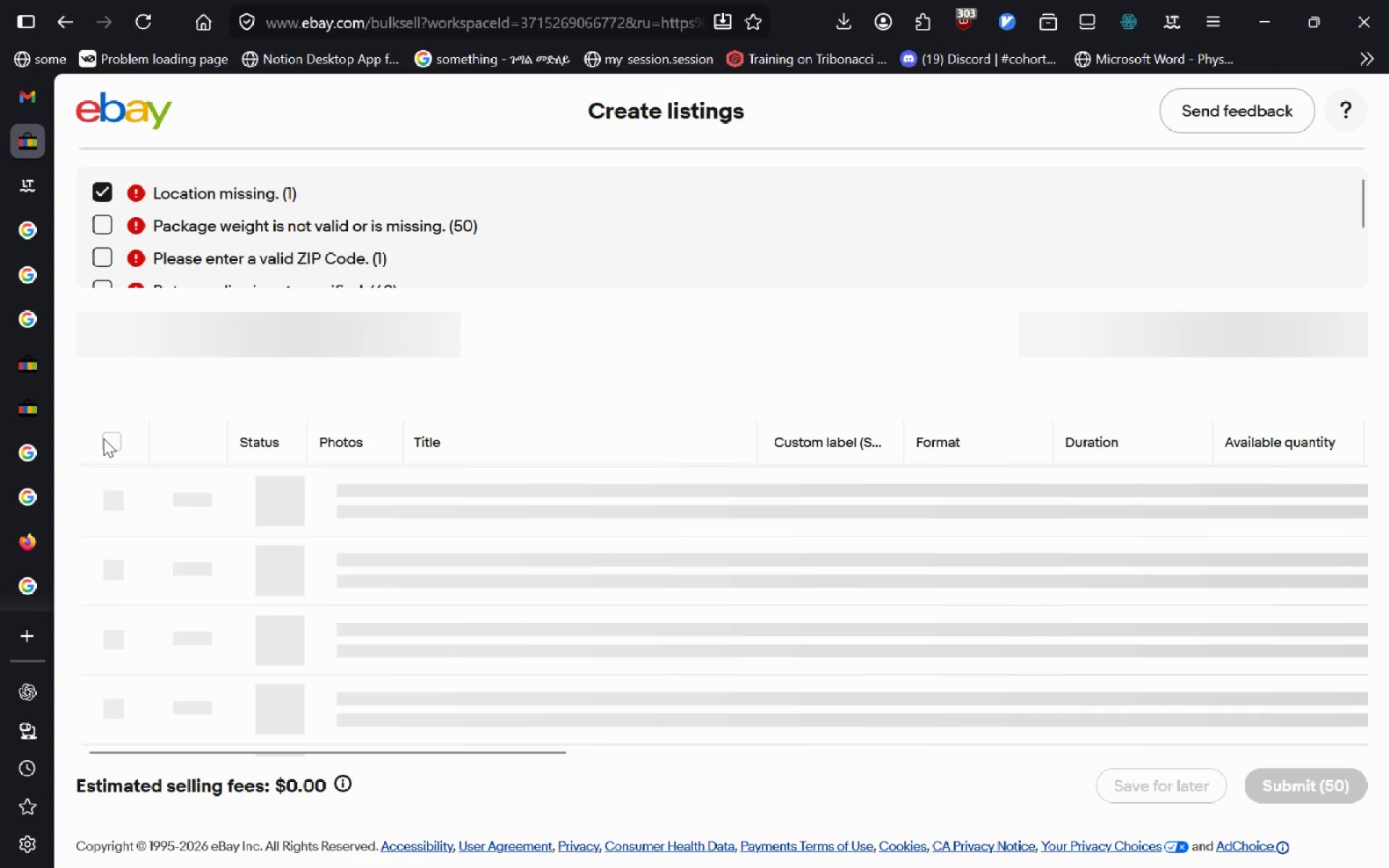 
left_click([116, 495])
 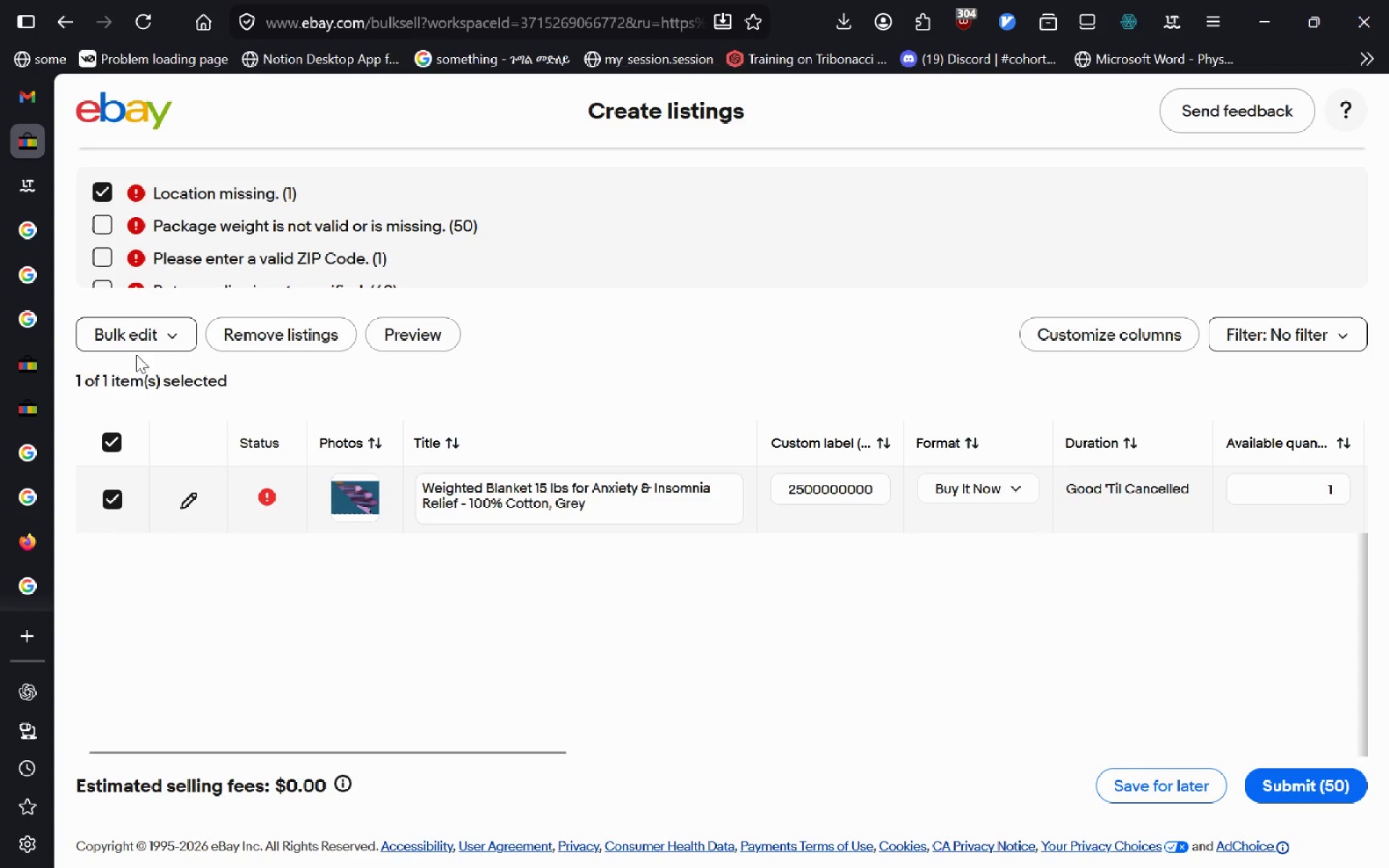 
left_click([161, 328])
 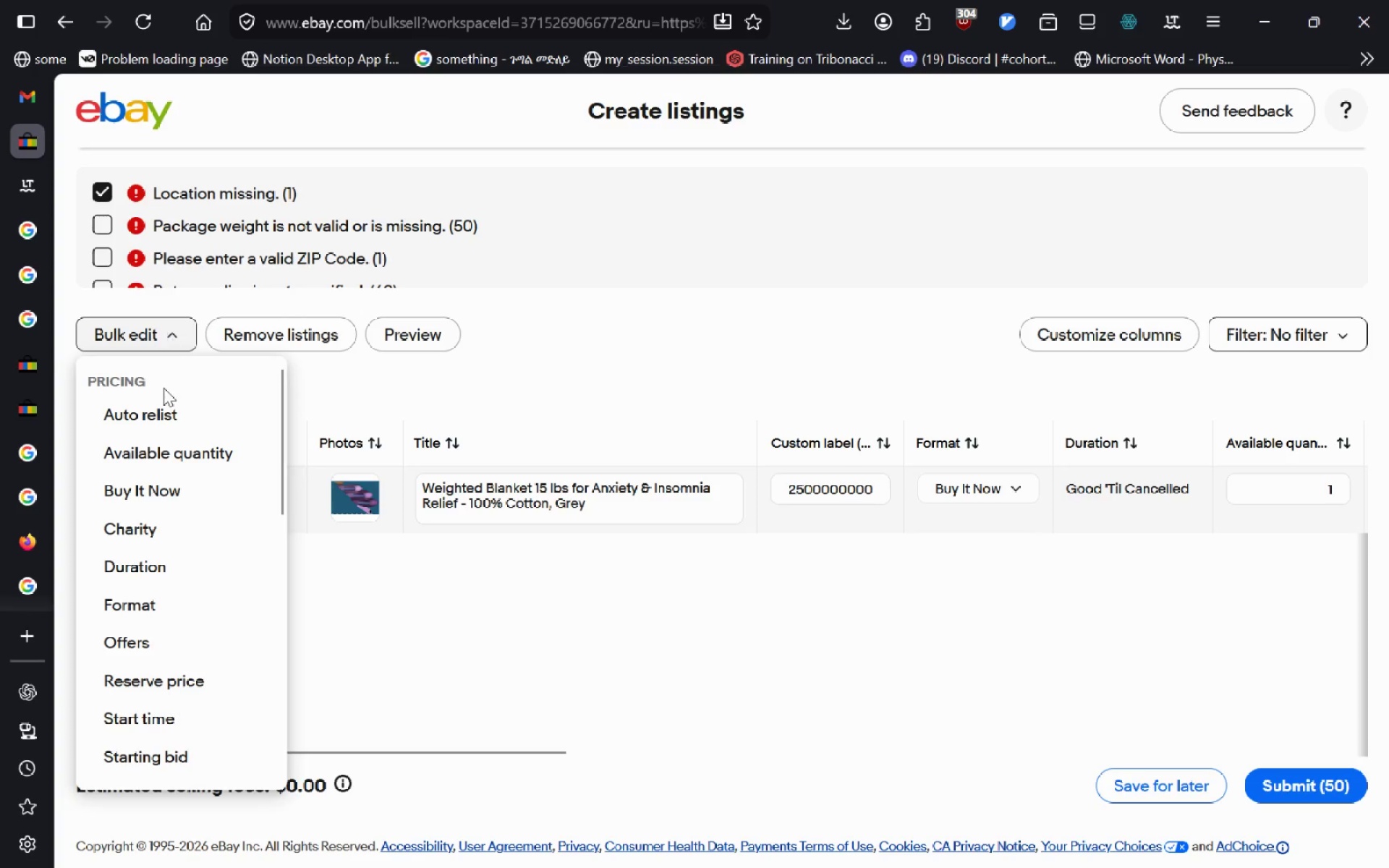 
mouse_move([190, 636])
 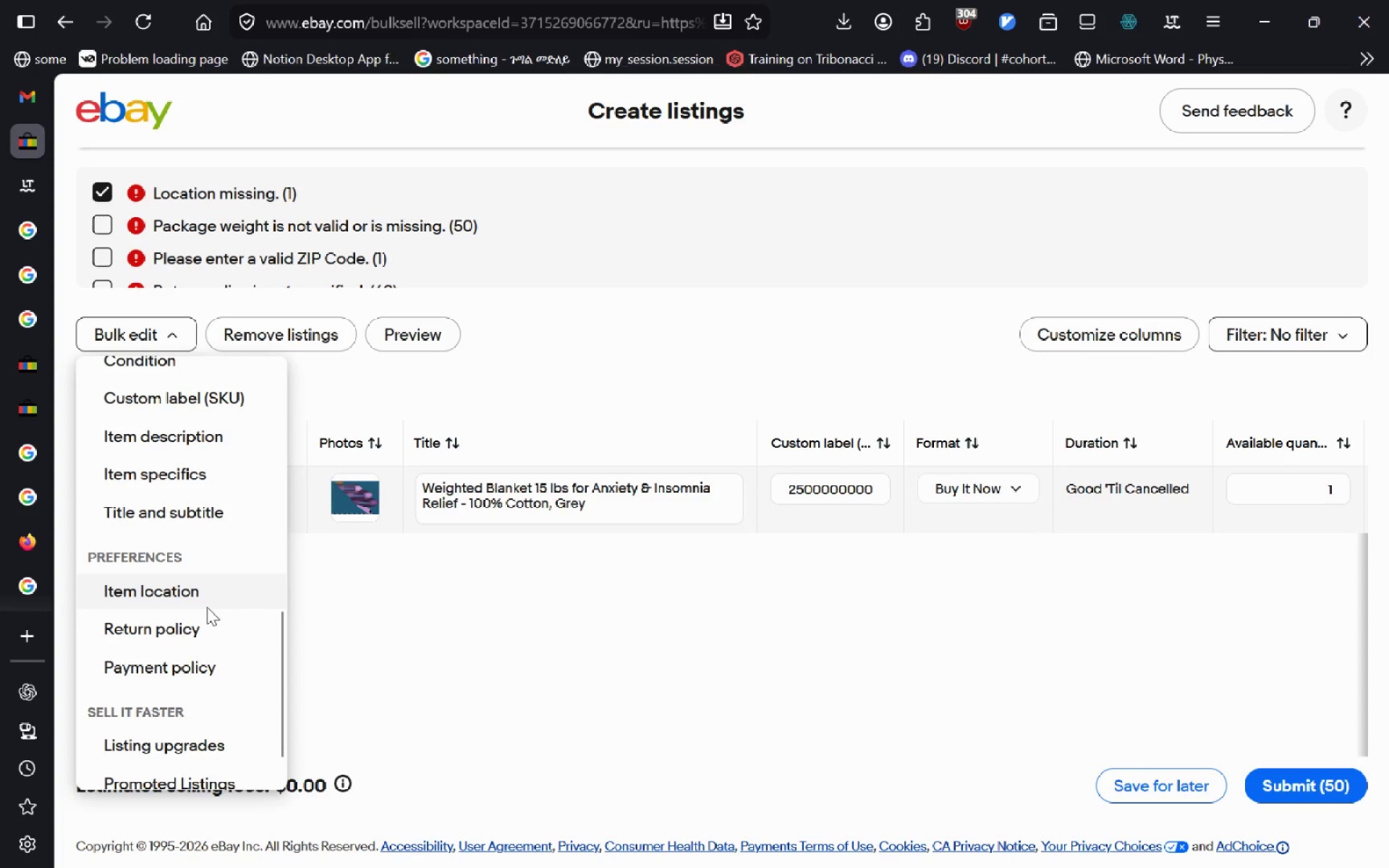 
left_click([207, 607])
 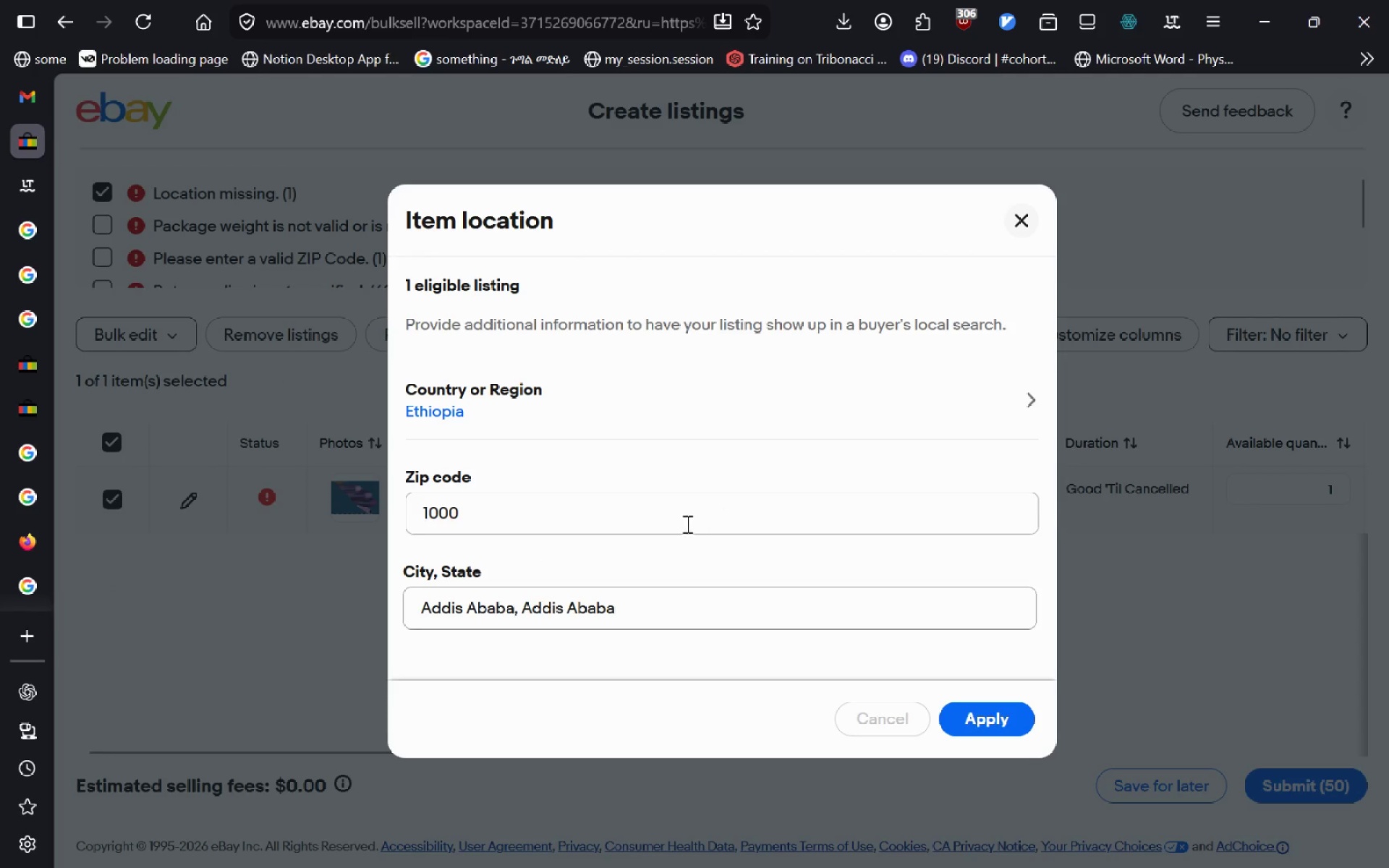 
left_click_drag(start_coordinate=[632, 514], to_coordinate=[95, 444])
 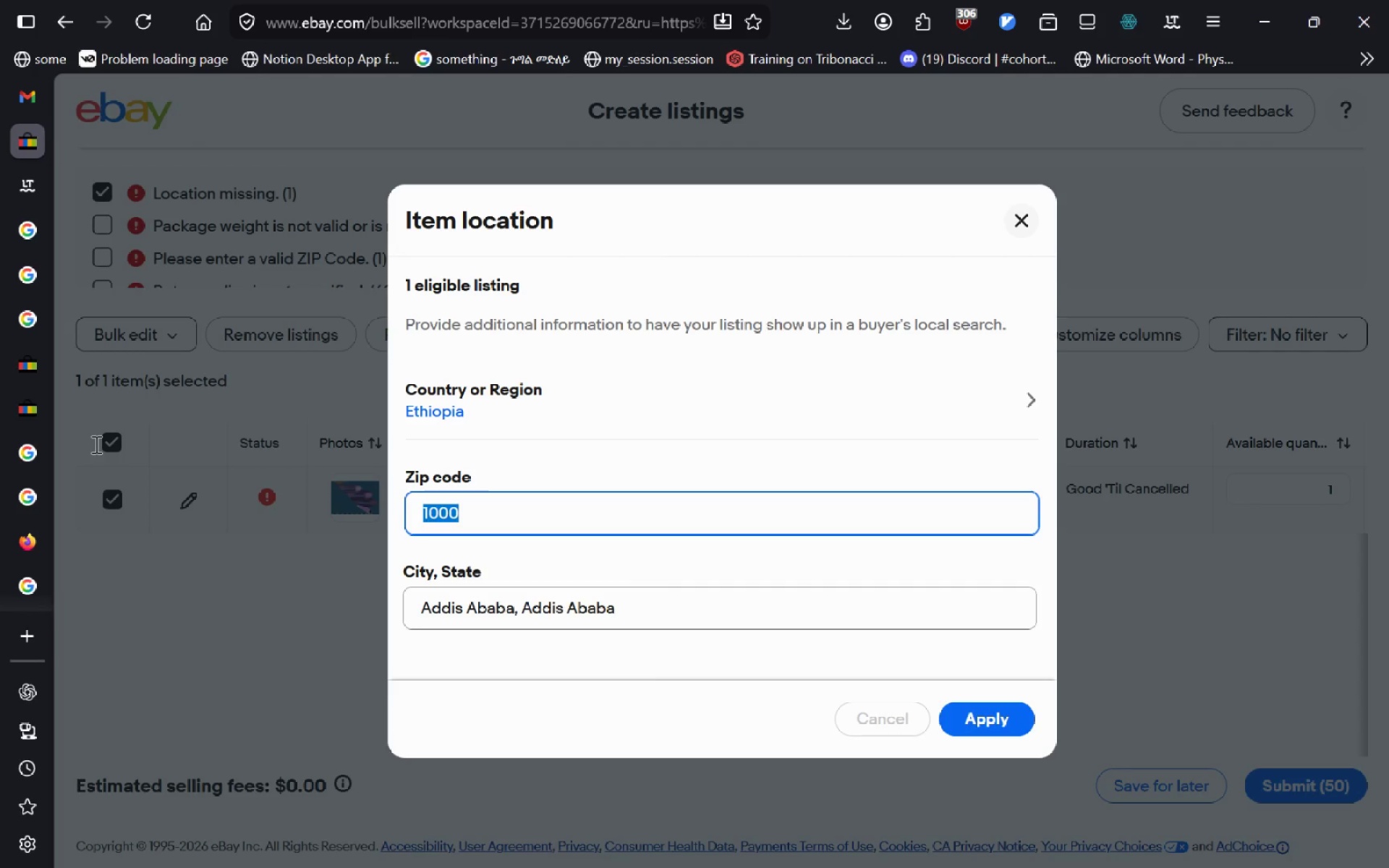 
key(2)
 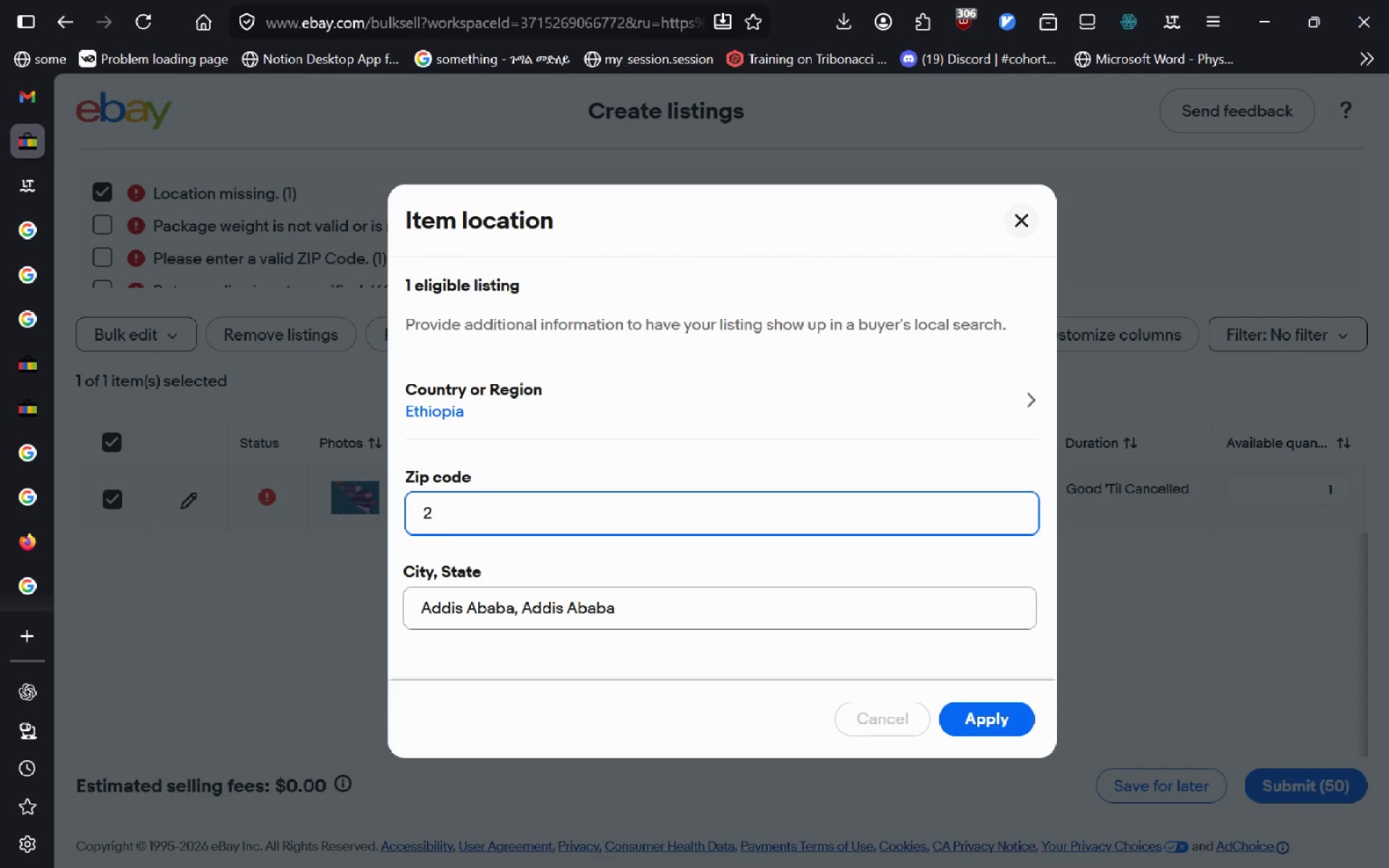 
key(Backspace)
 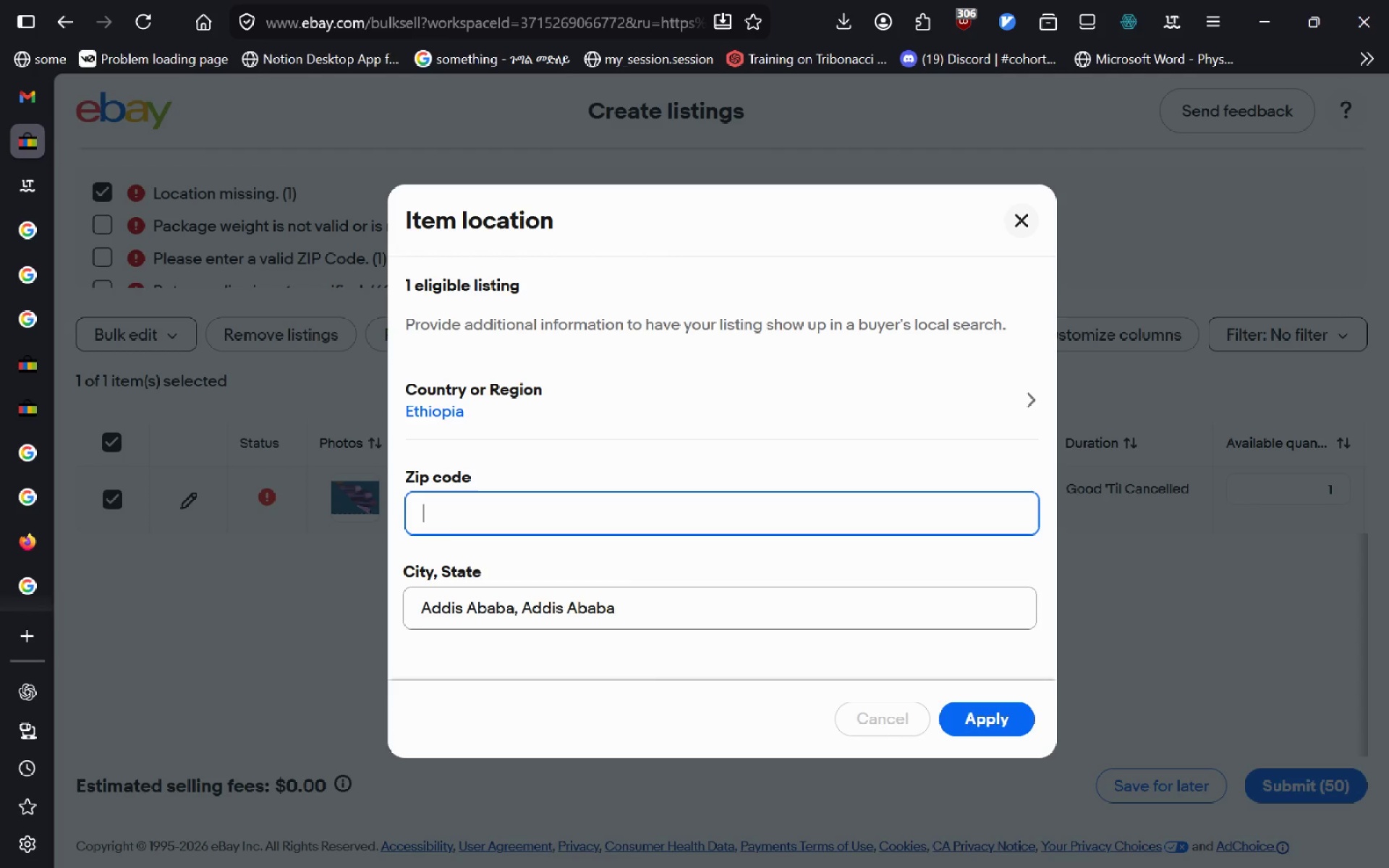 
key(Control+V)
 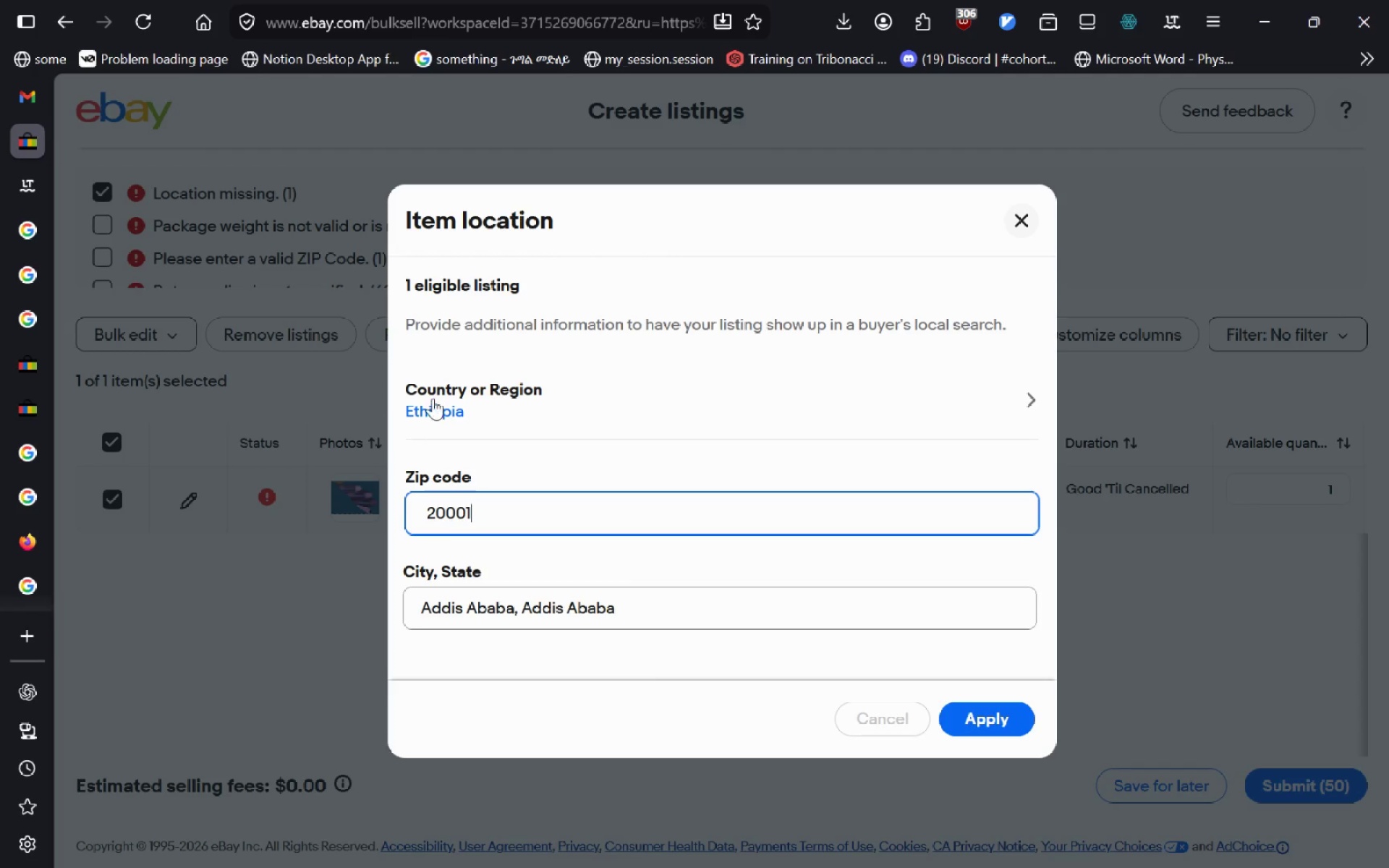 
left_click([475, 378])
 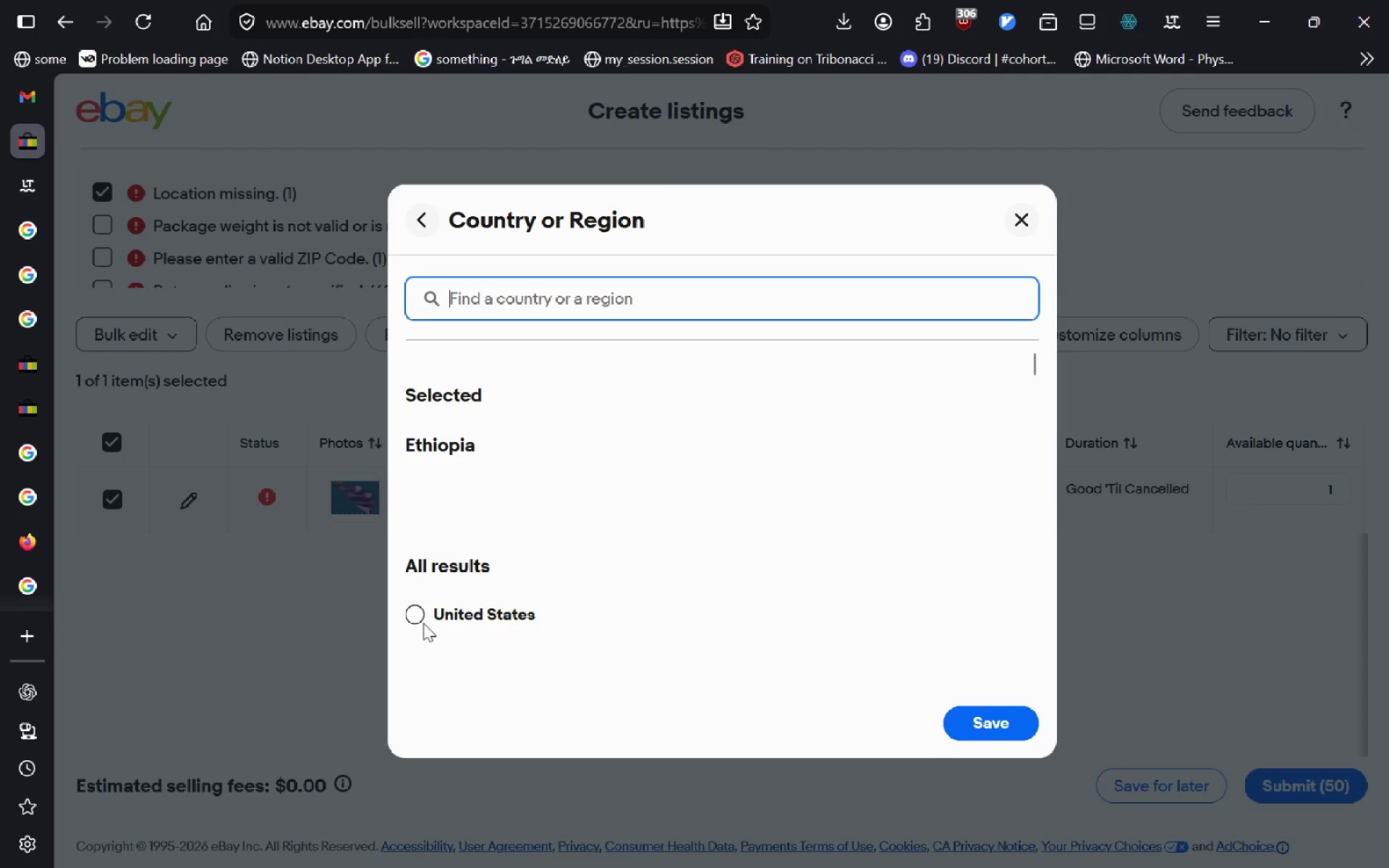 
left_click([409, 613])
 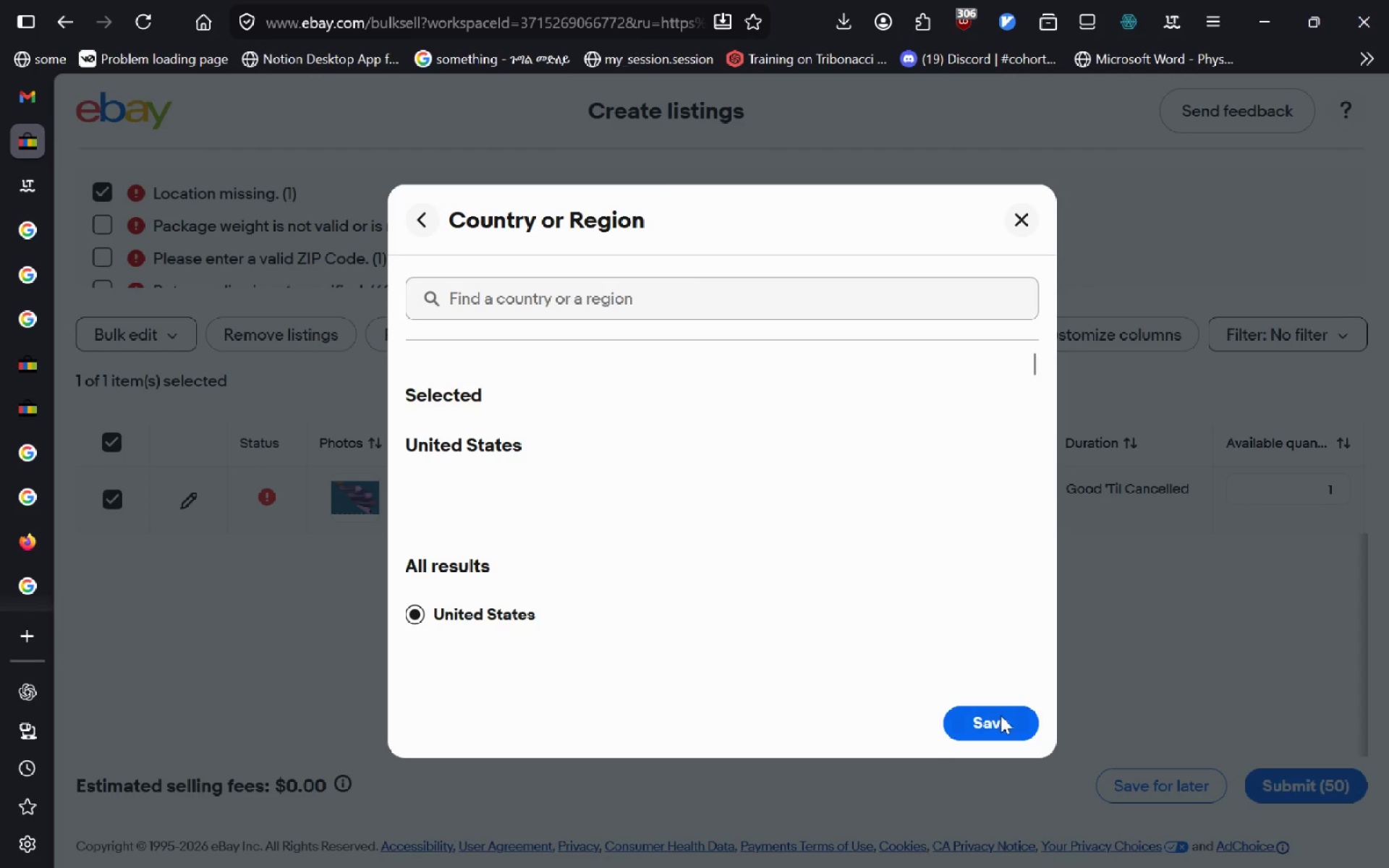 
left_click([1001, 715])
 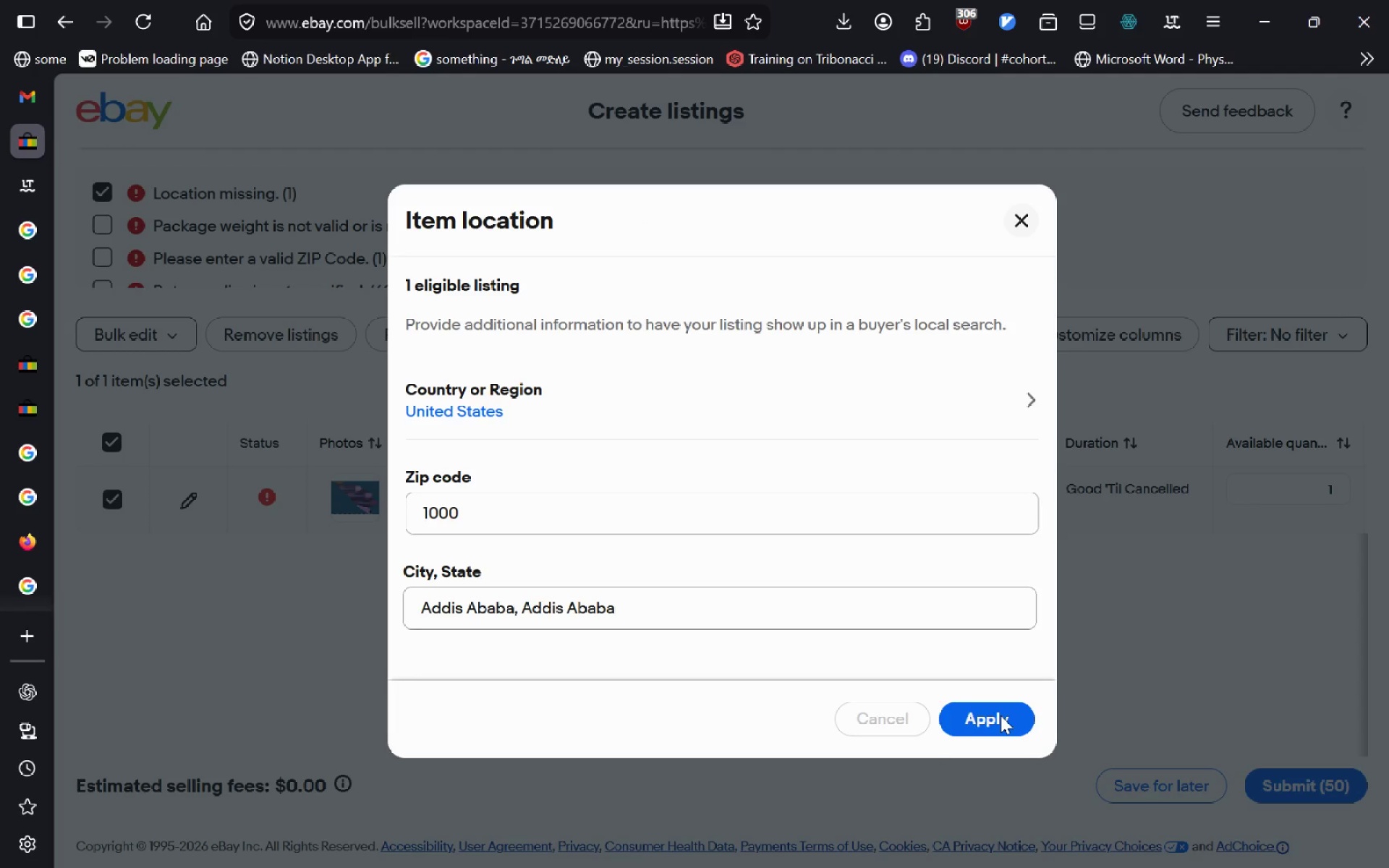 
left_click([1001, 715])
 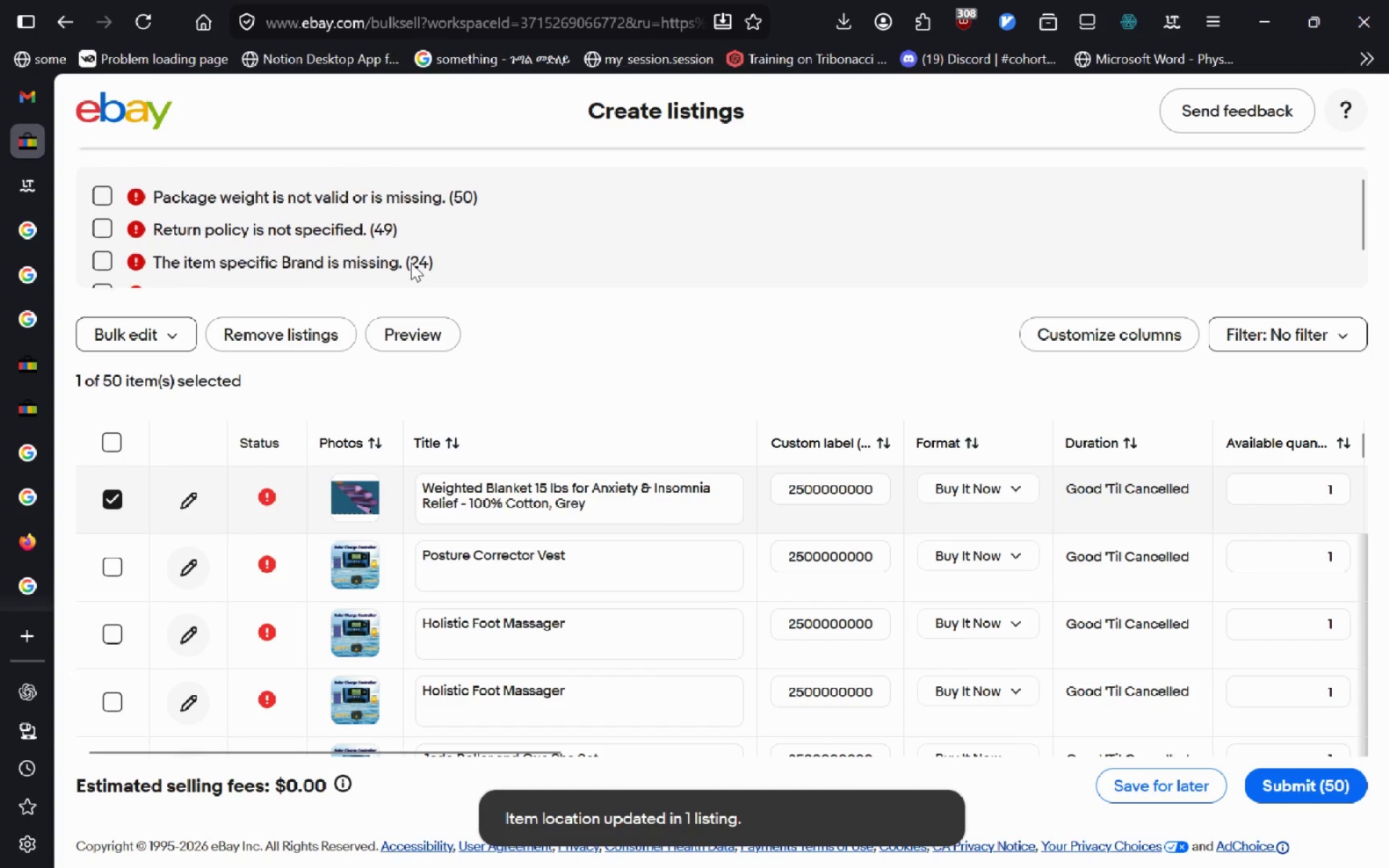 
wait(13.45)
 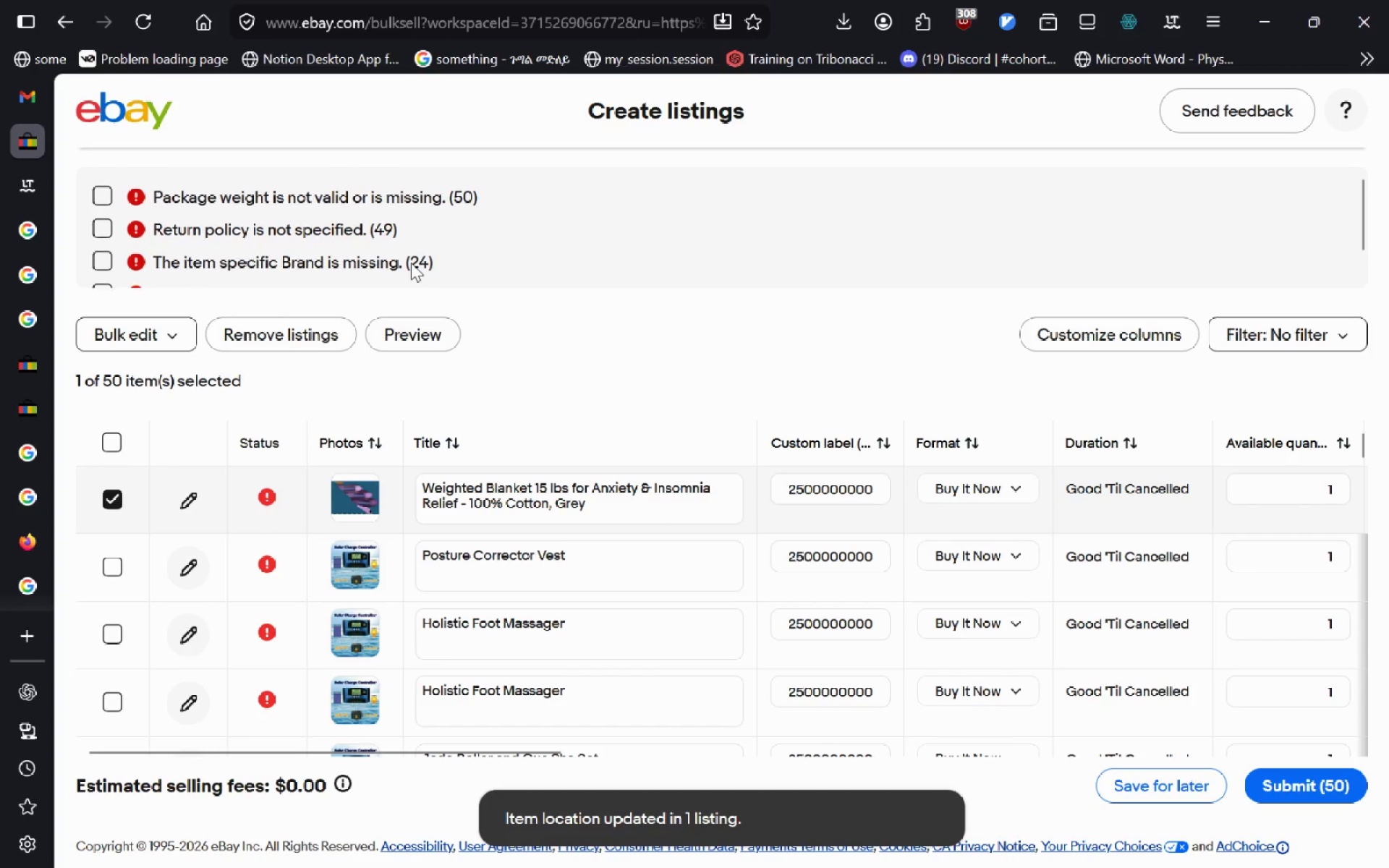 
left_click([114, 498])
 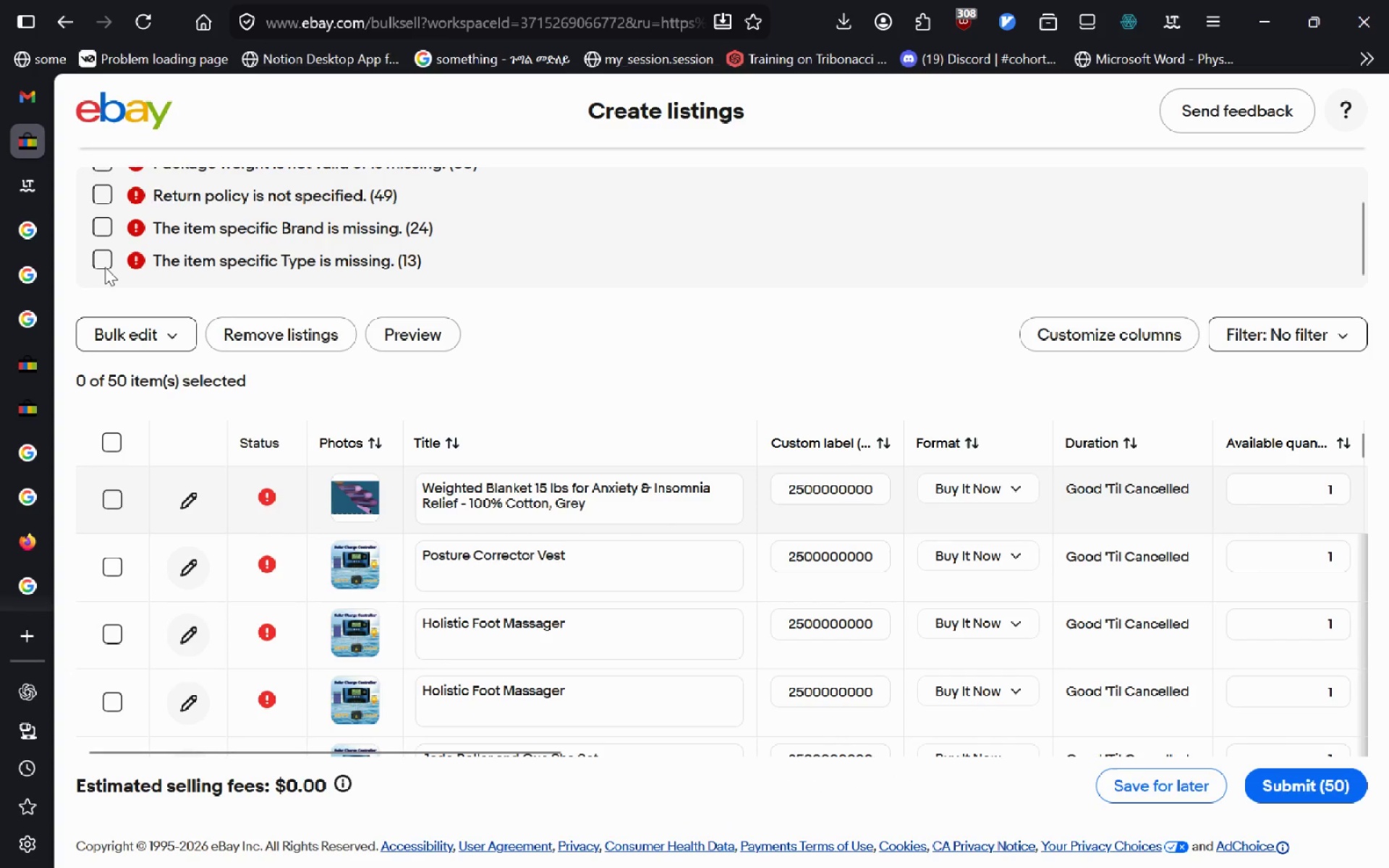 
left_click([106, 265])
 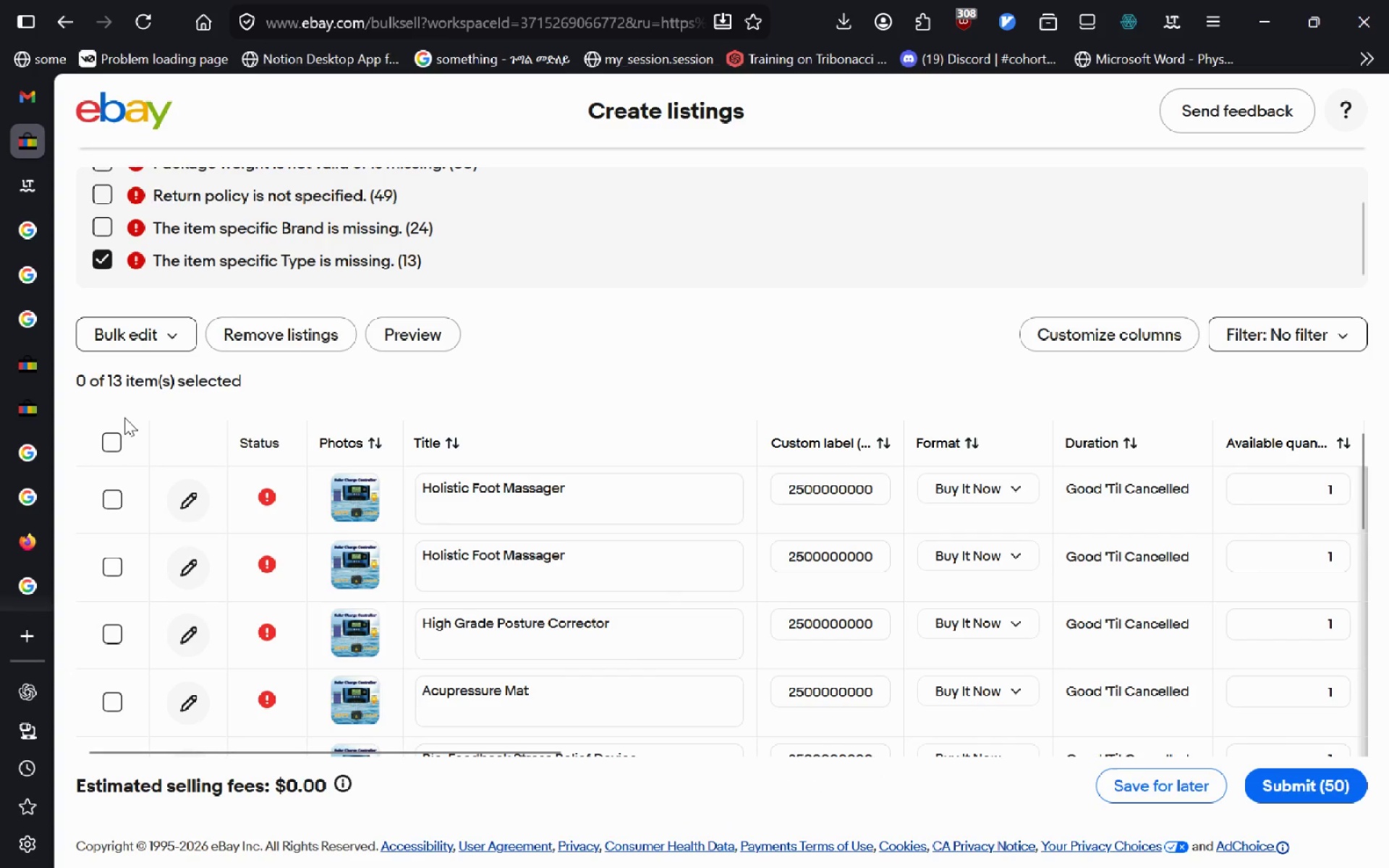 
left_click([117, 439])
 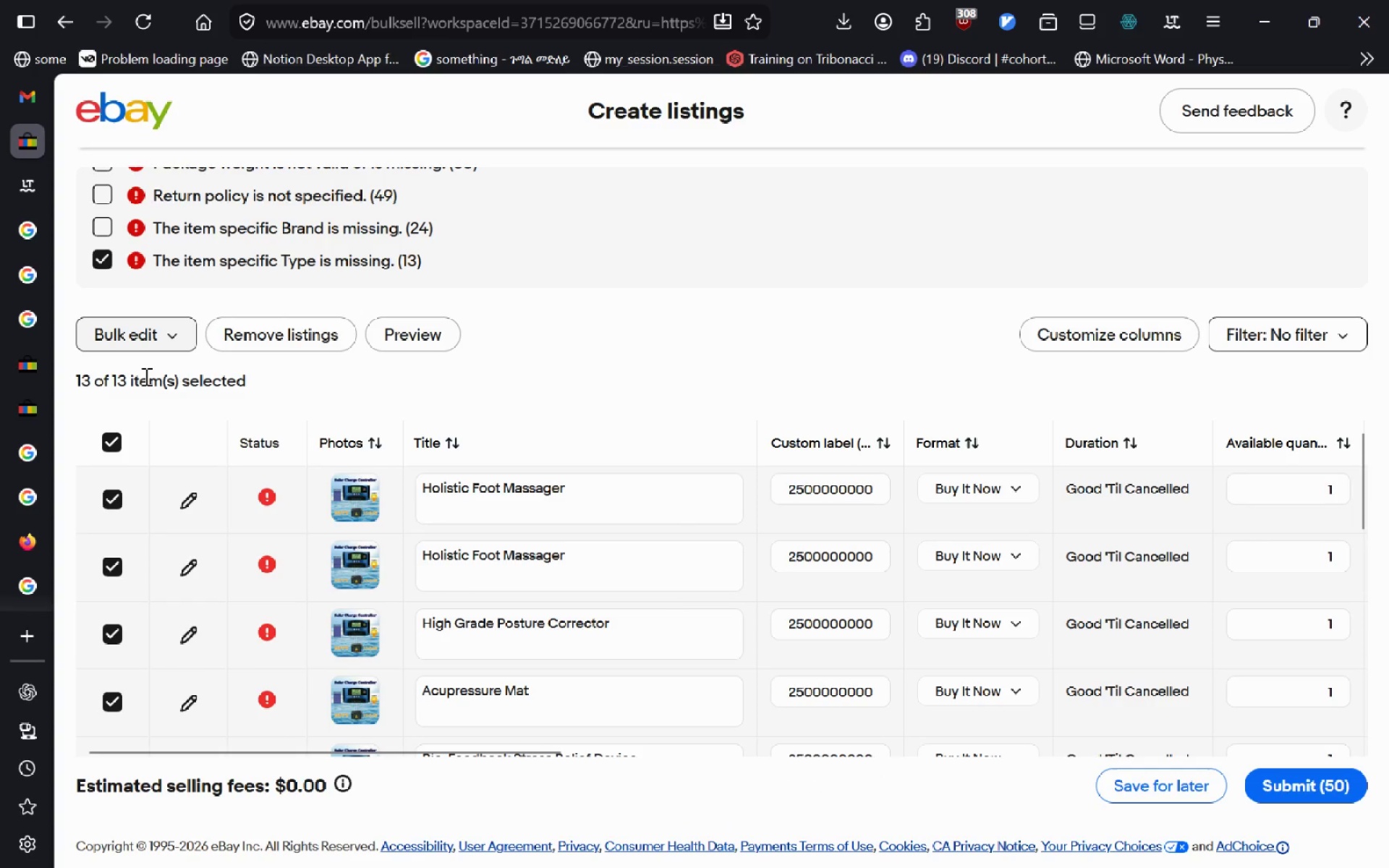 
left_click([164, 339])
 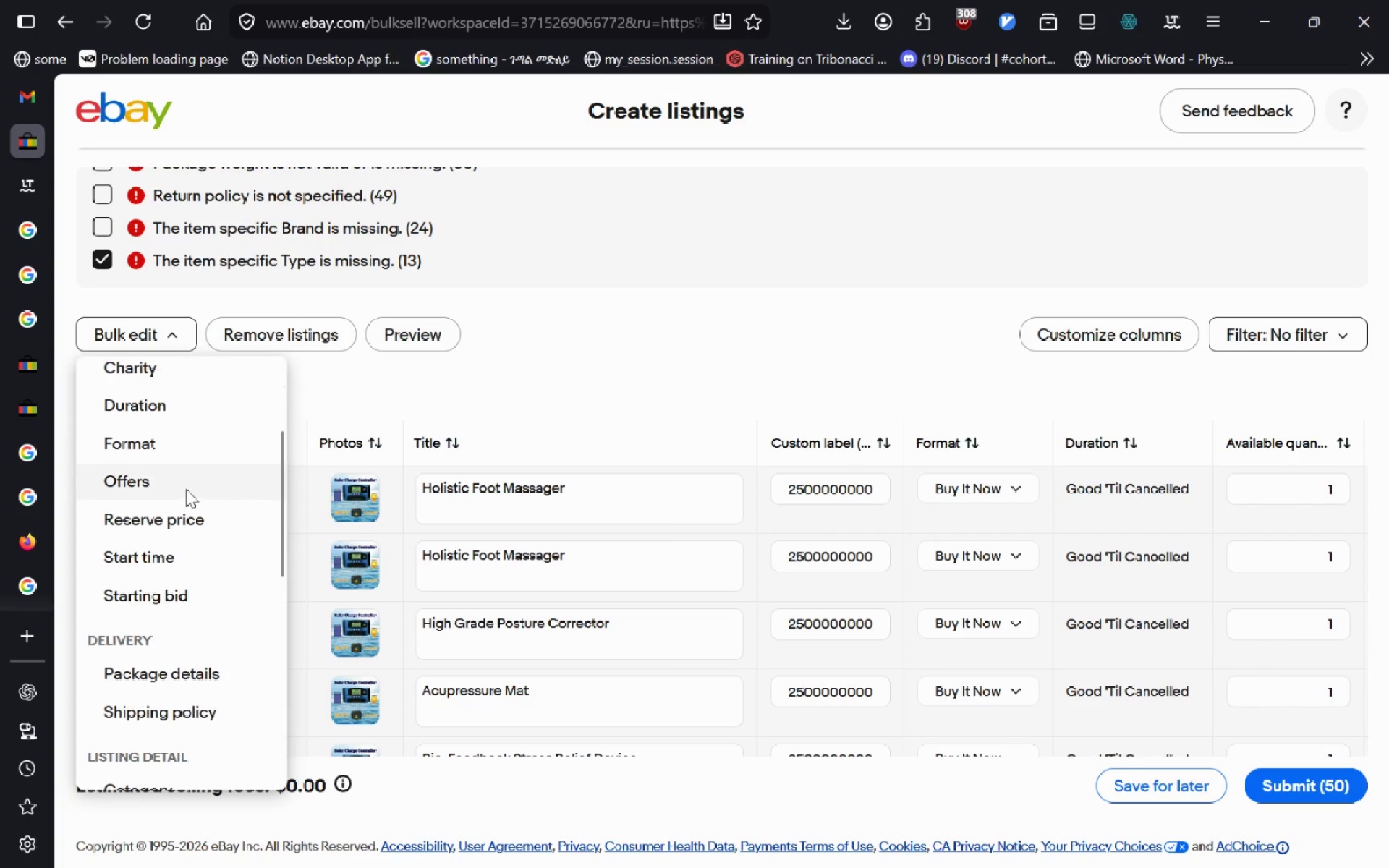 
wait(8.7)
 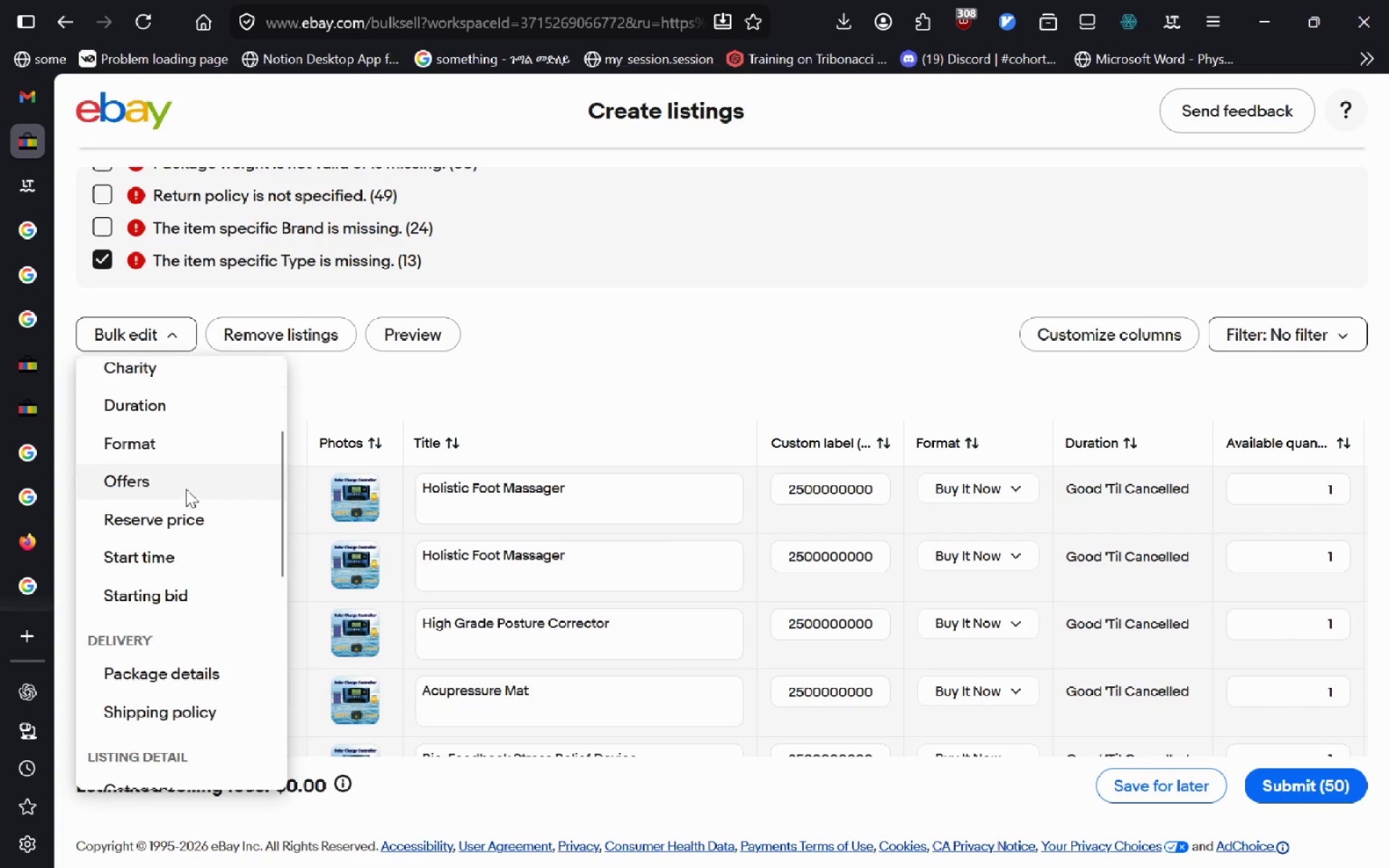 
left_click([183, 541])
 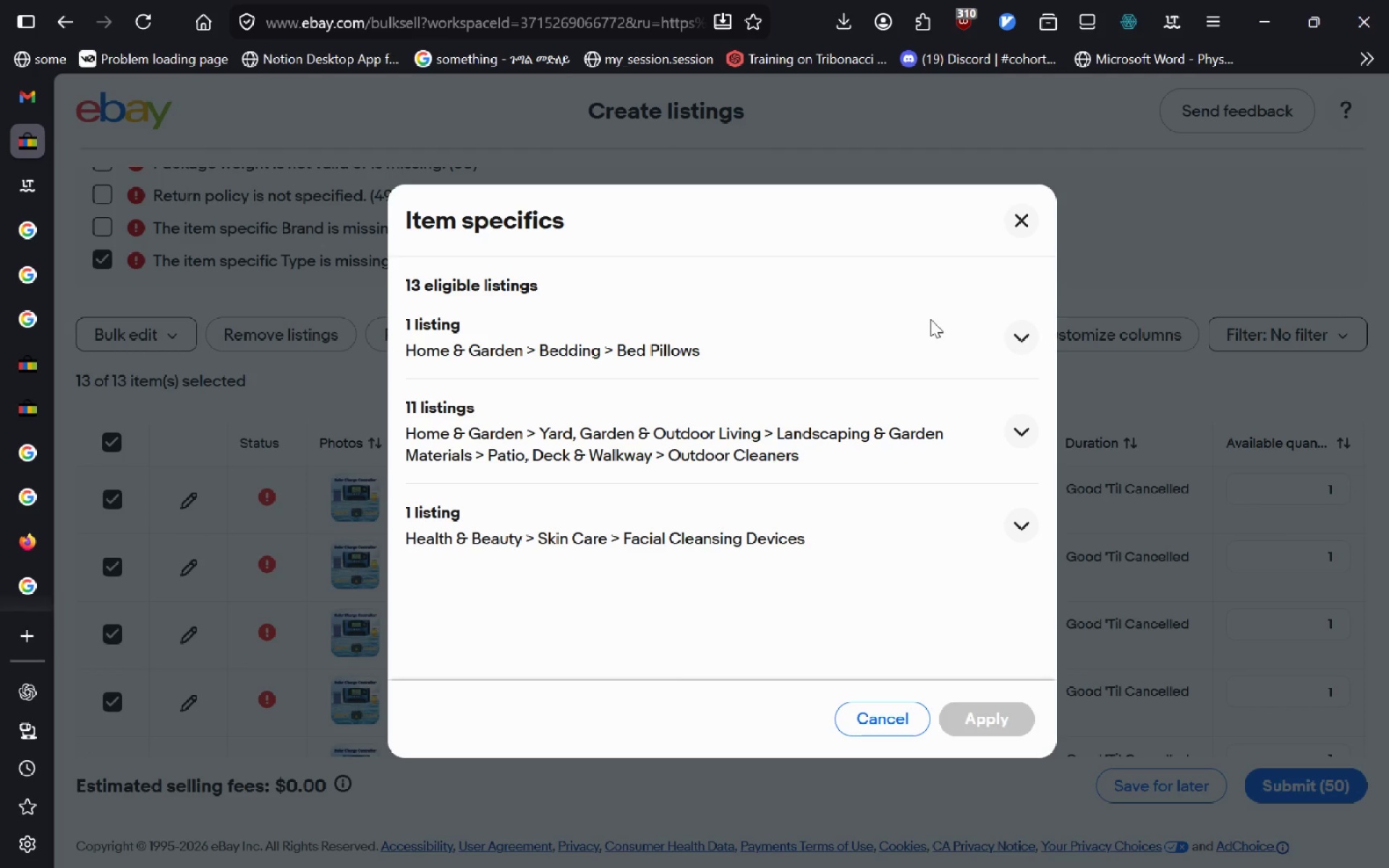 
wait(8.94)
 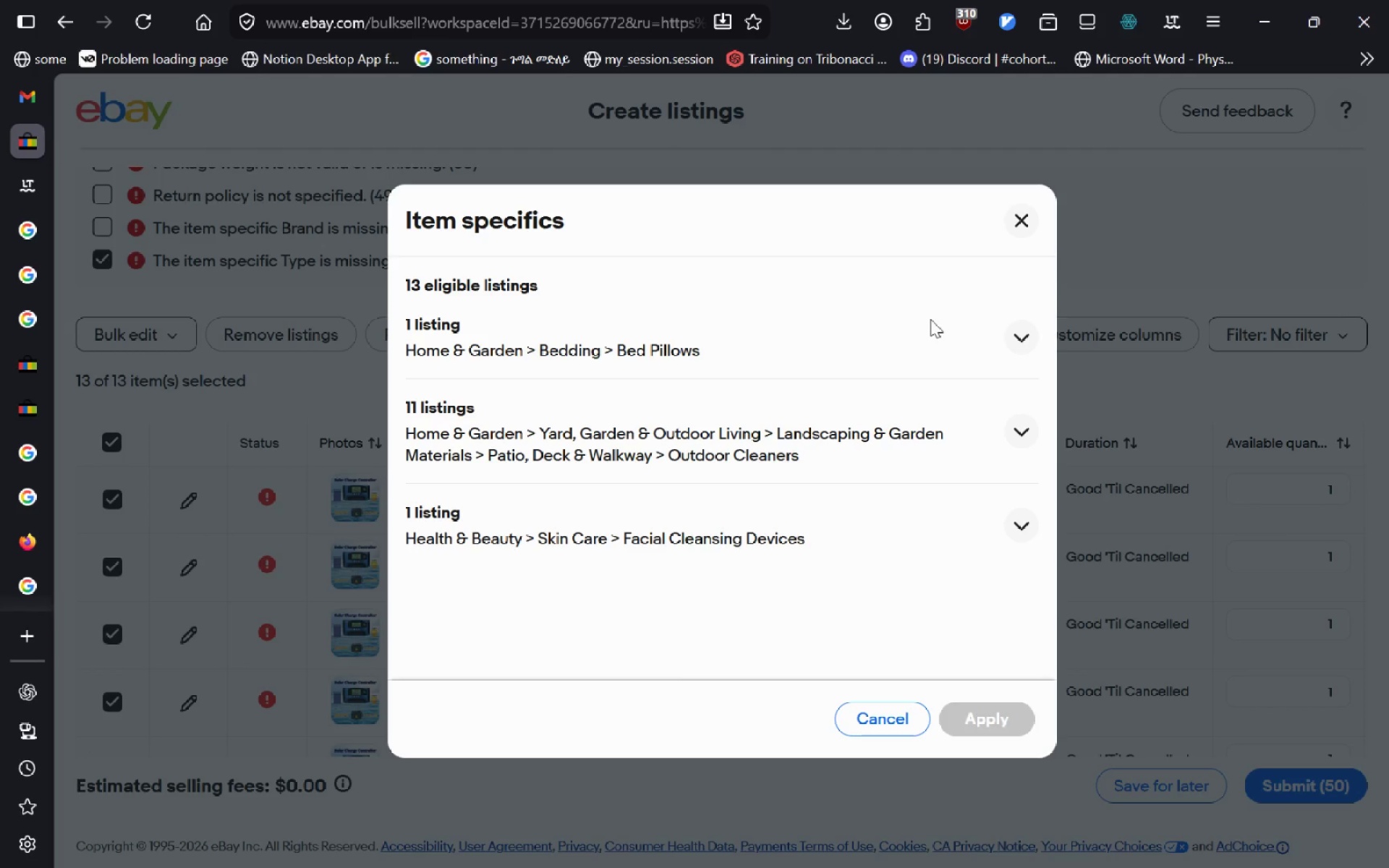 
left_click([1021, 436])
 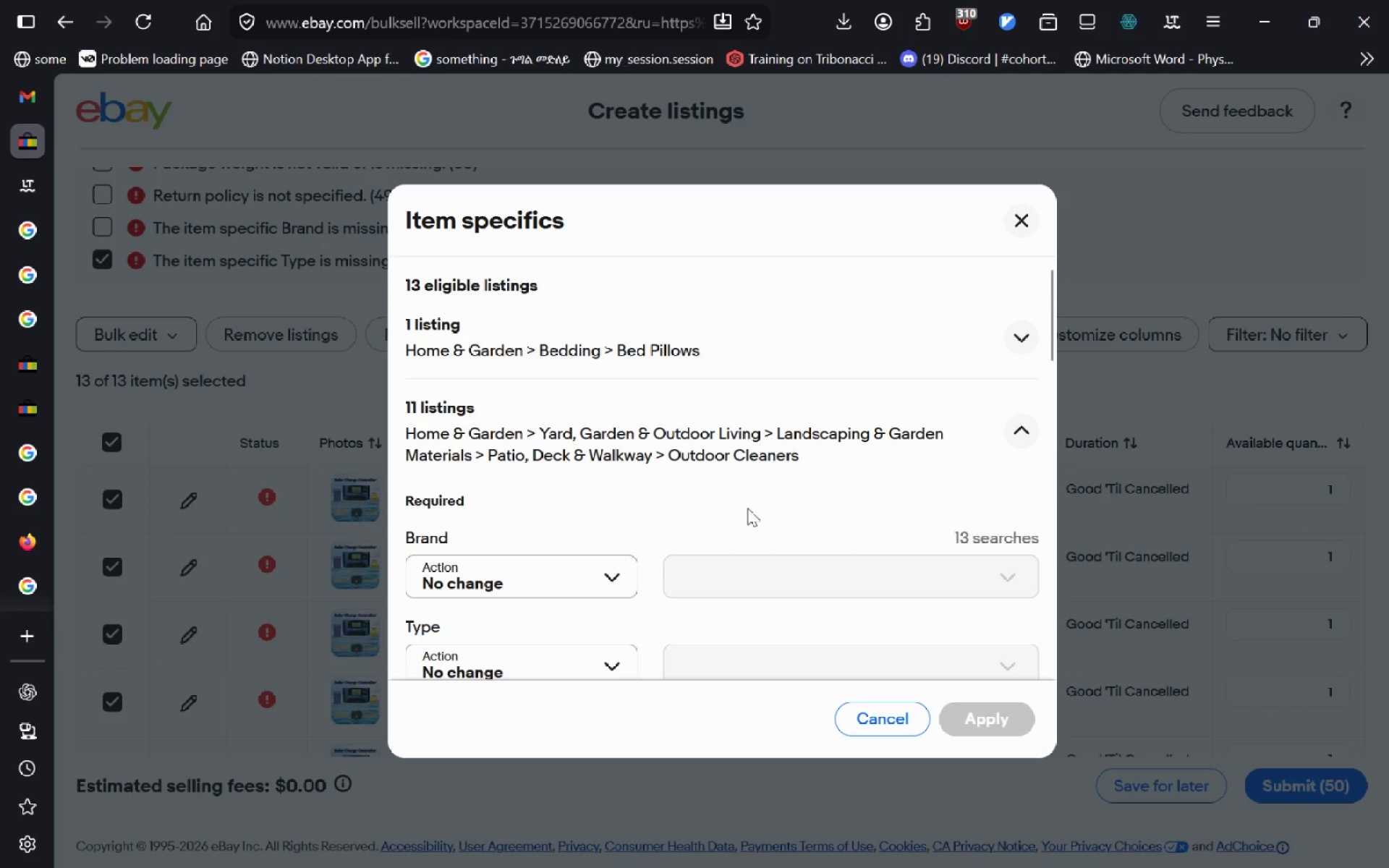 
left_click([757, 456])
 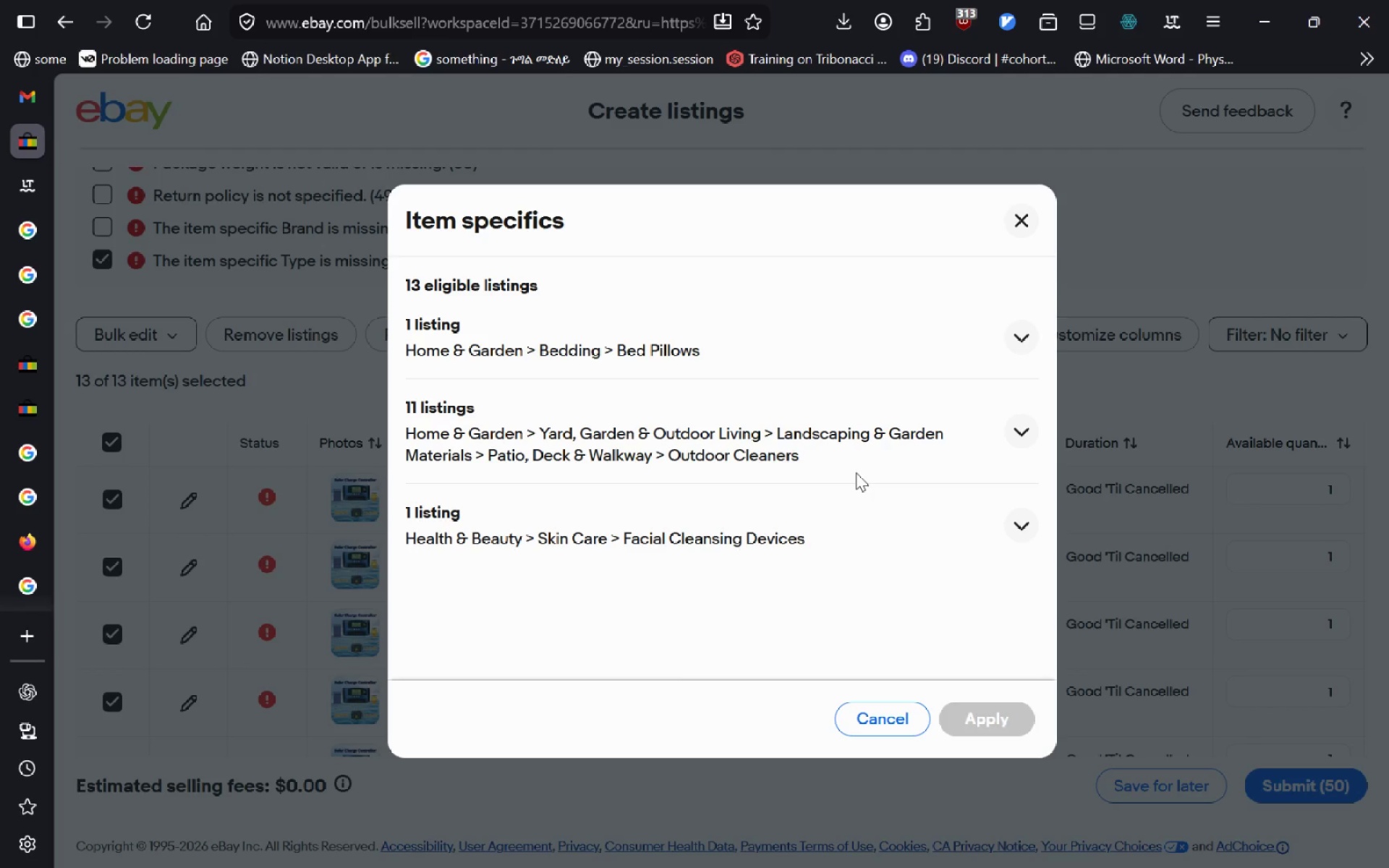 
wait(21.08)
 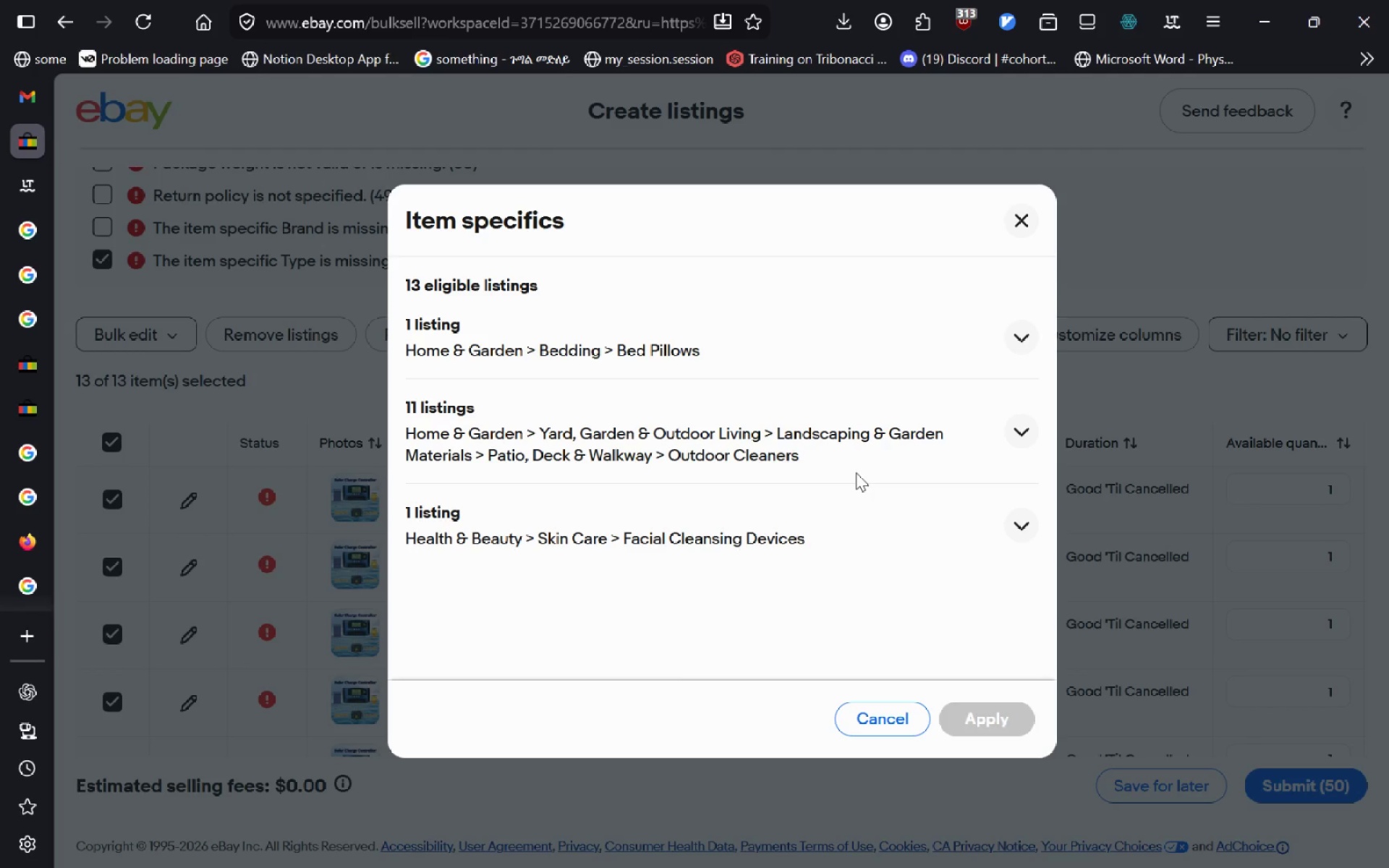 
left_click([1019, 433])
 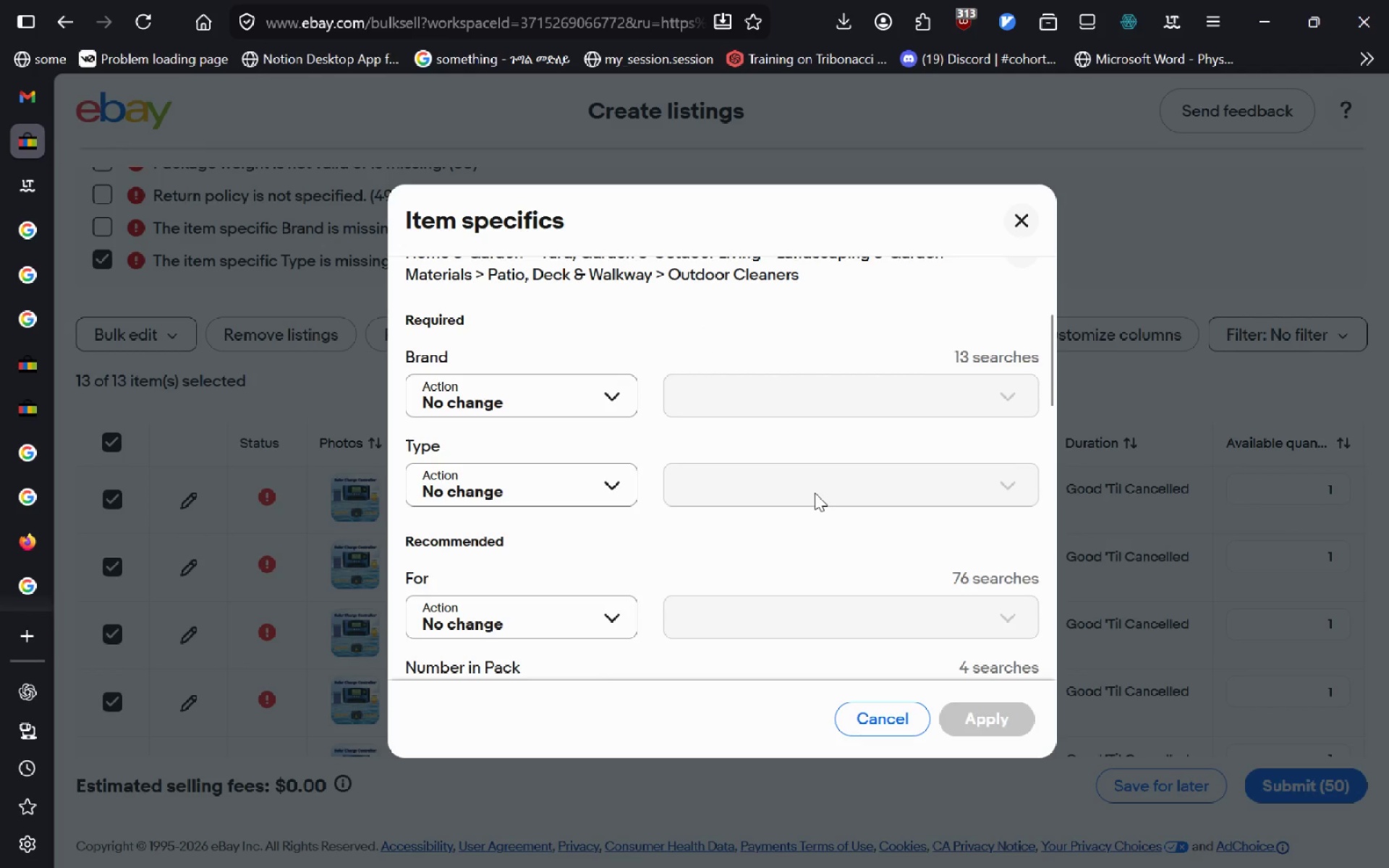 
wait(14.83)
 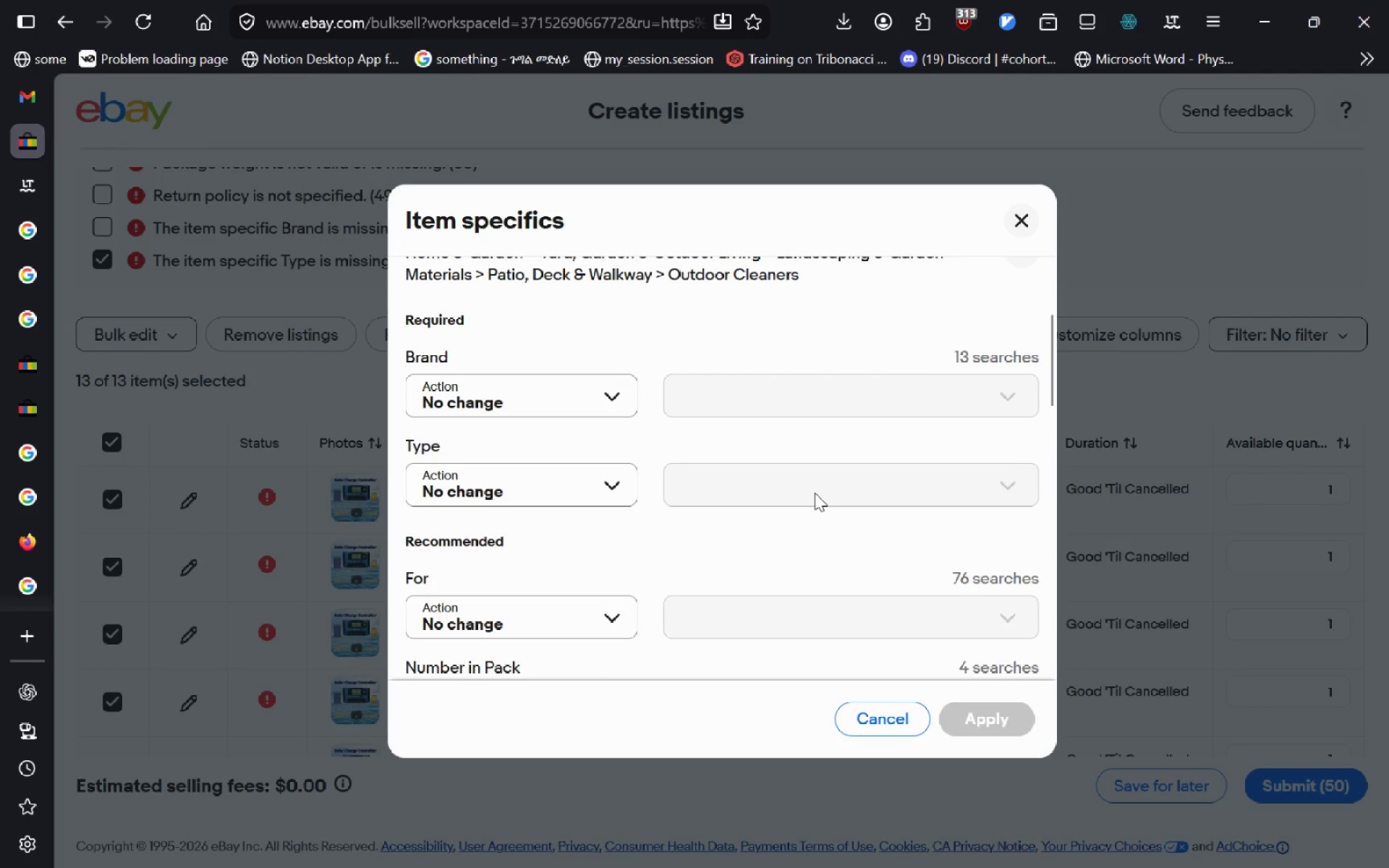 
left_click([560, 486])
 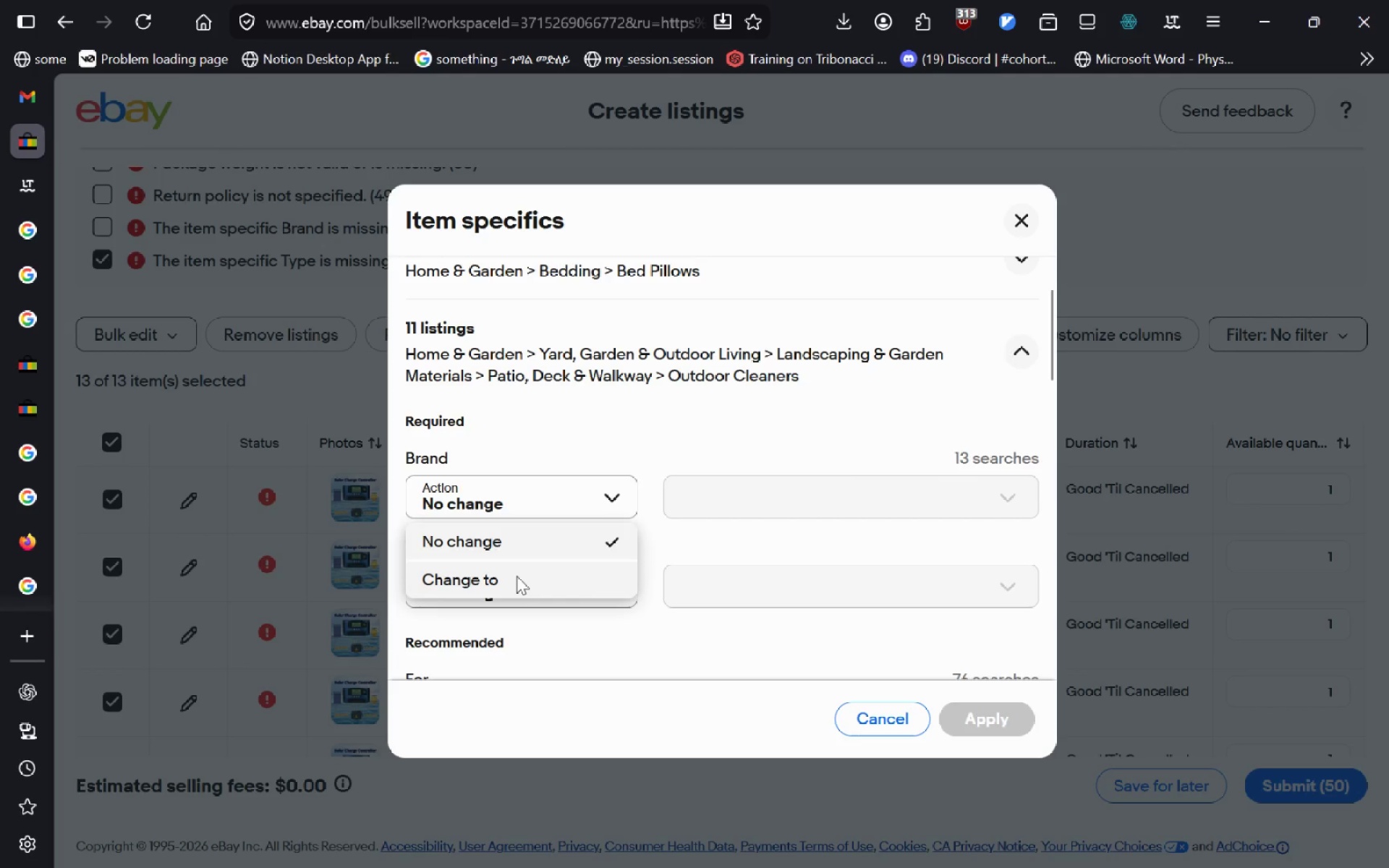 
left_click([517, 576])
 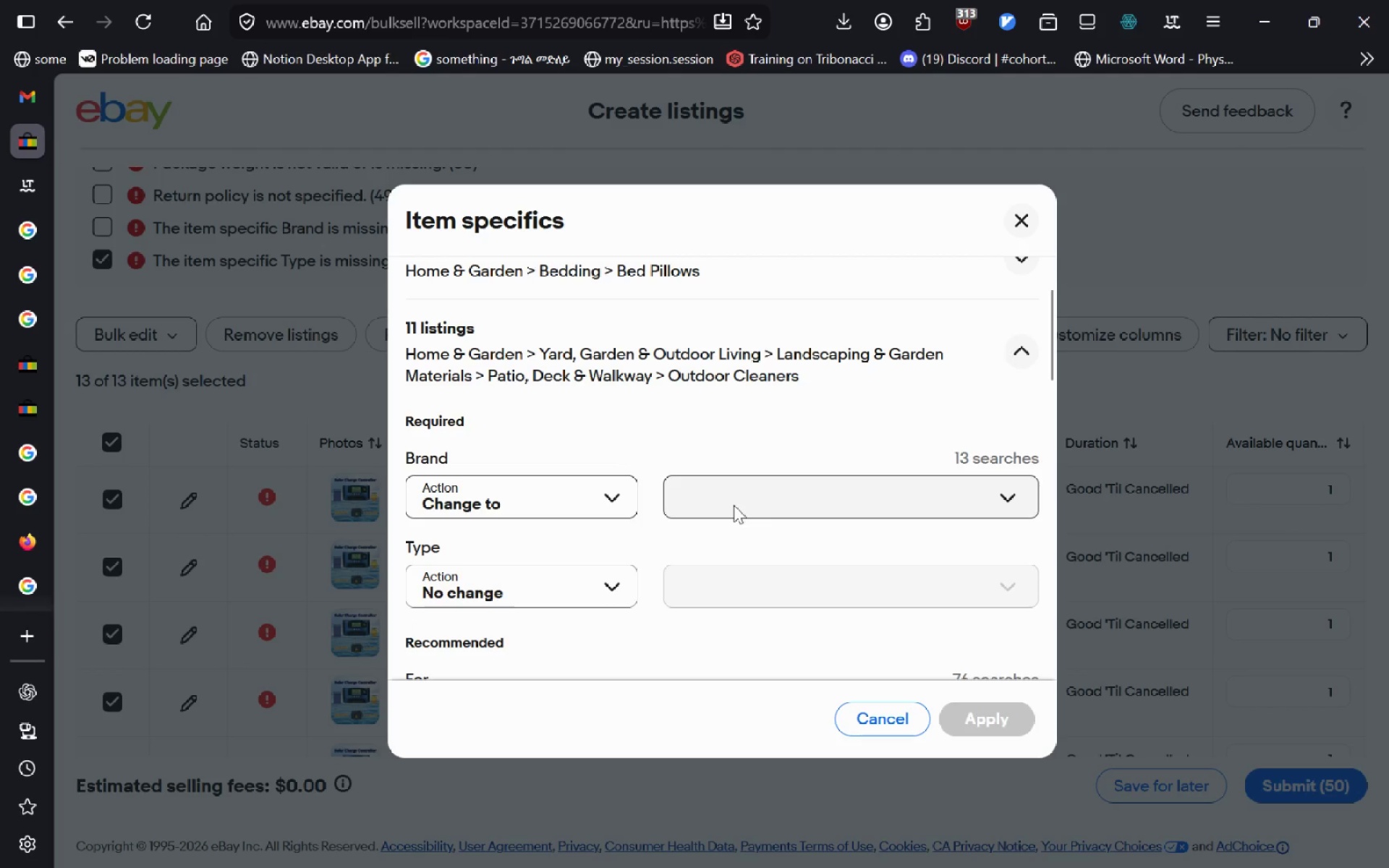 
left_click([734, 504])
 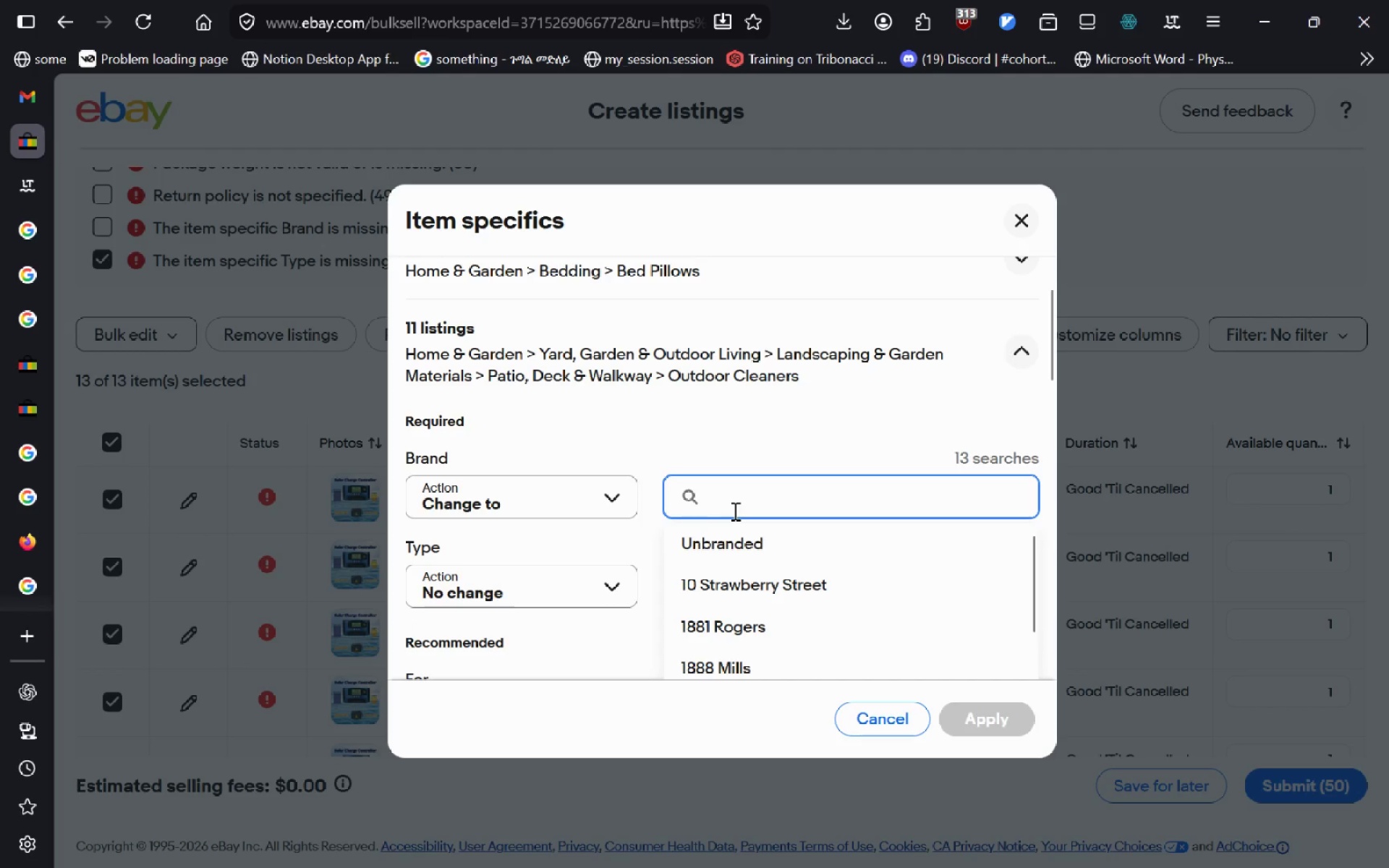 
key(Control+V)
 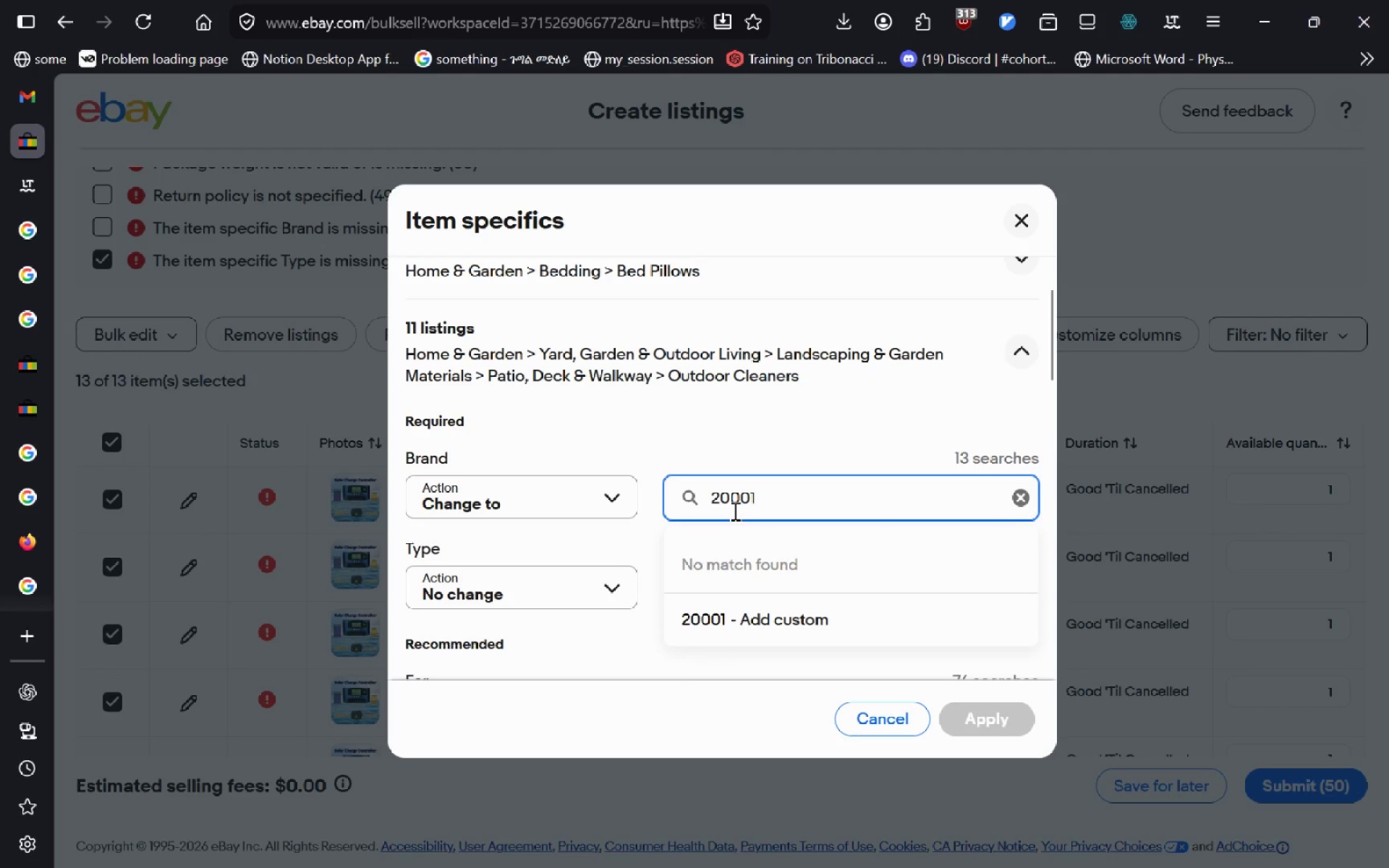 
key(Backspace)
 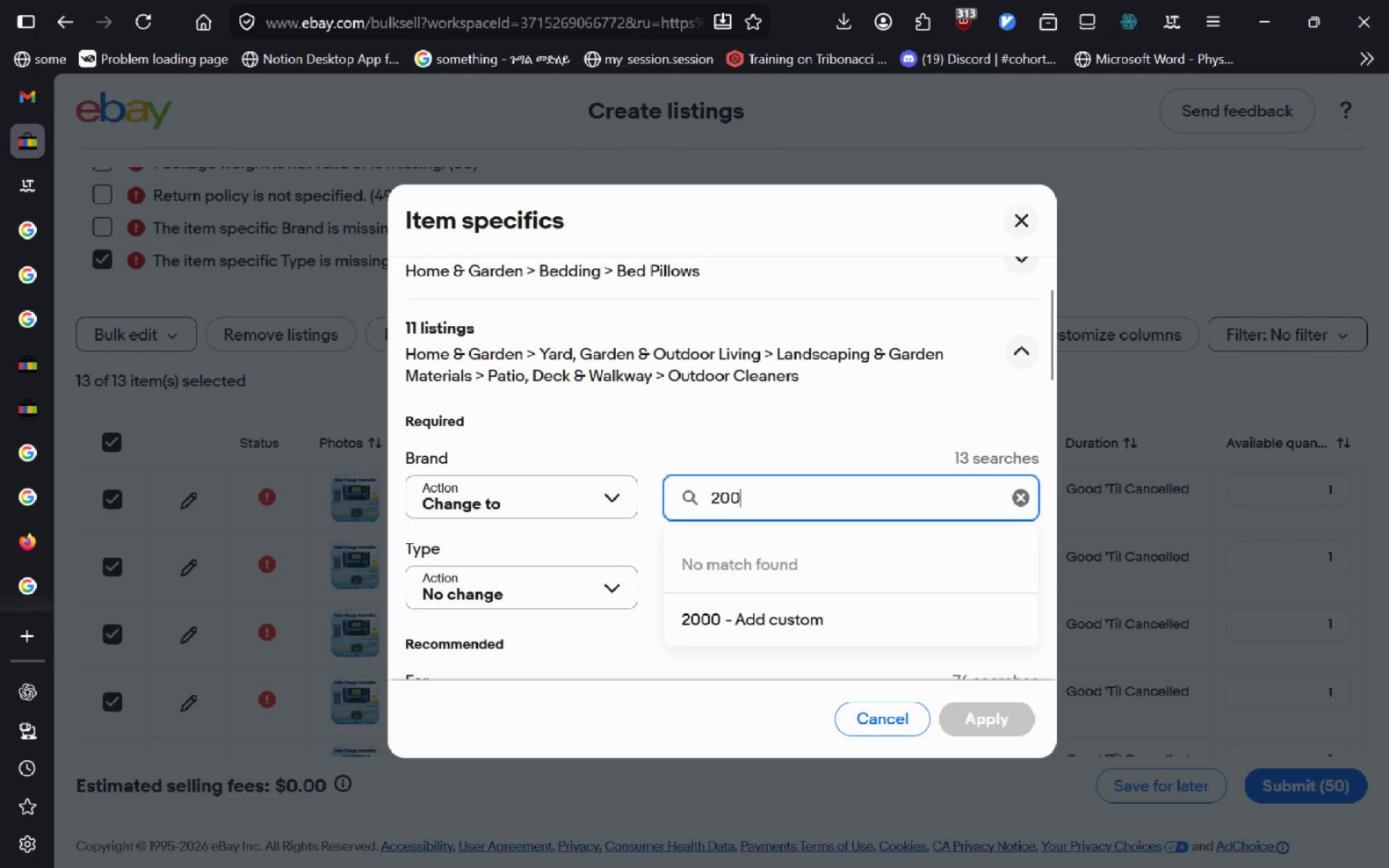 
key(Backspace)
 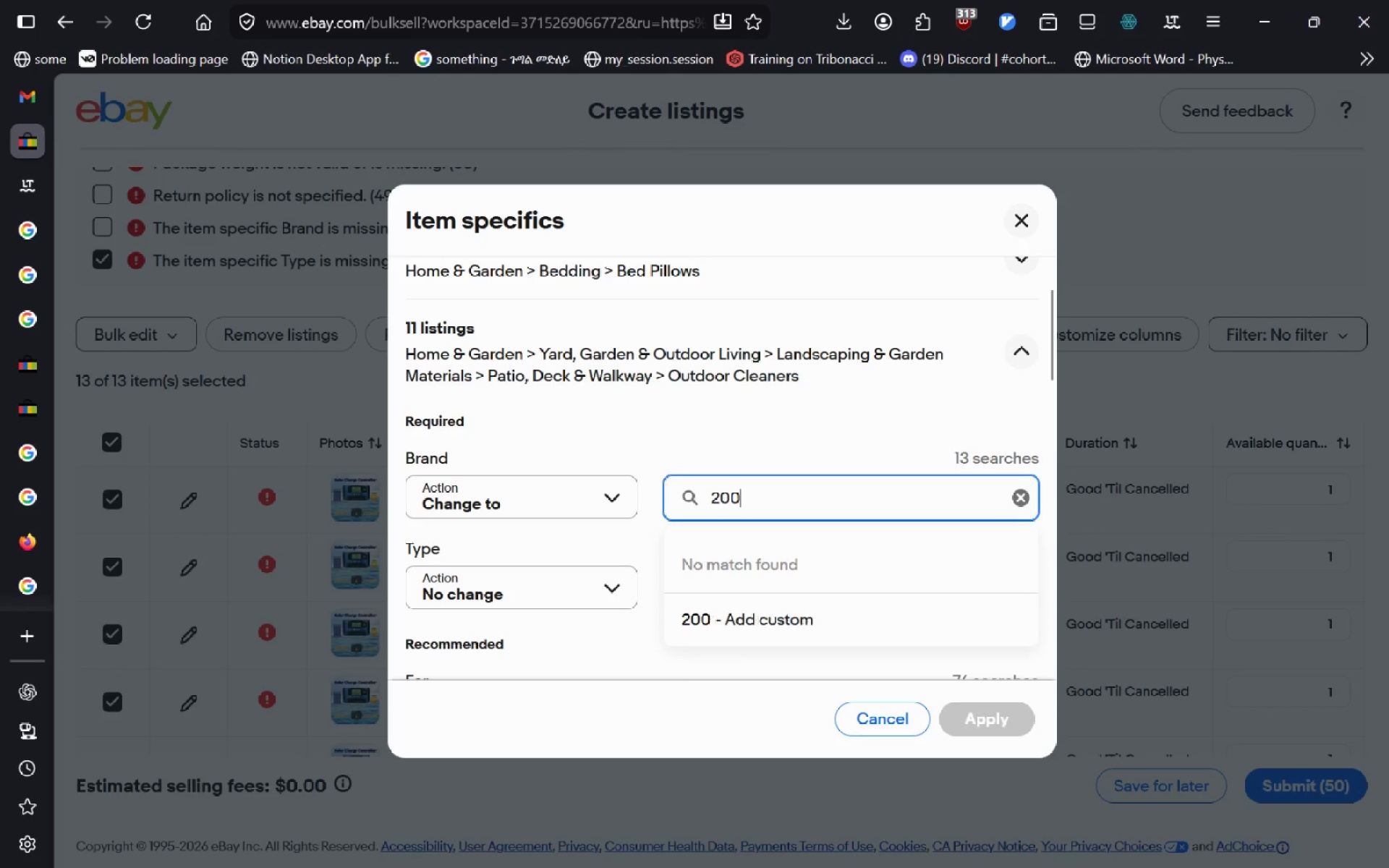 
key(Backspace)
 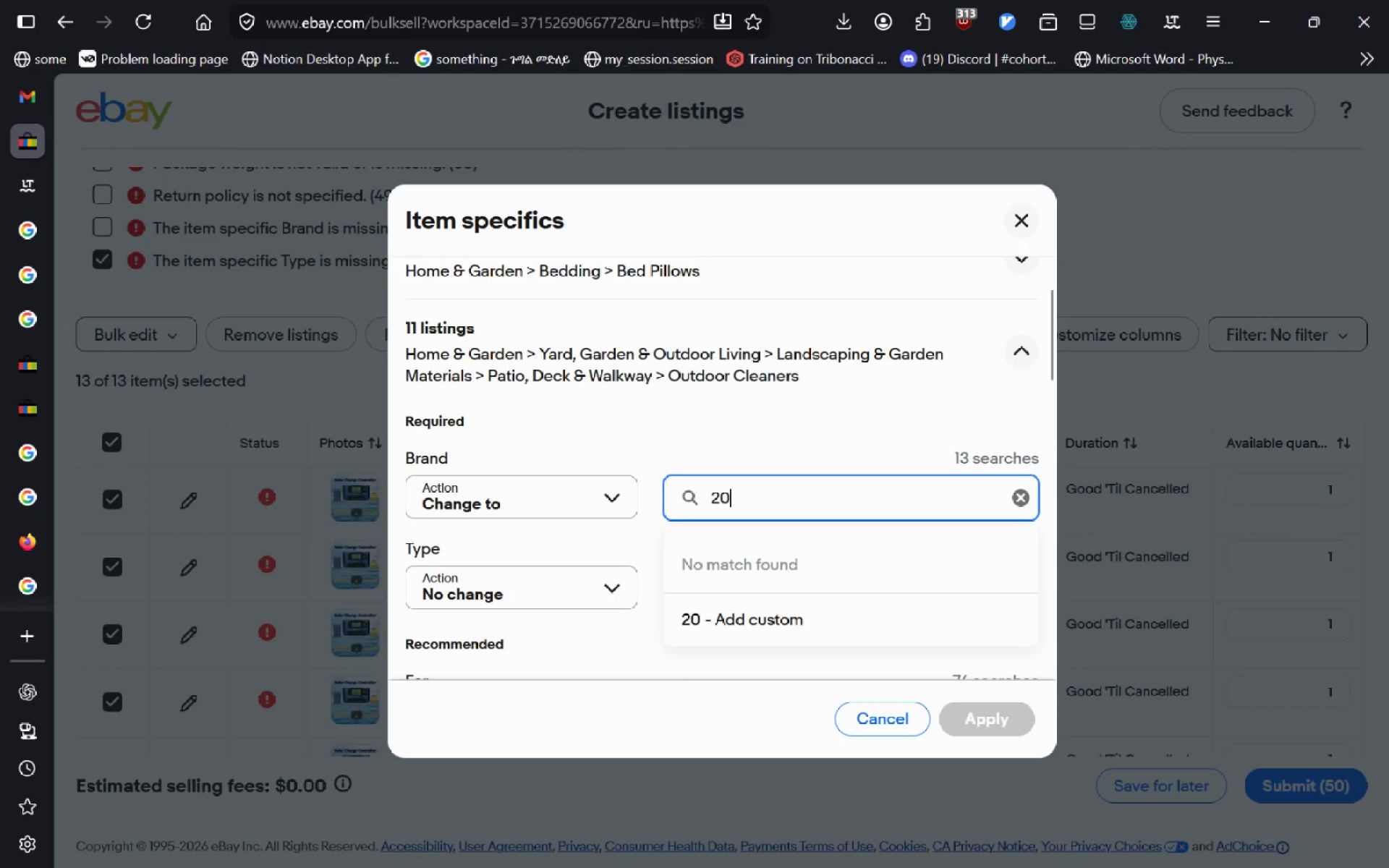 
key(Backspace)
 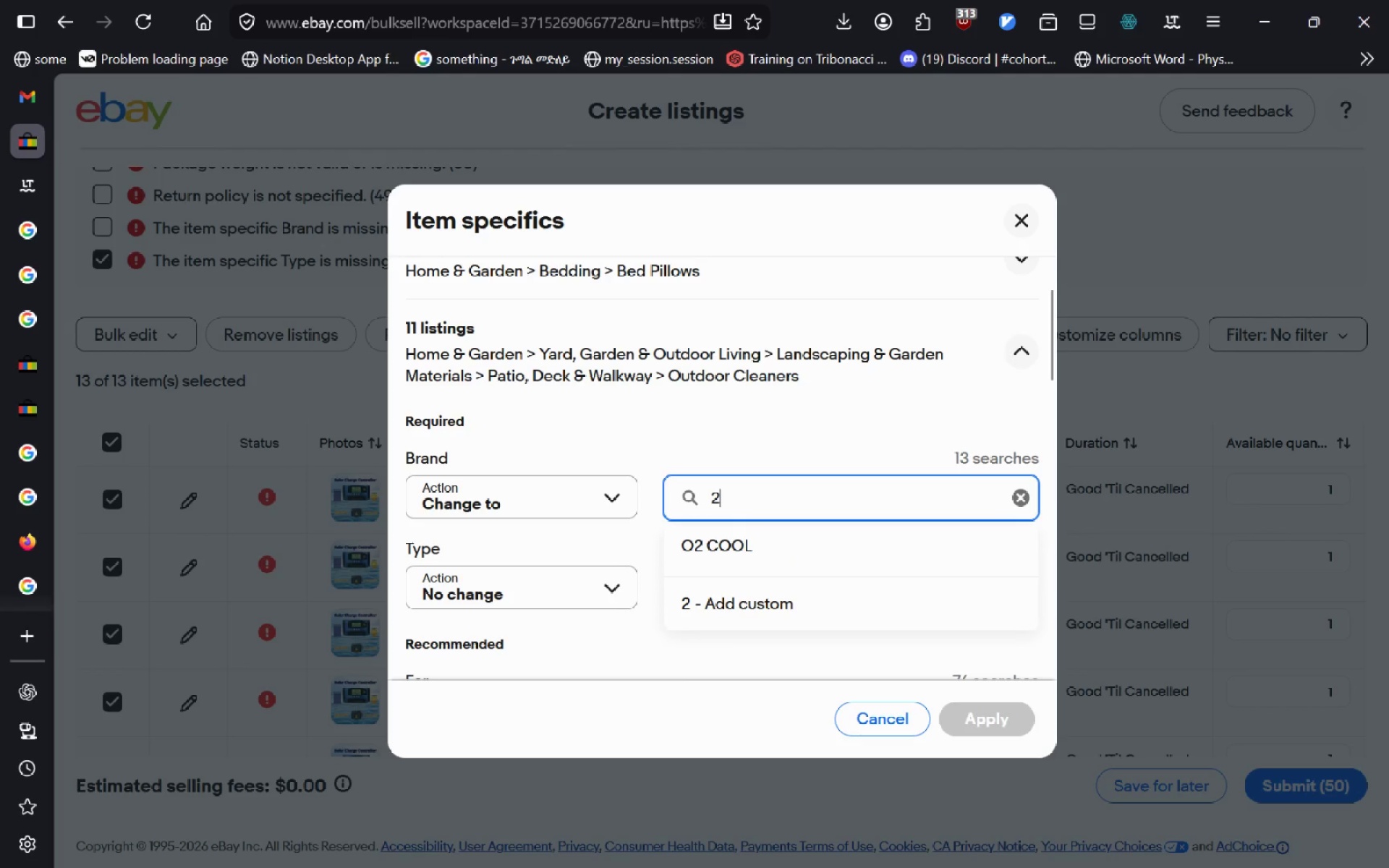 
key(Backspace)
 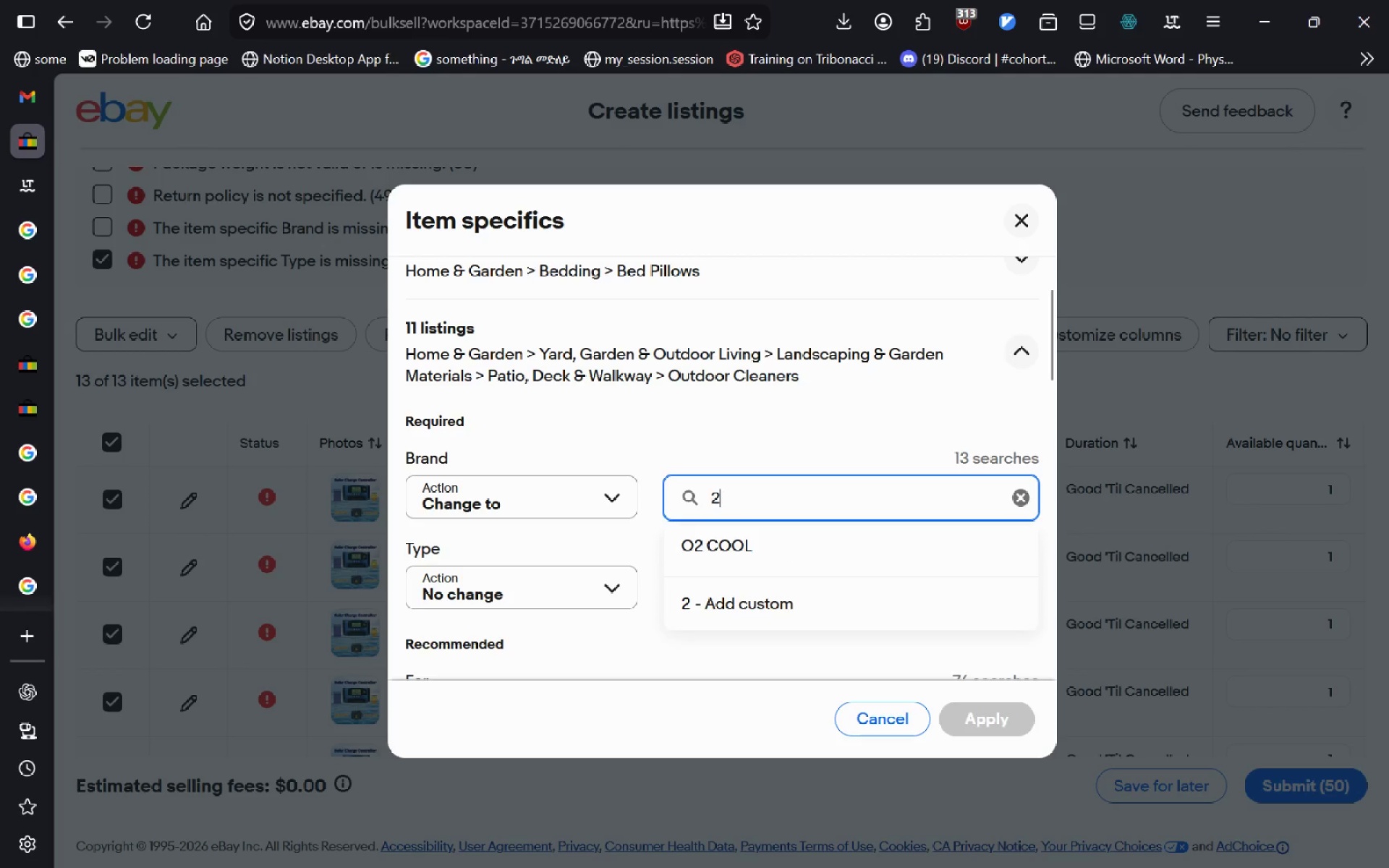 
key(Backspace)
 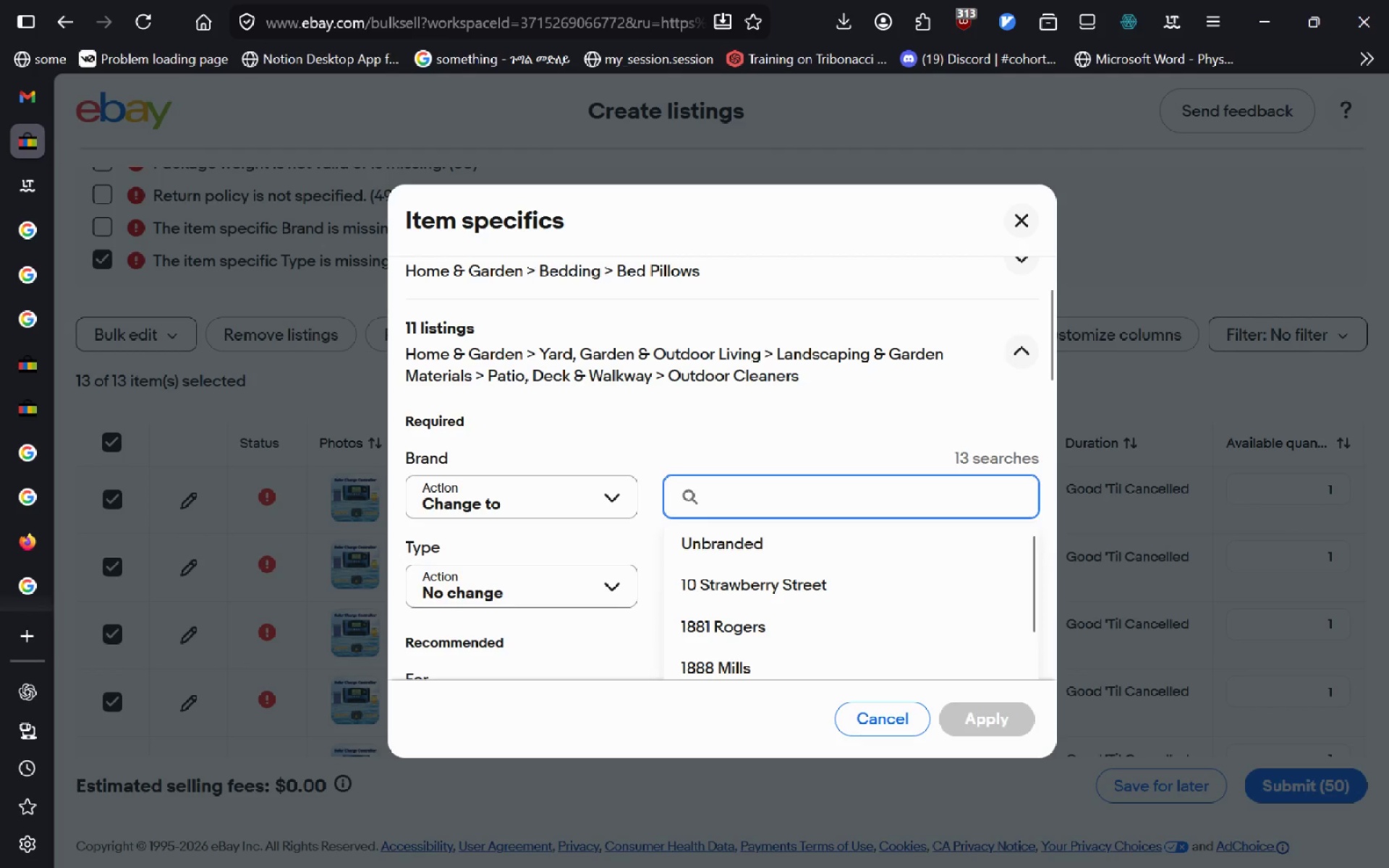 
key(Meta+MetaLeft)
 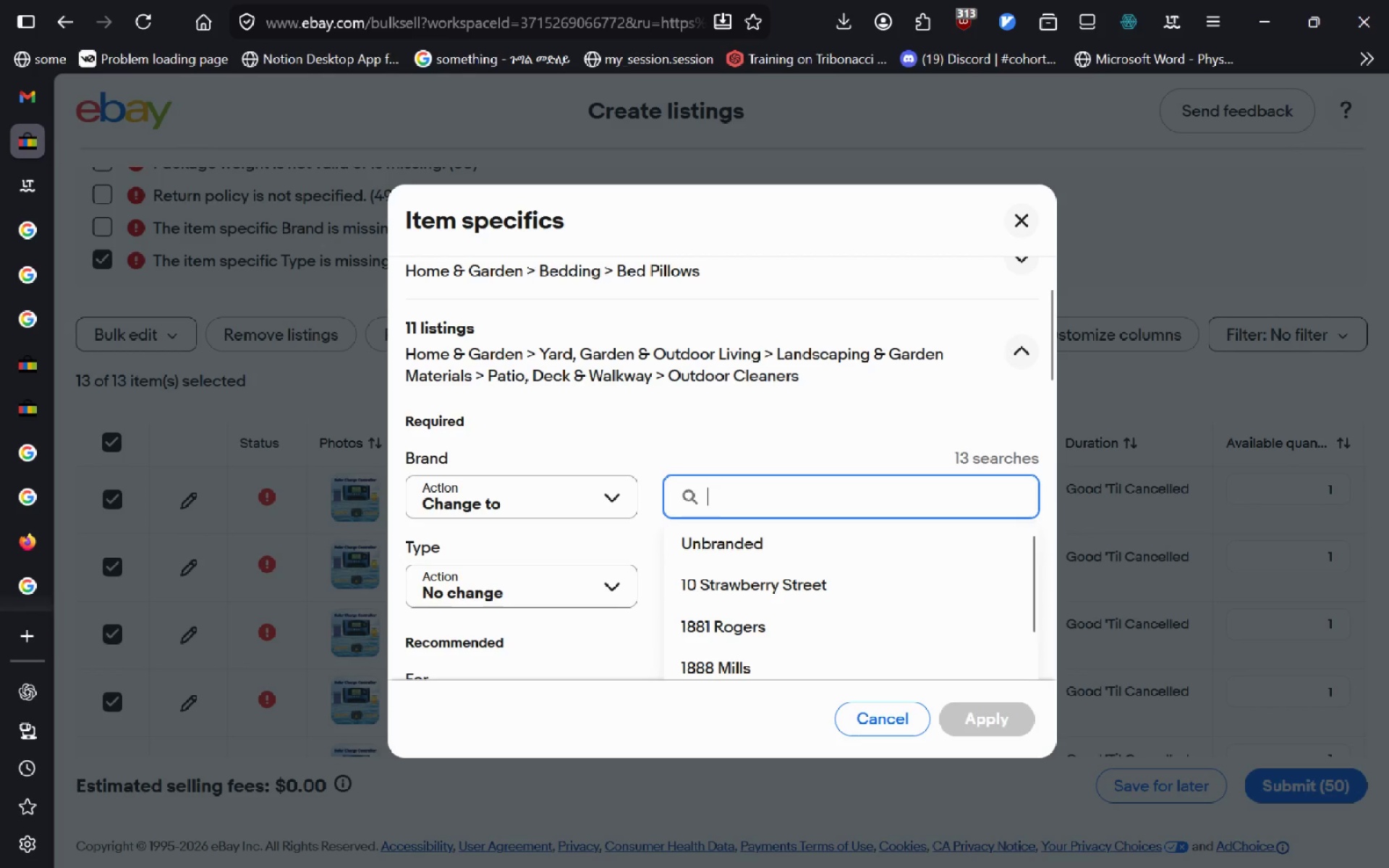 
key(Meta+V)
 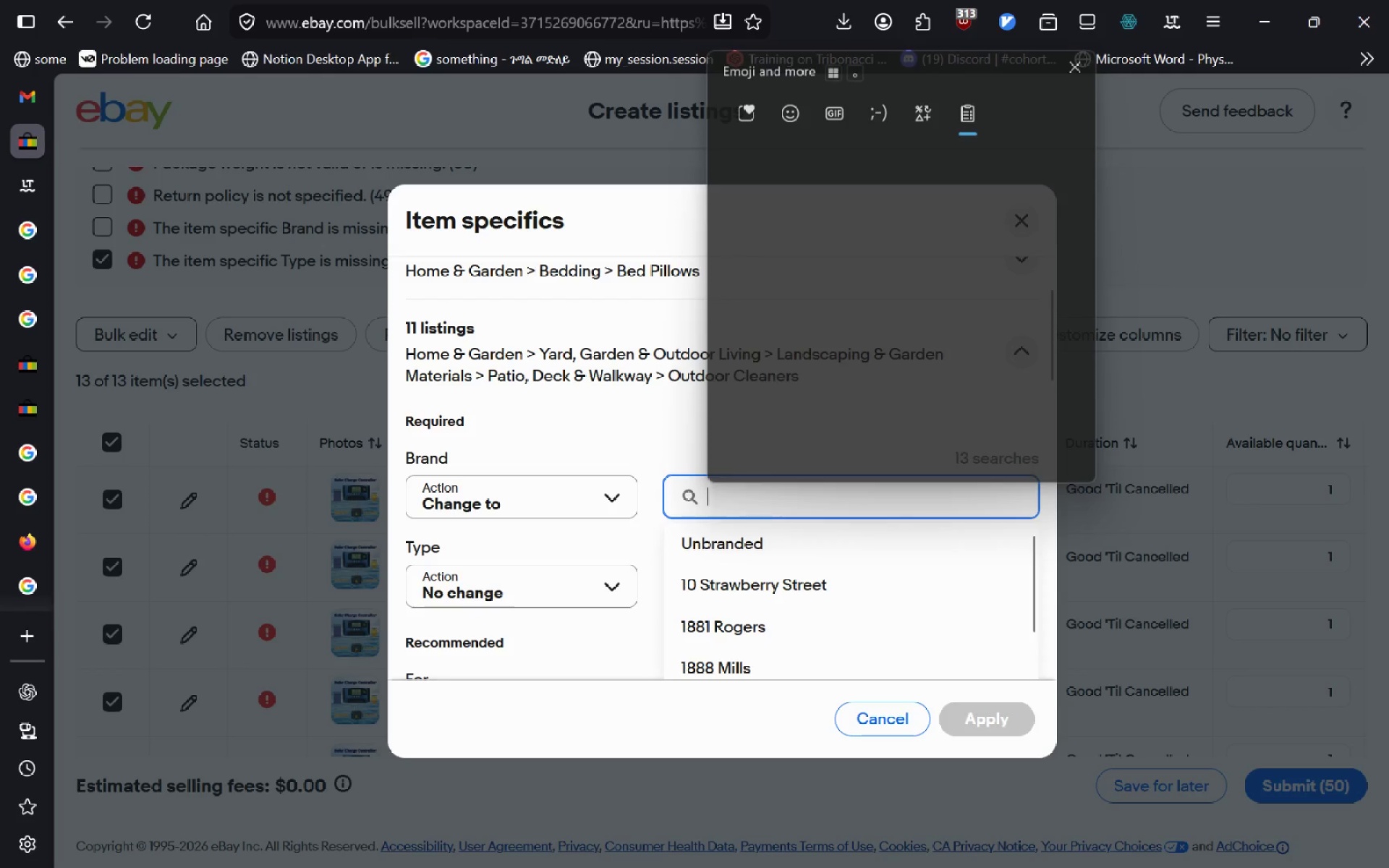 
key(ArrowDown)
 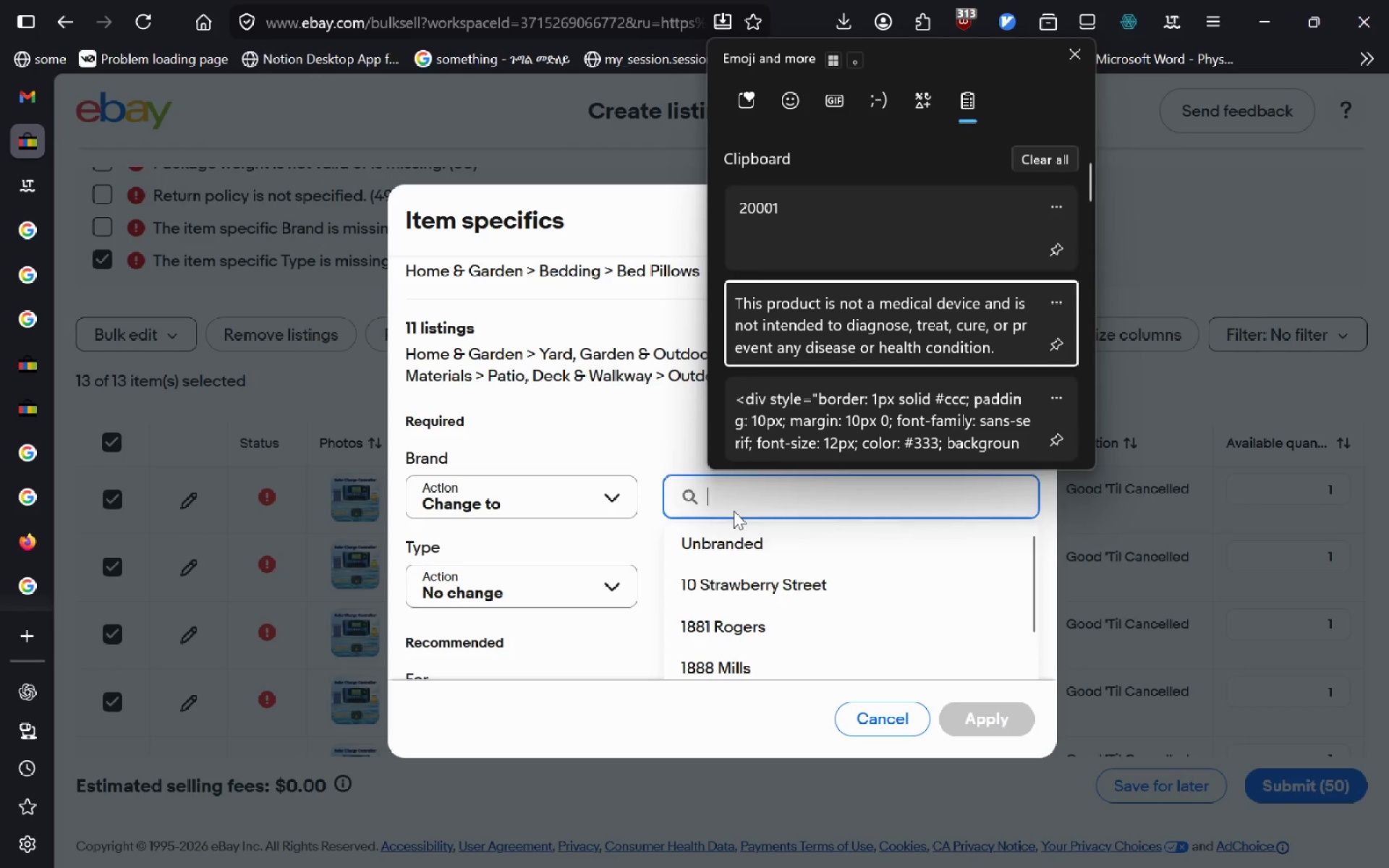 
key(ArrowDown)
 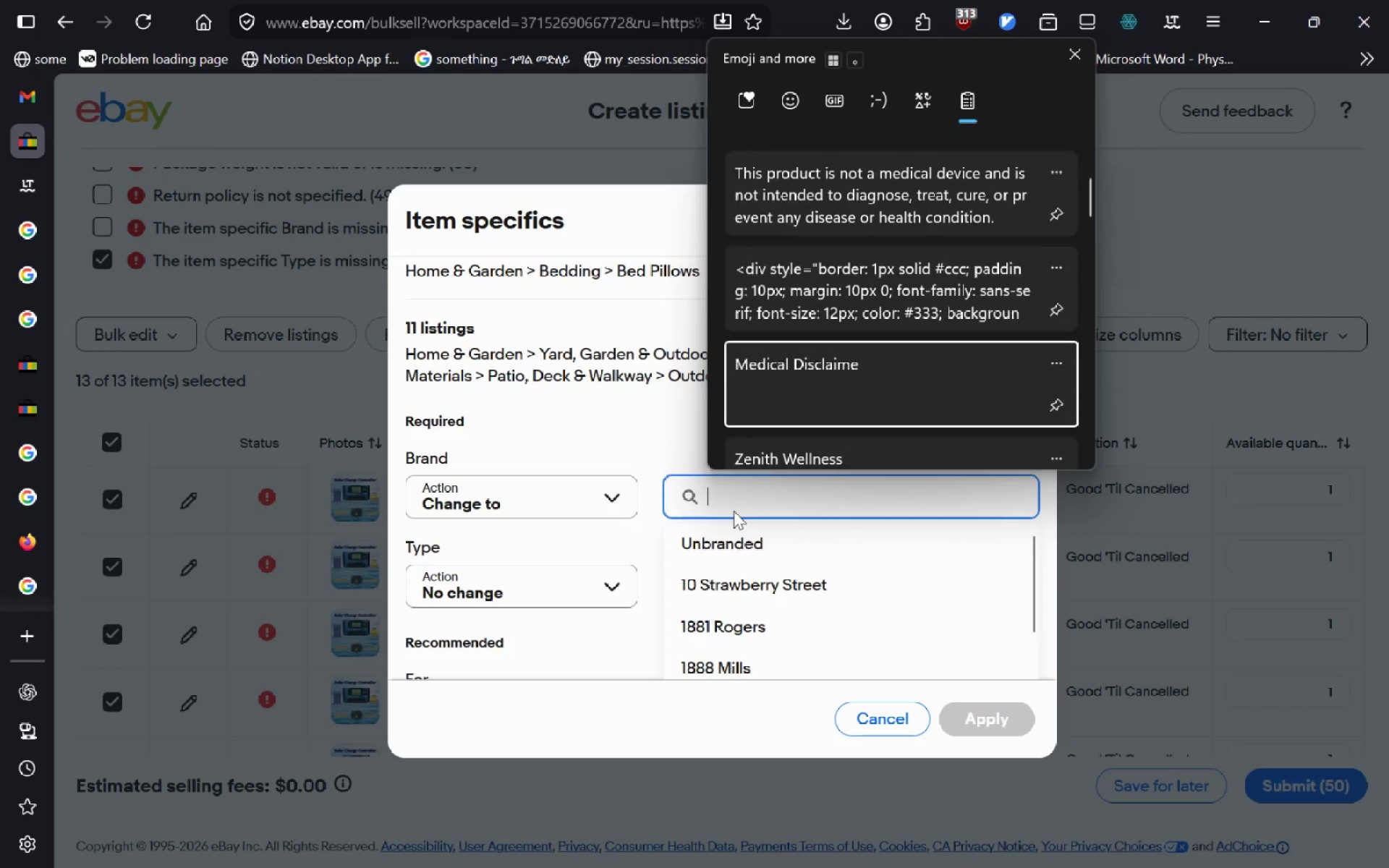 
key(ArrowDown)
 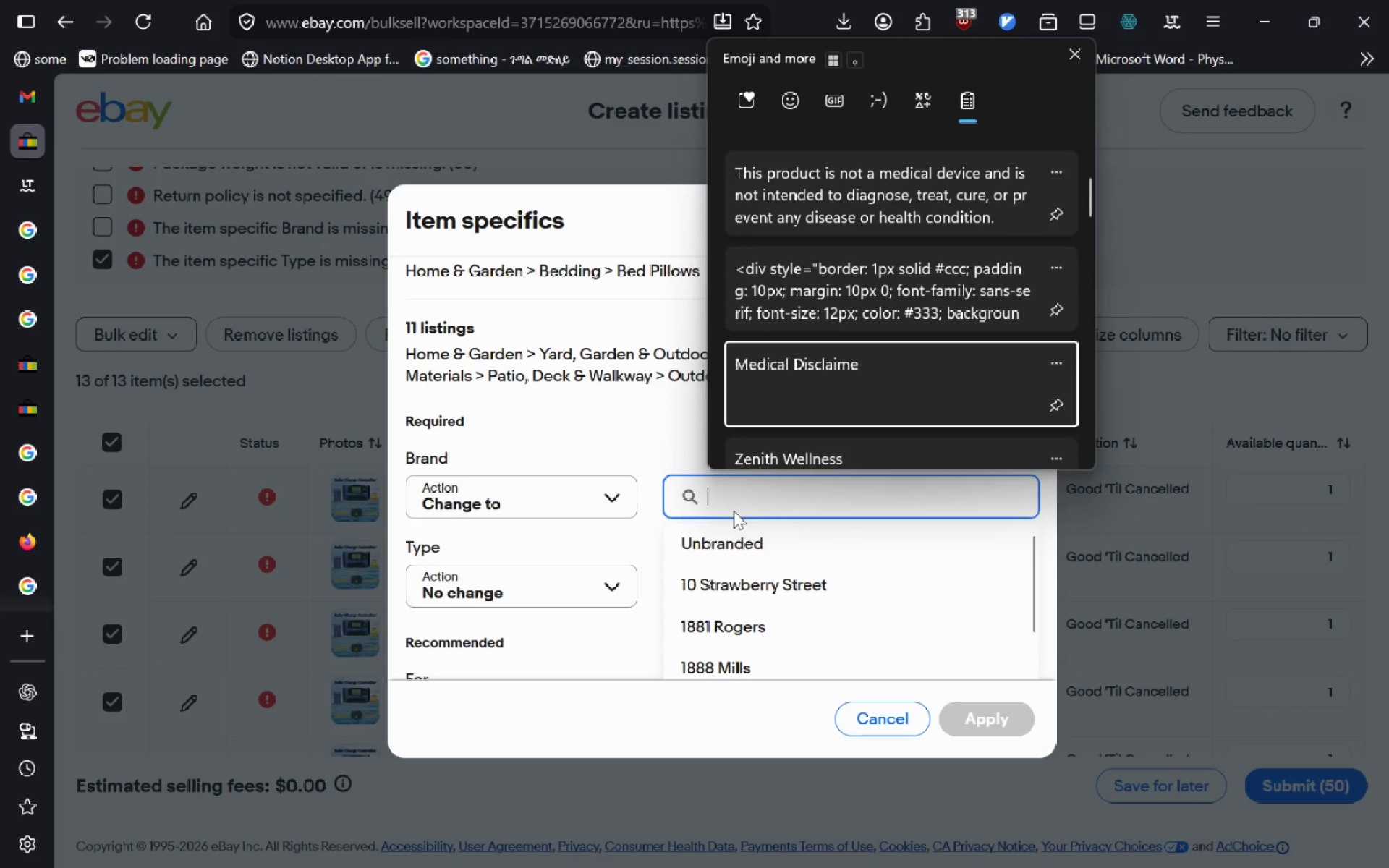 
key(ArrowDown)
 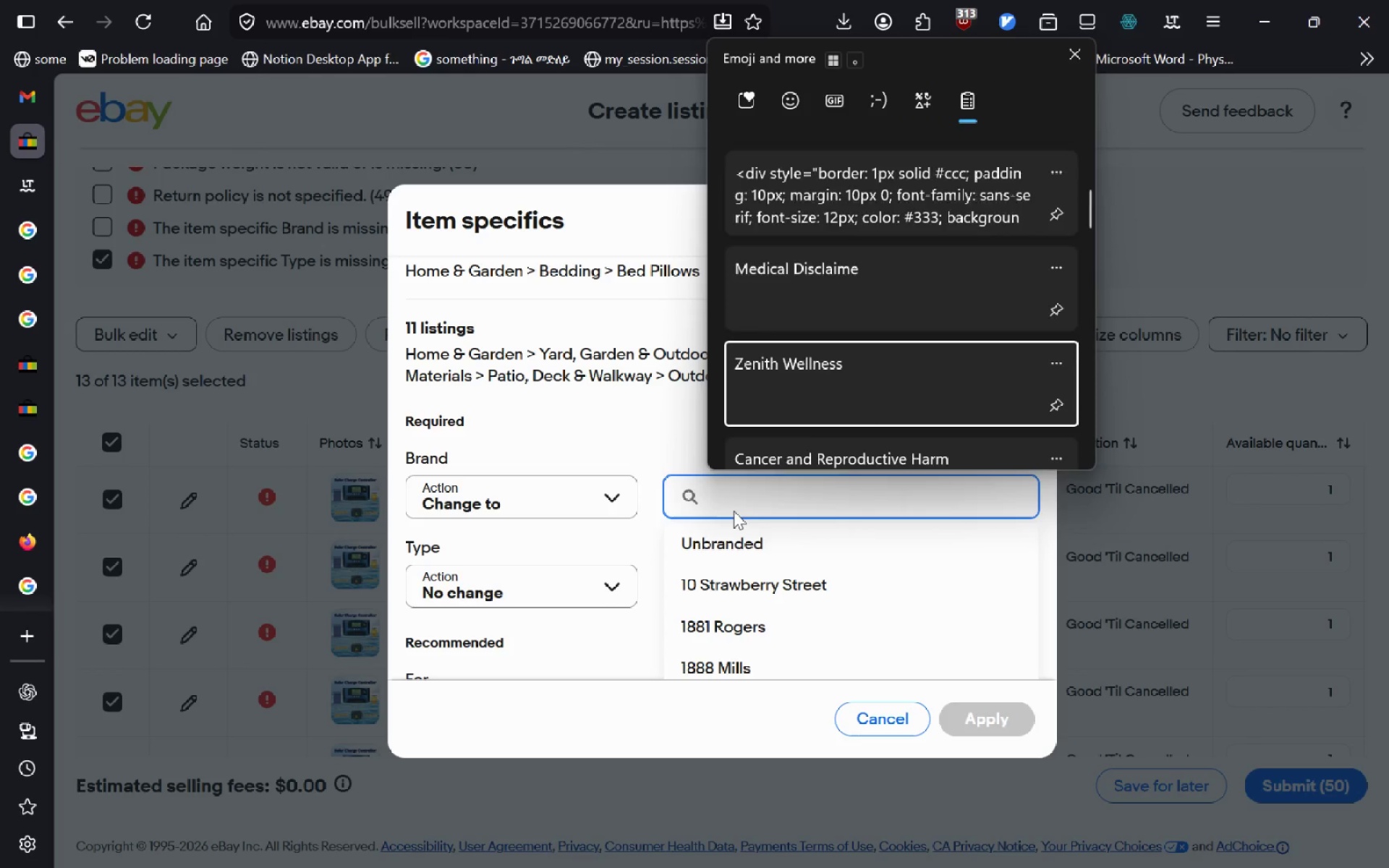 
key(ArrowDown)
 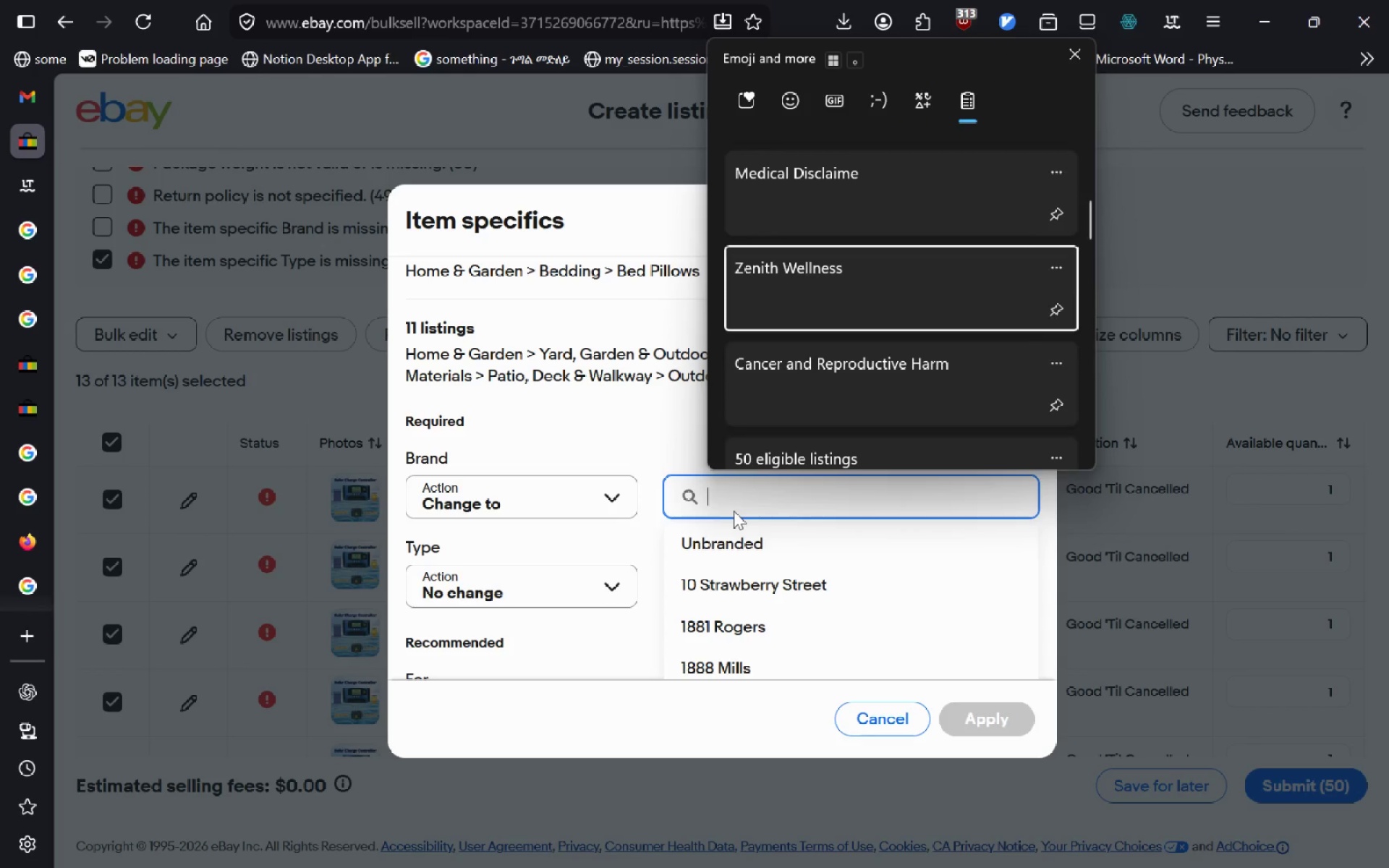 
key(ArrowUp)
 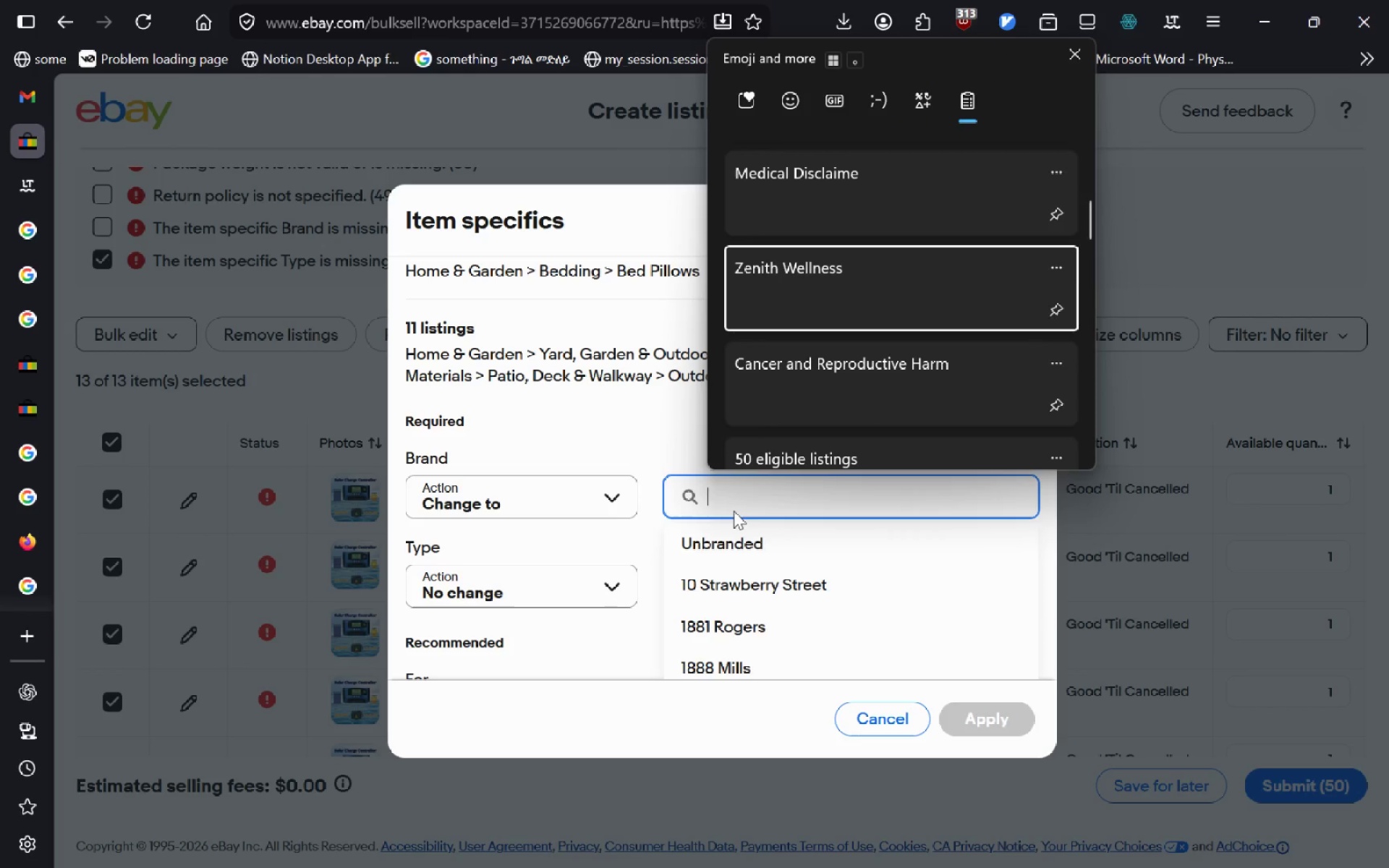 
key(Enter)
 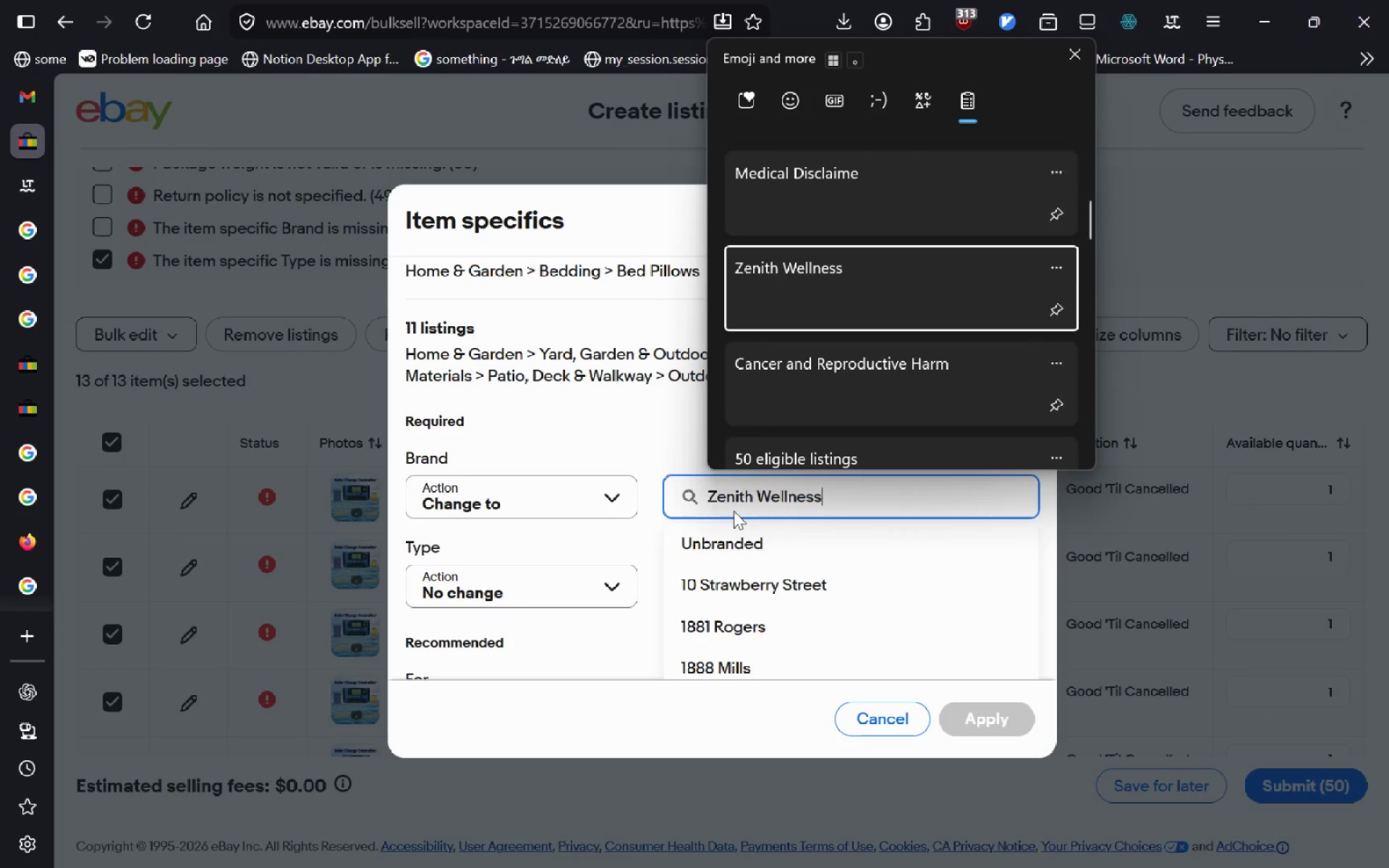 
key(Control+ControlLeft)
 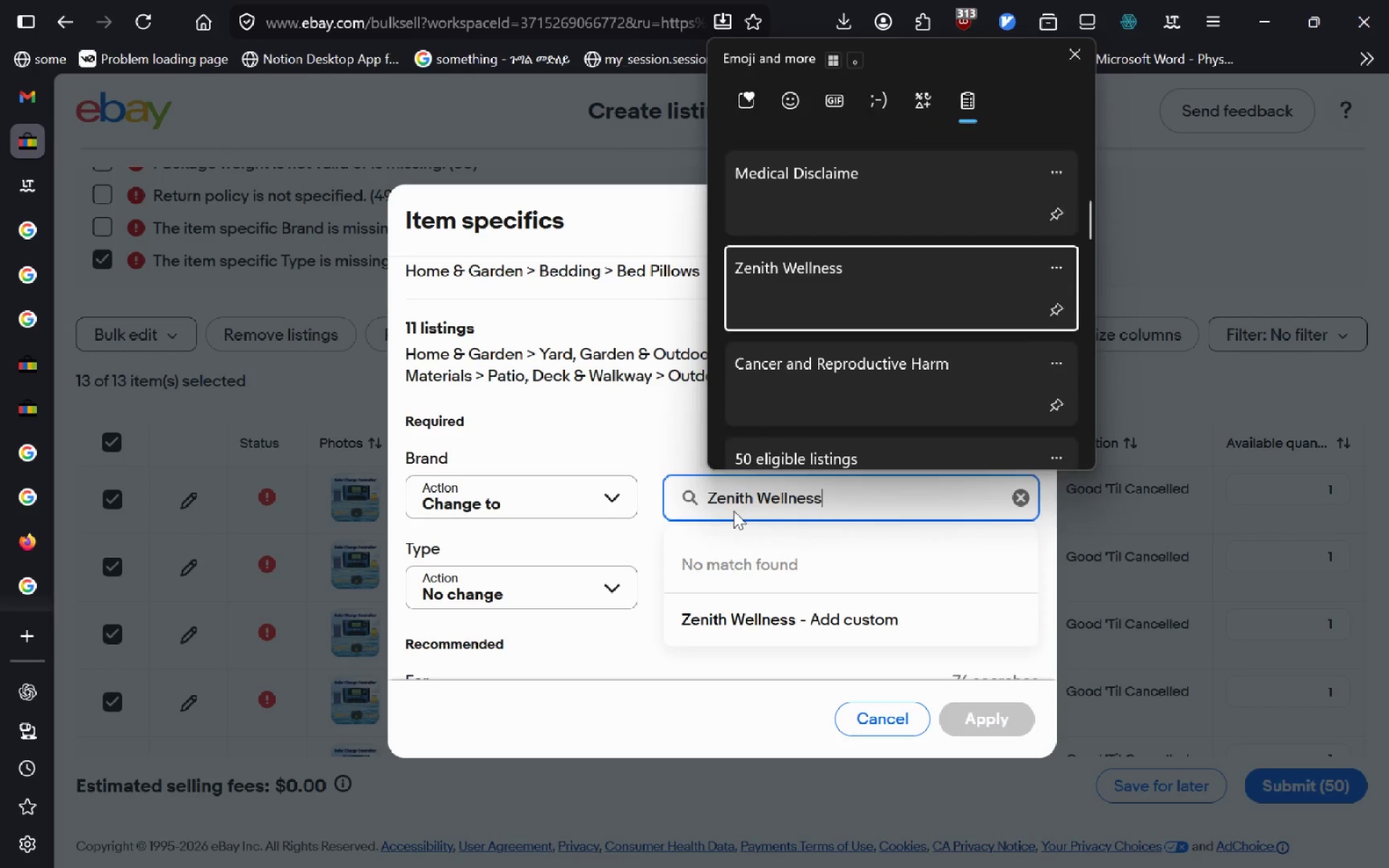 
hold_key(key=V, duration=14.34)
 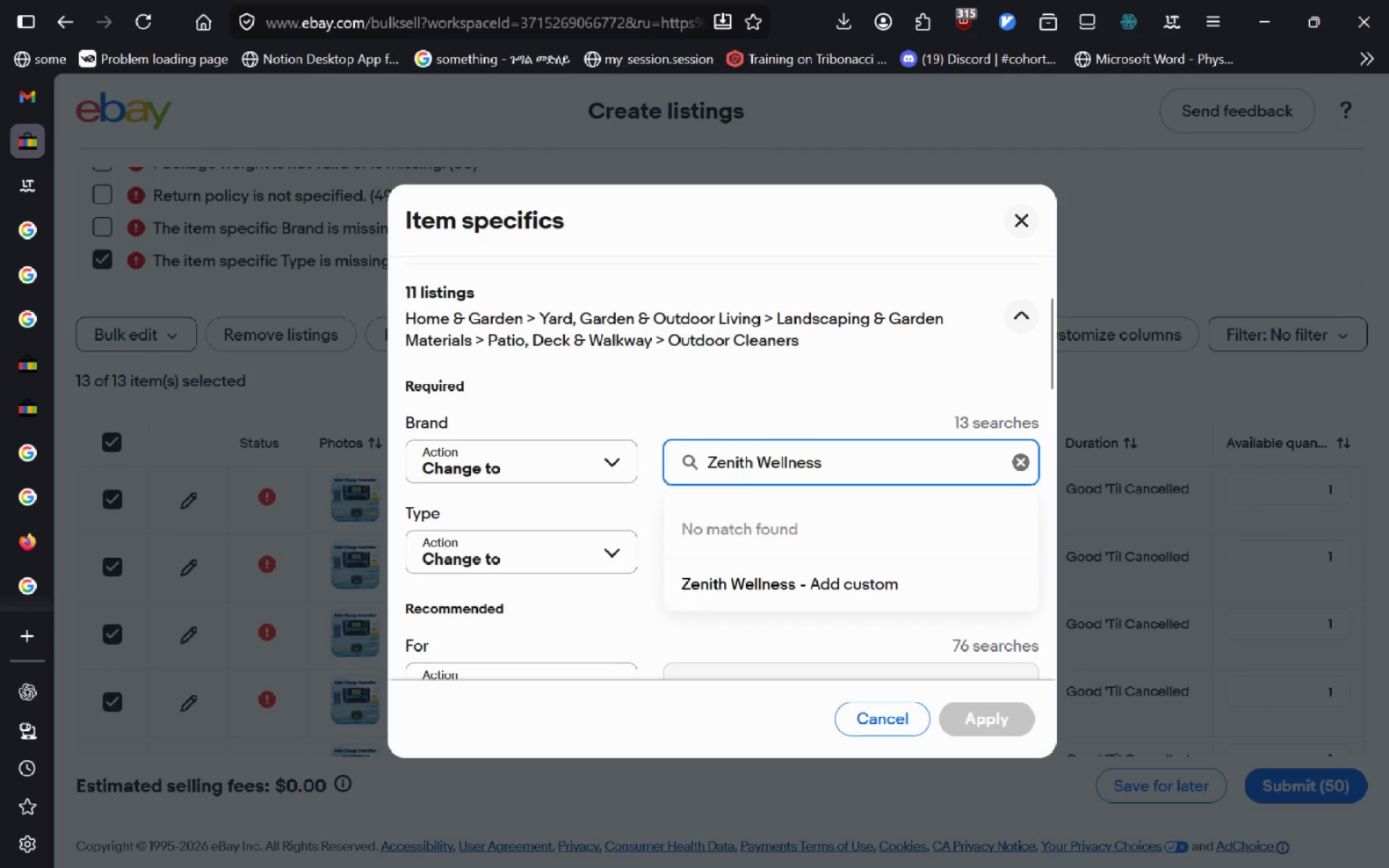 
left_click([596, 503])
 